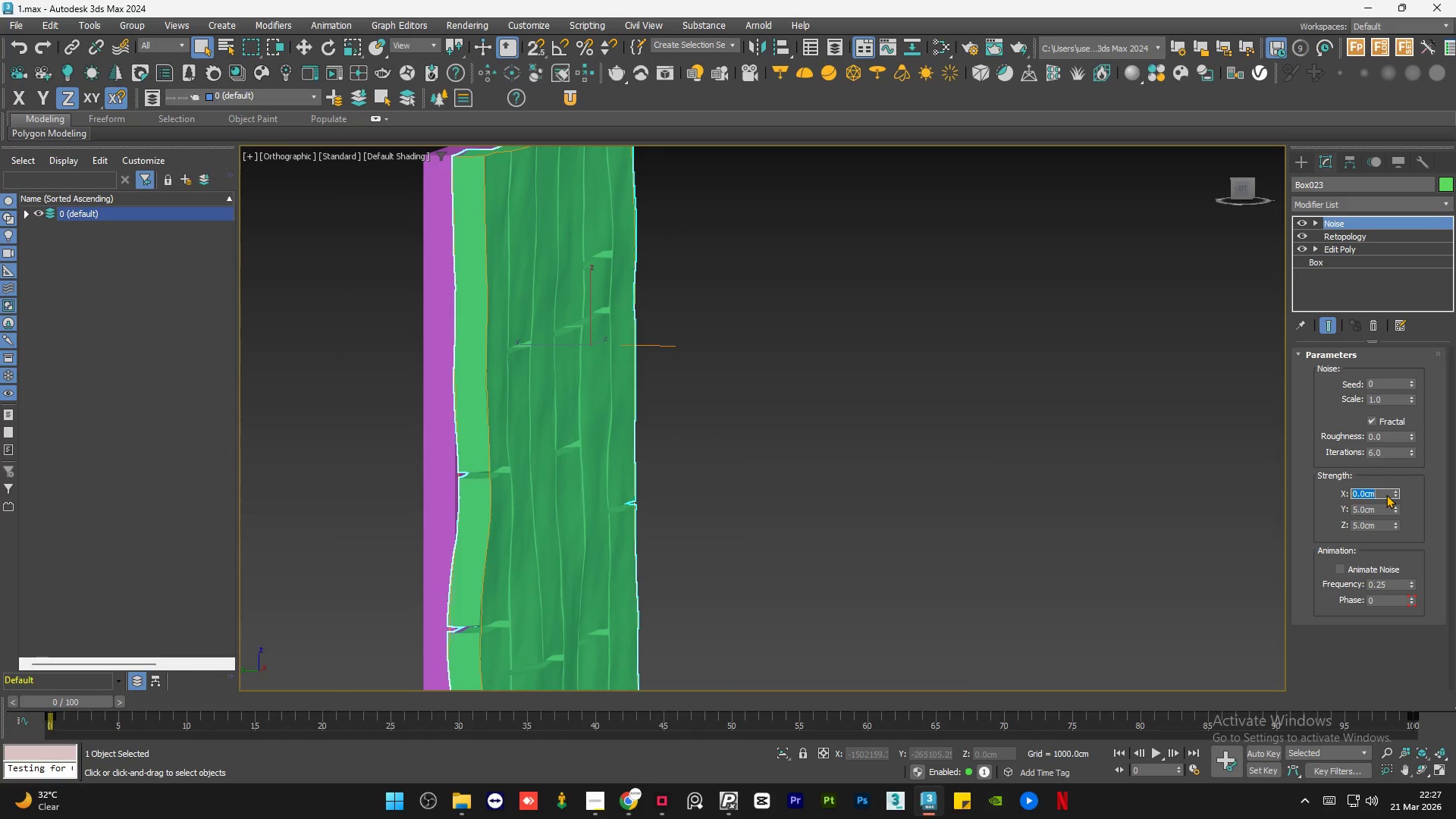 
key(Tab)
 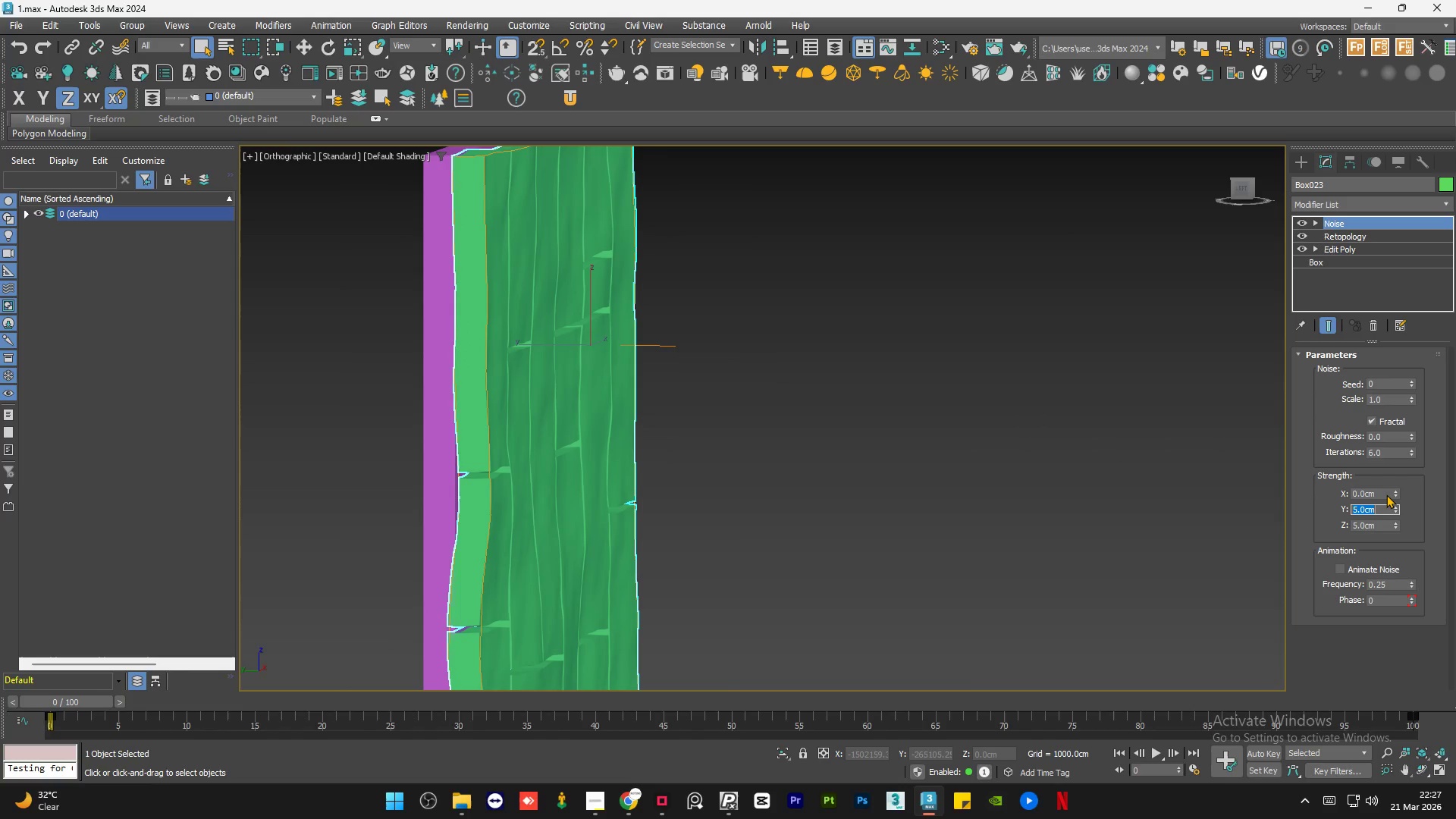 
key(Numpad1)
 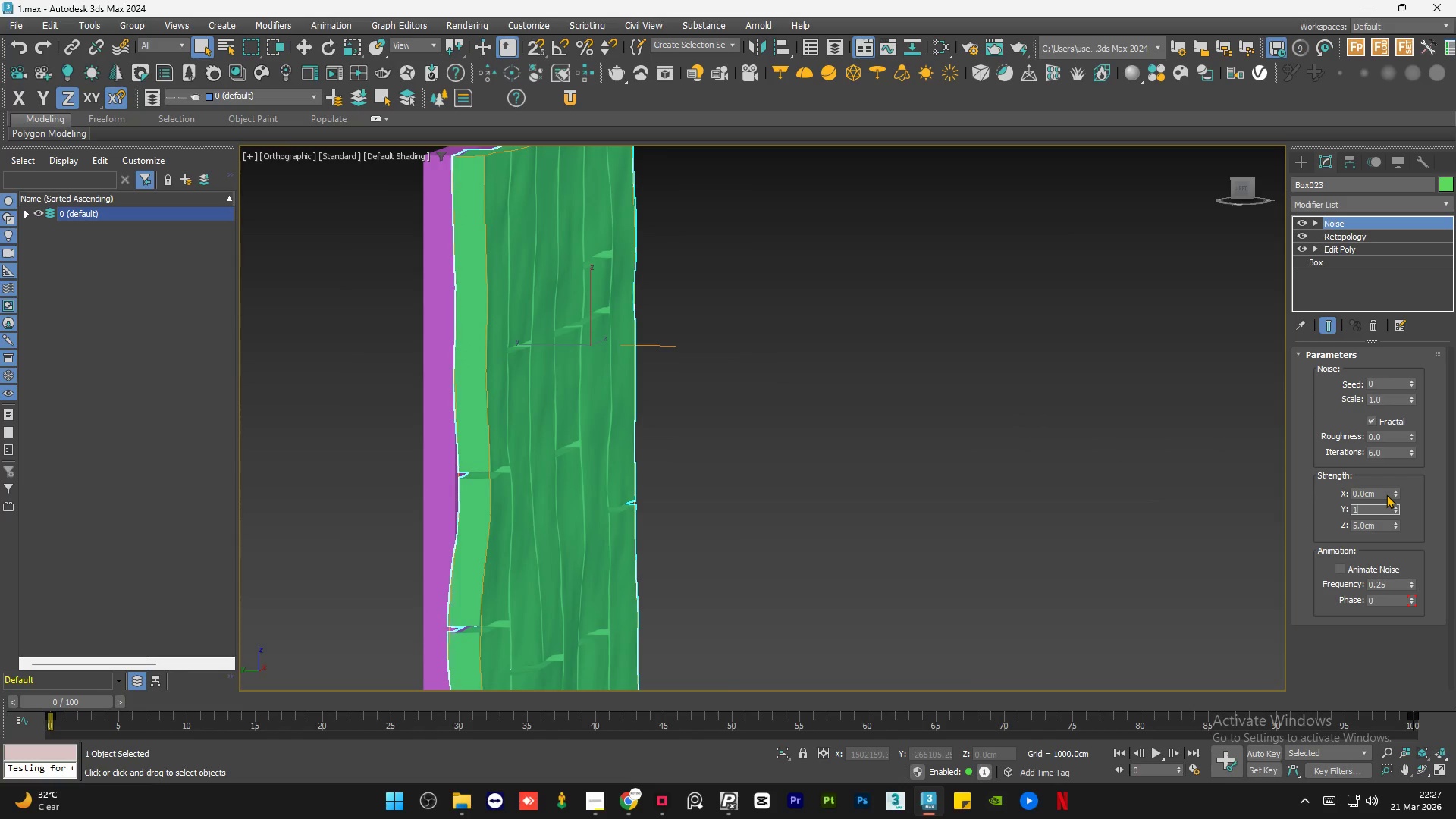 
key(Backspace)
 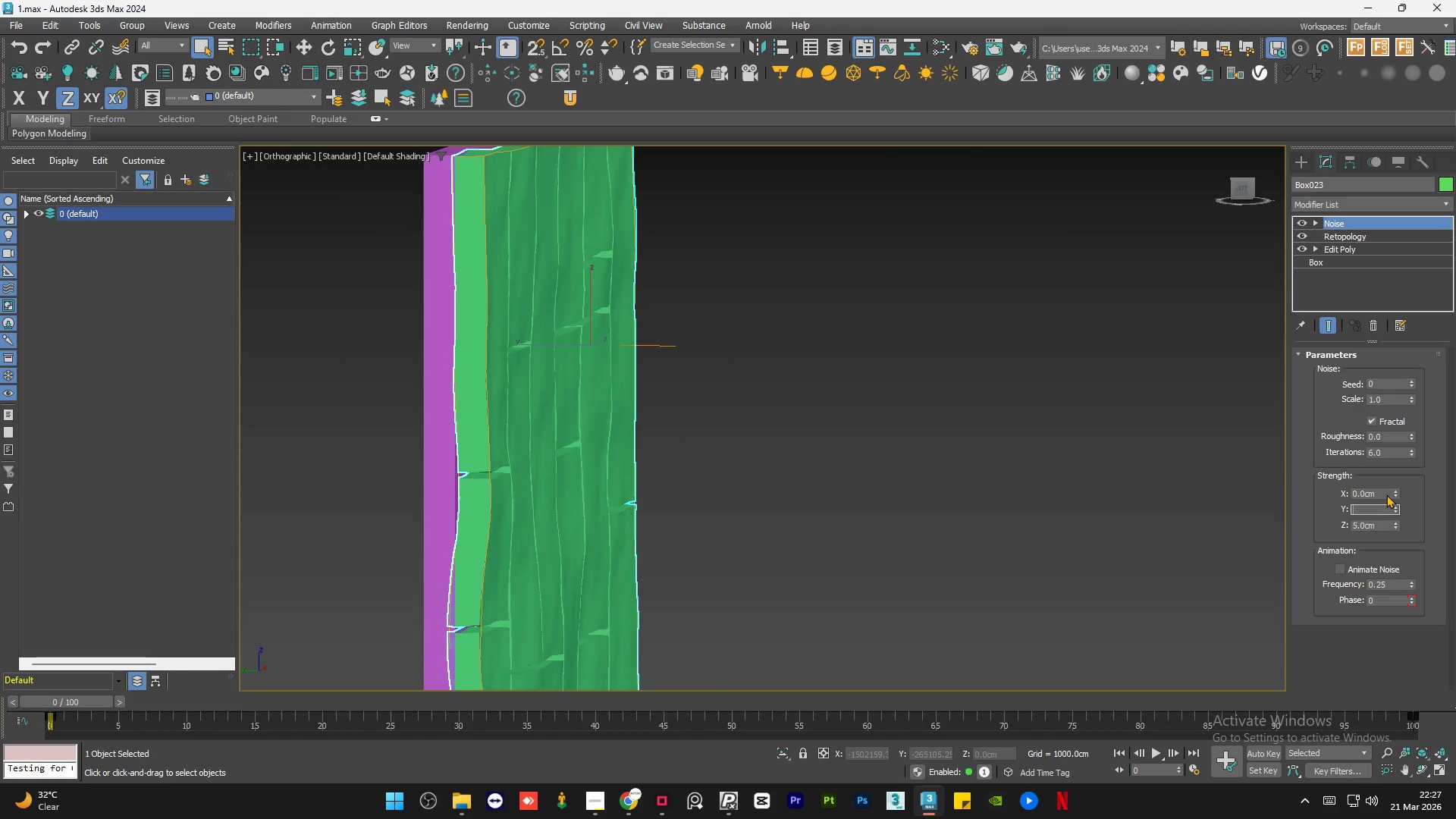 
key(Backspace)
 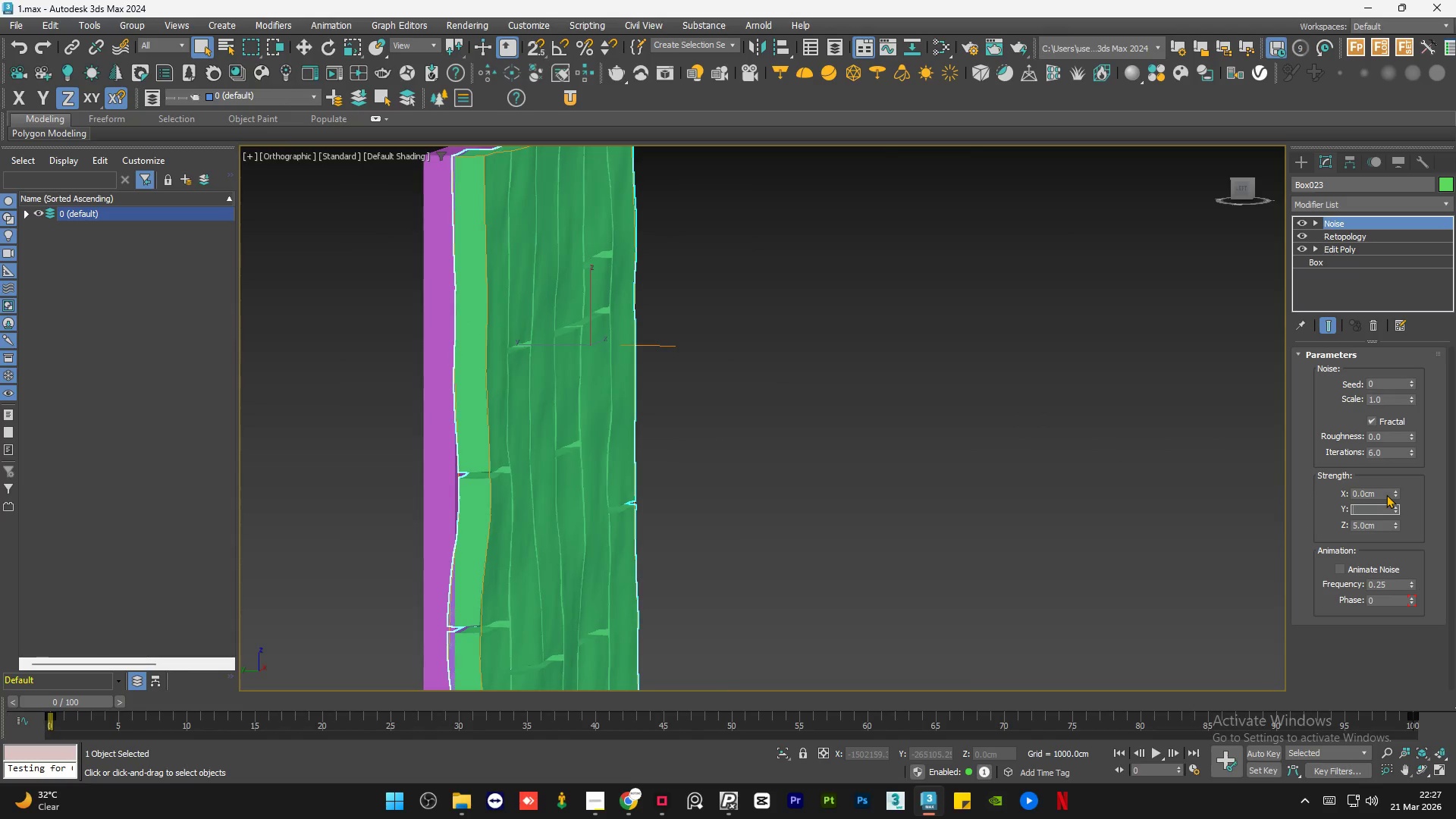 
key(Backspace)
 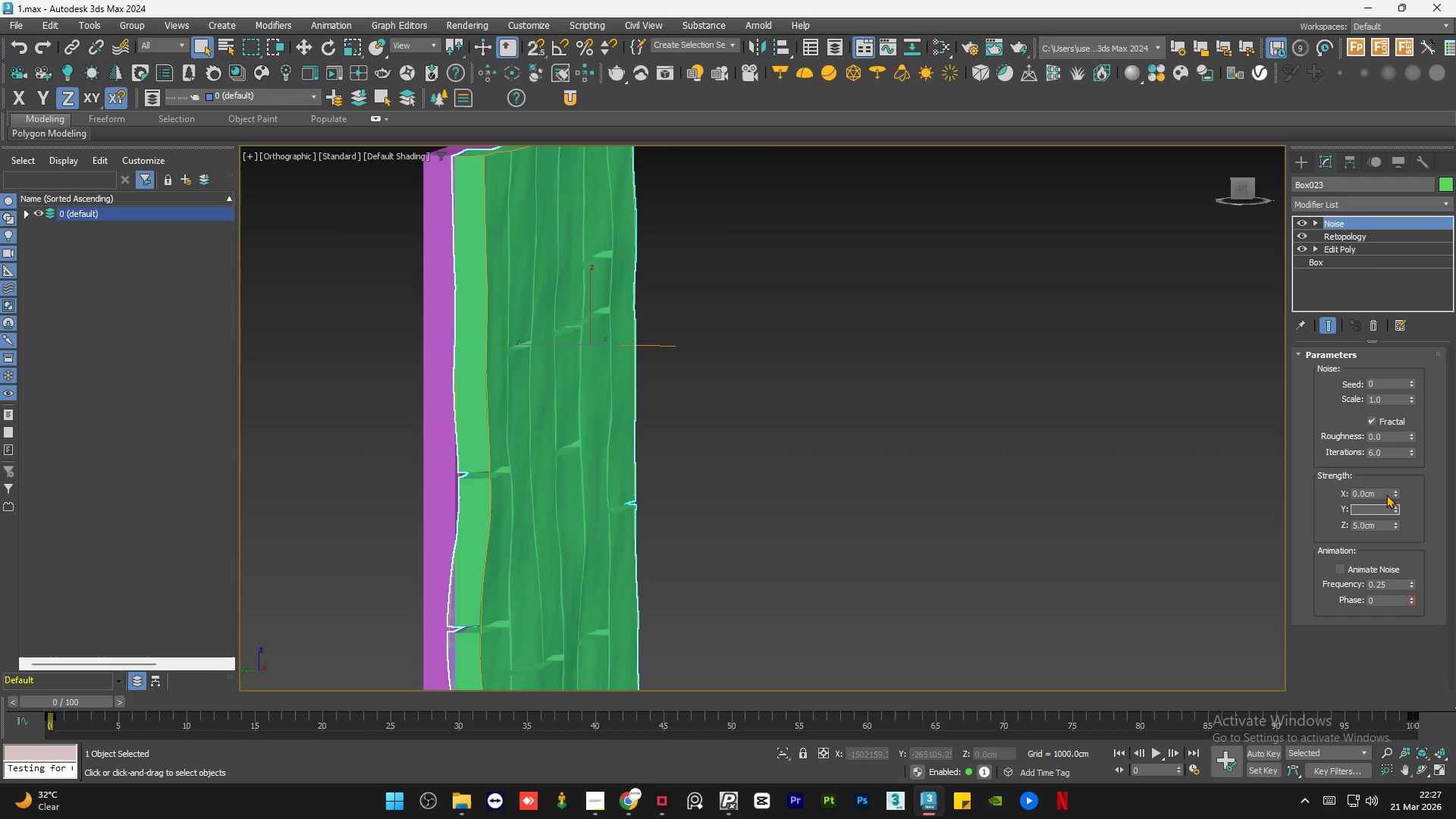 
key(Numpad0)
 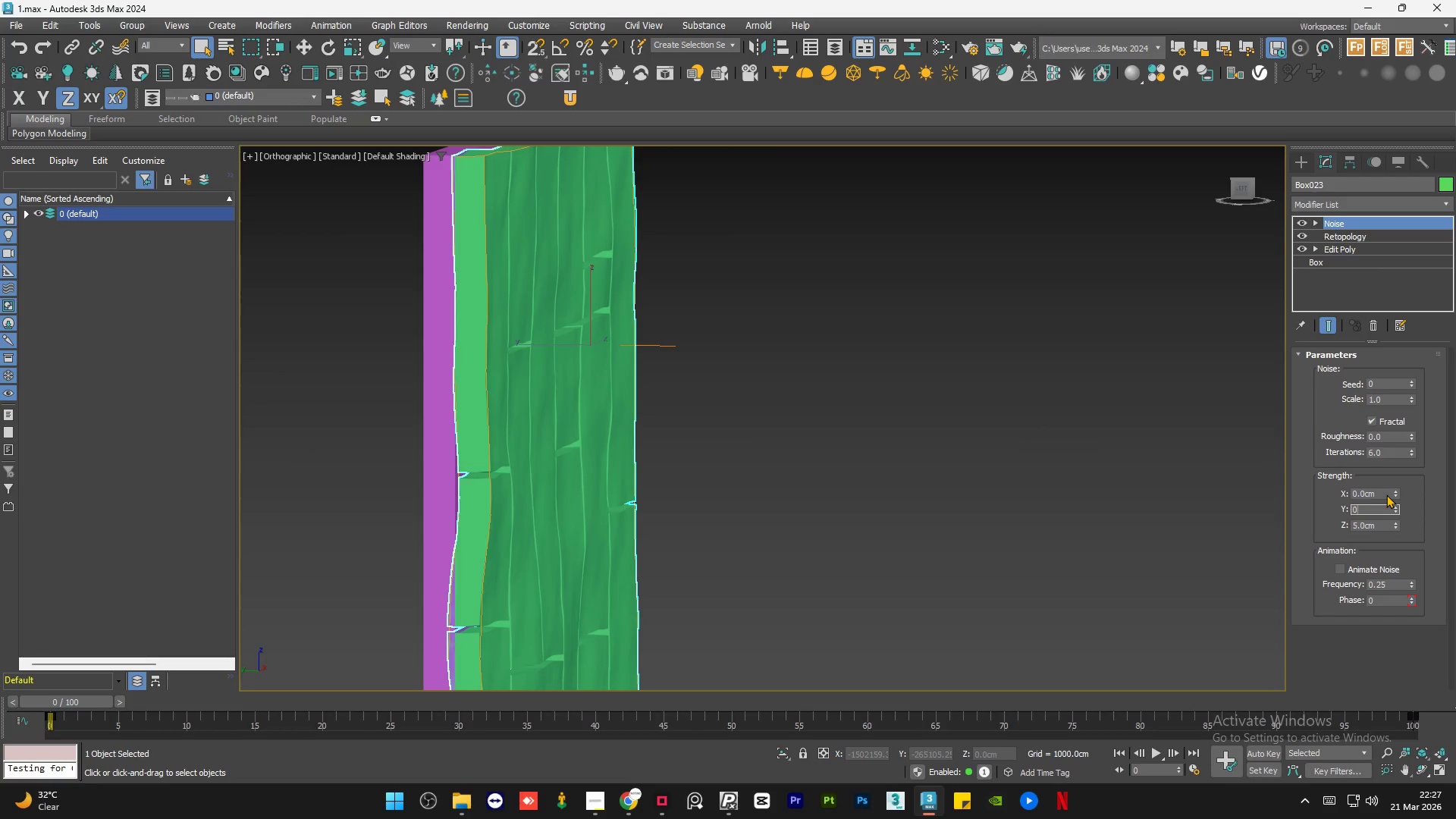 
key(NumpadEnter)
 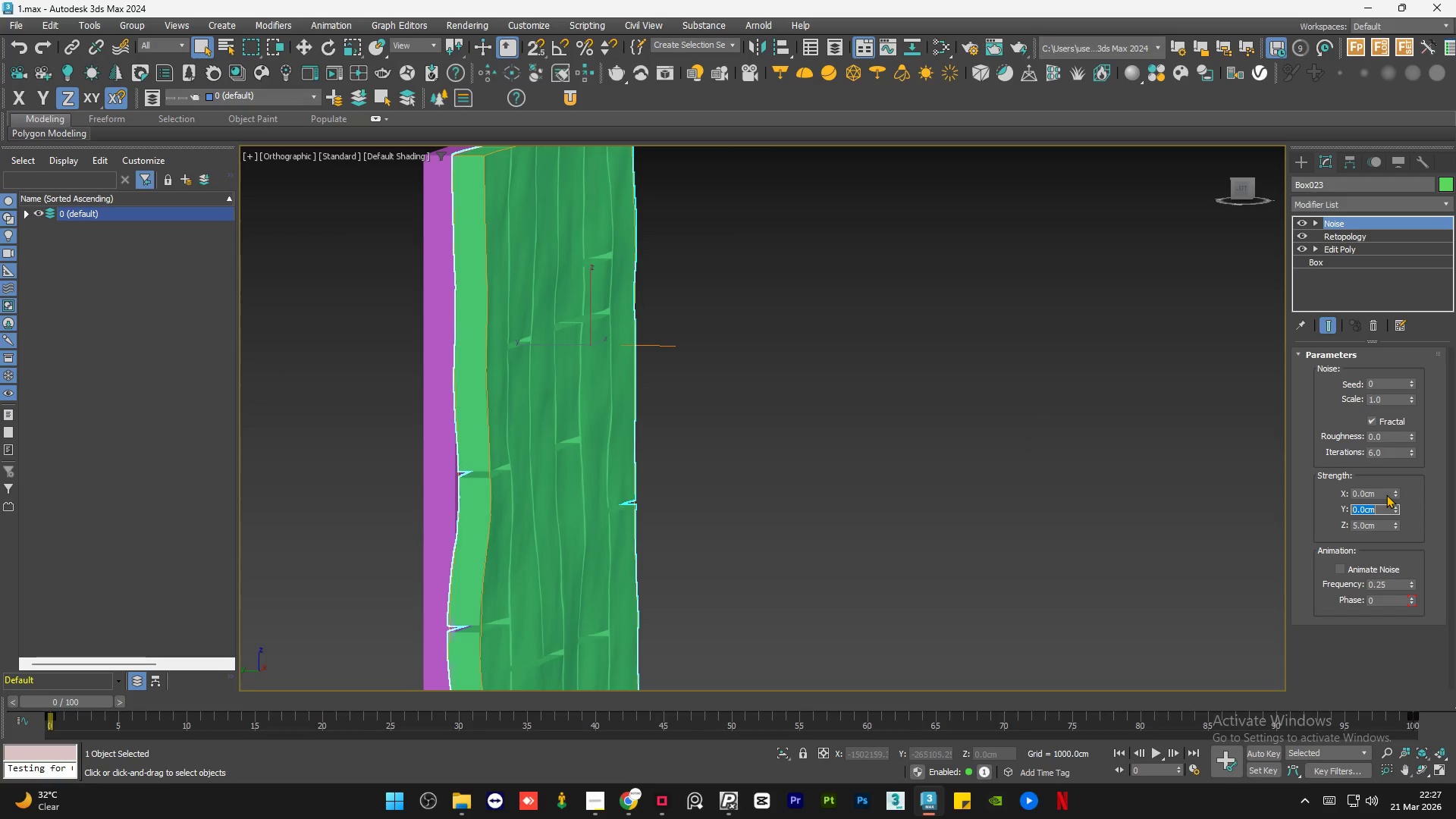 
key(Tab)
 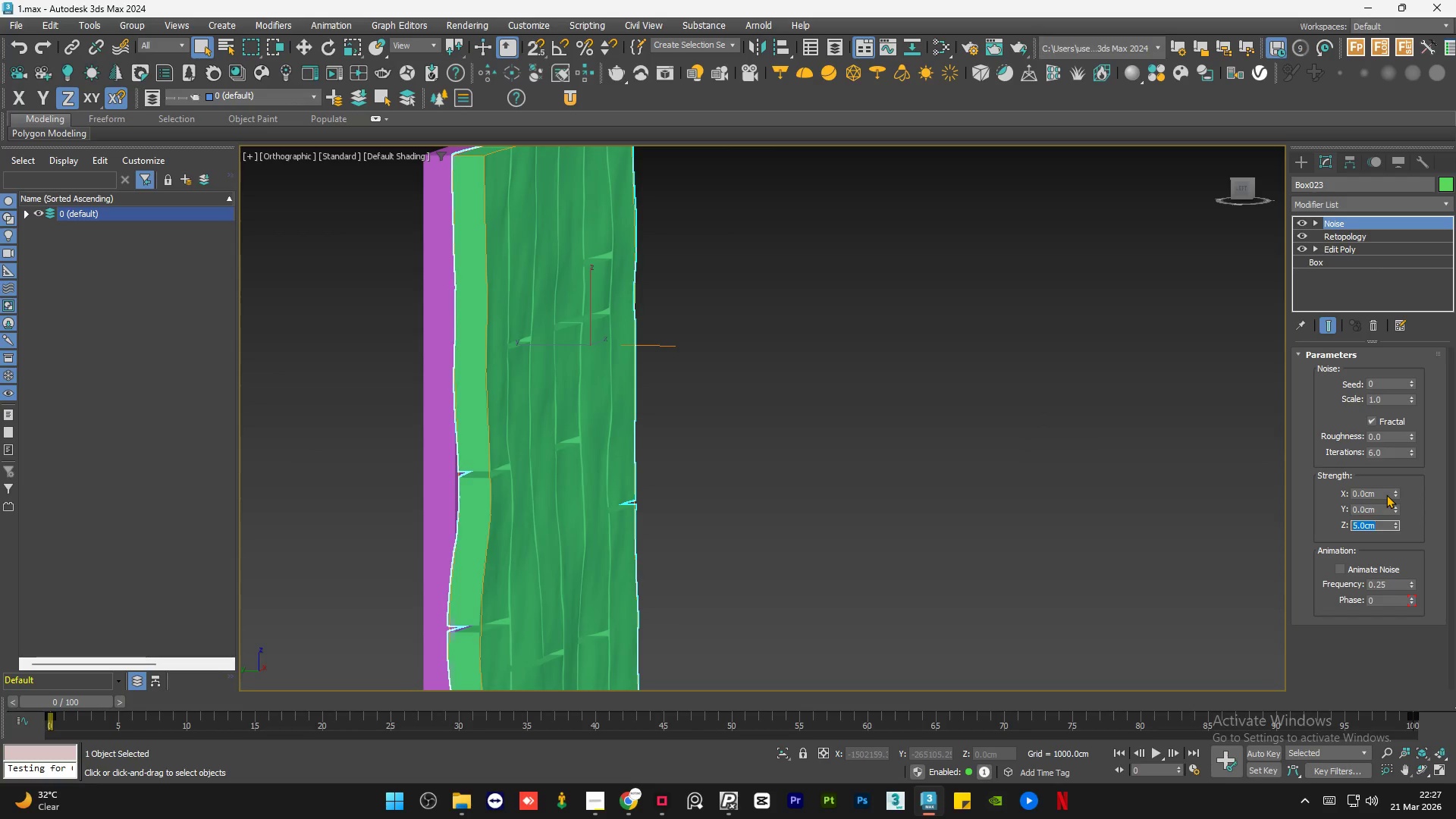 
key(Numpad1)
 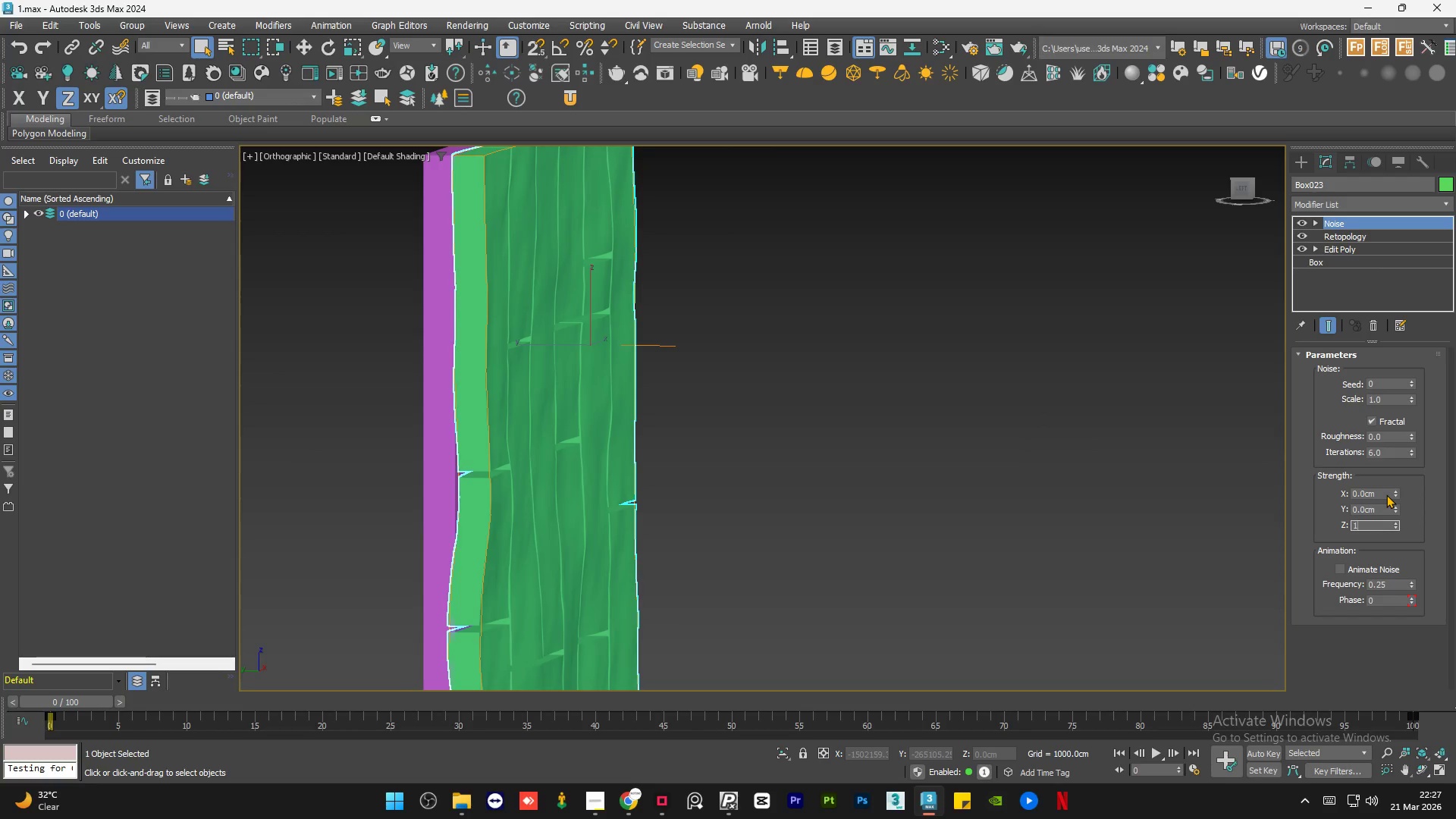 
key(Numpad0)
 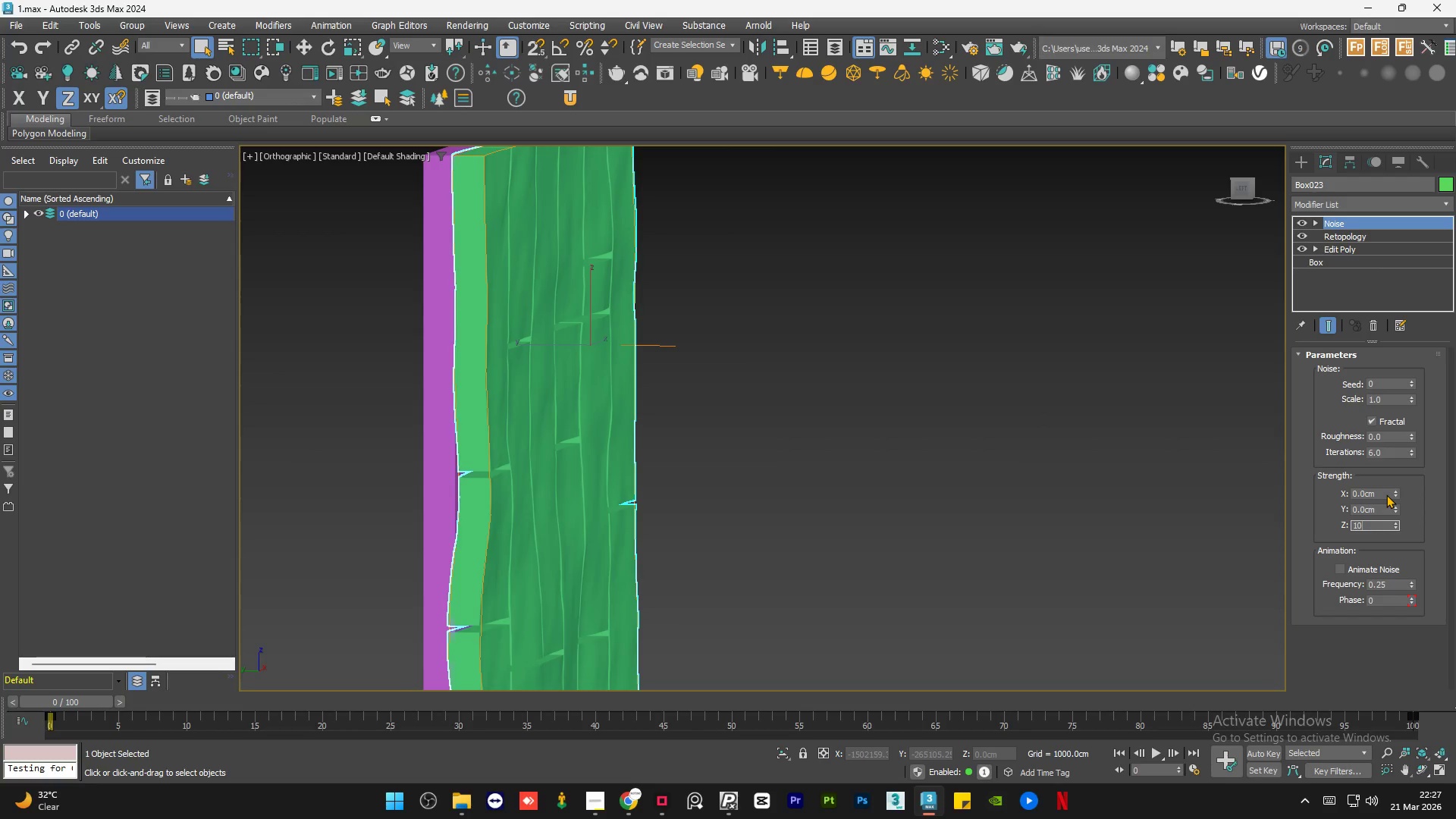 
key(NumpadEnter)
 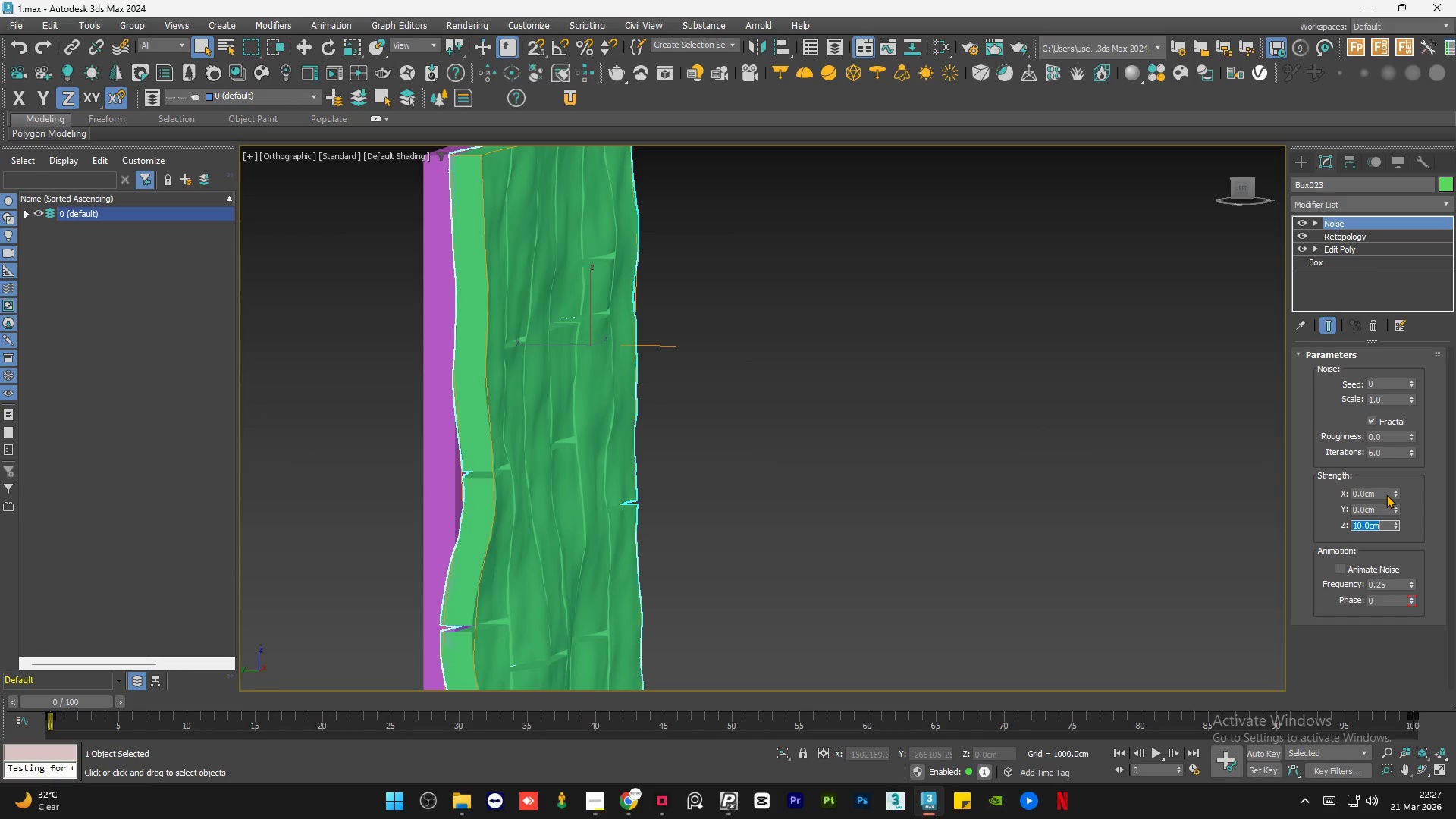 
hold_key(key=Z, duration=0.89)
 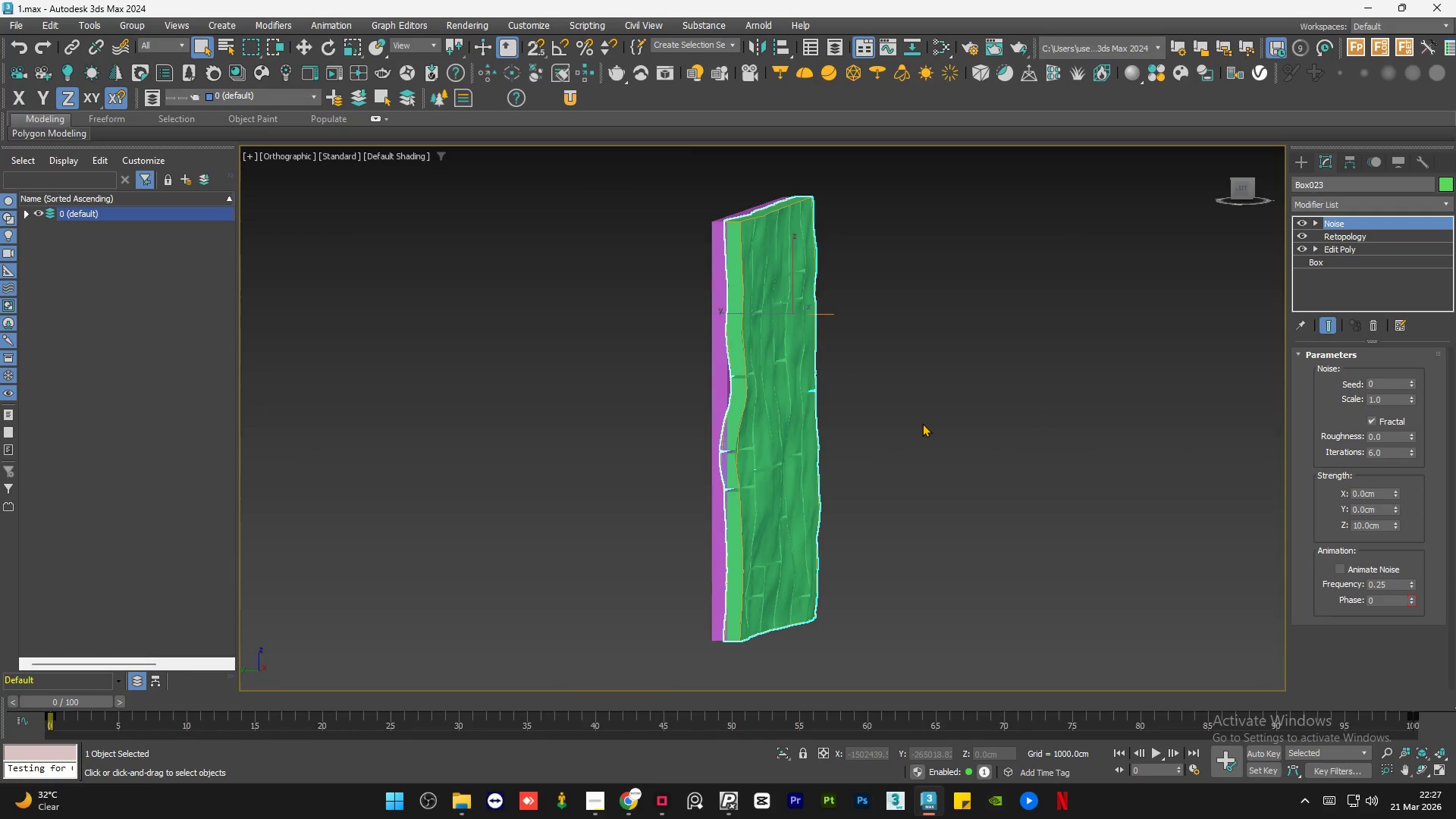 
scroll: coordinate [675, 323], scroll_direction: down, amount: 2.0
 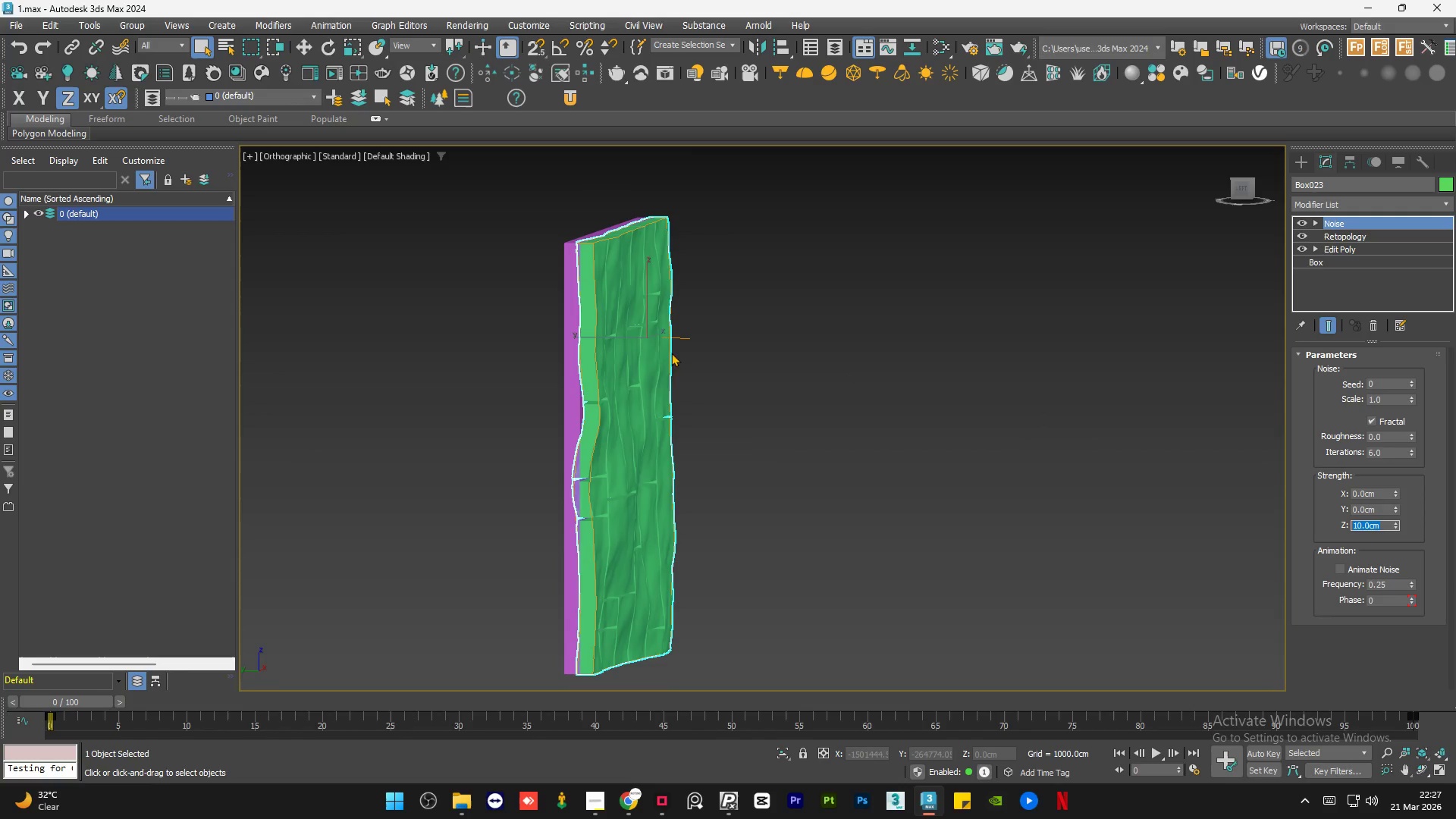 
left_click([922, 423])
 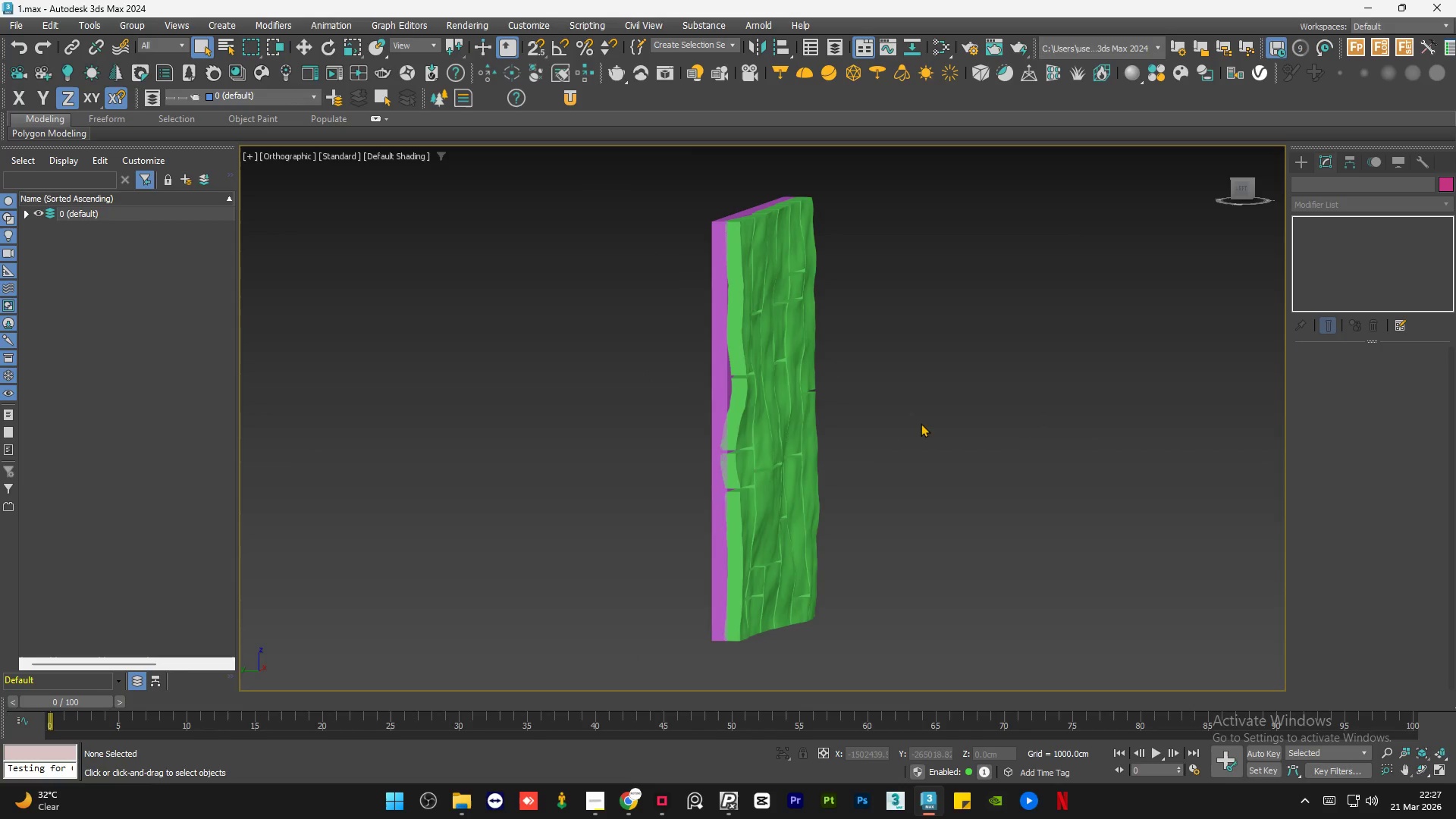 
hold_key(key=AltLeft, duration=0.58)
 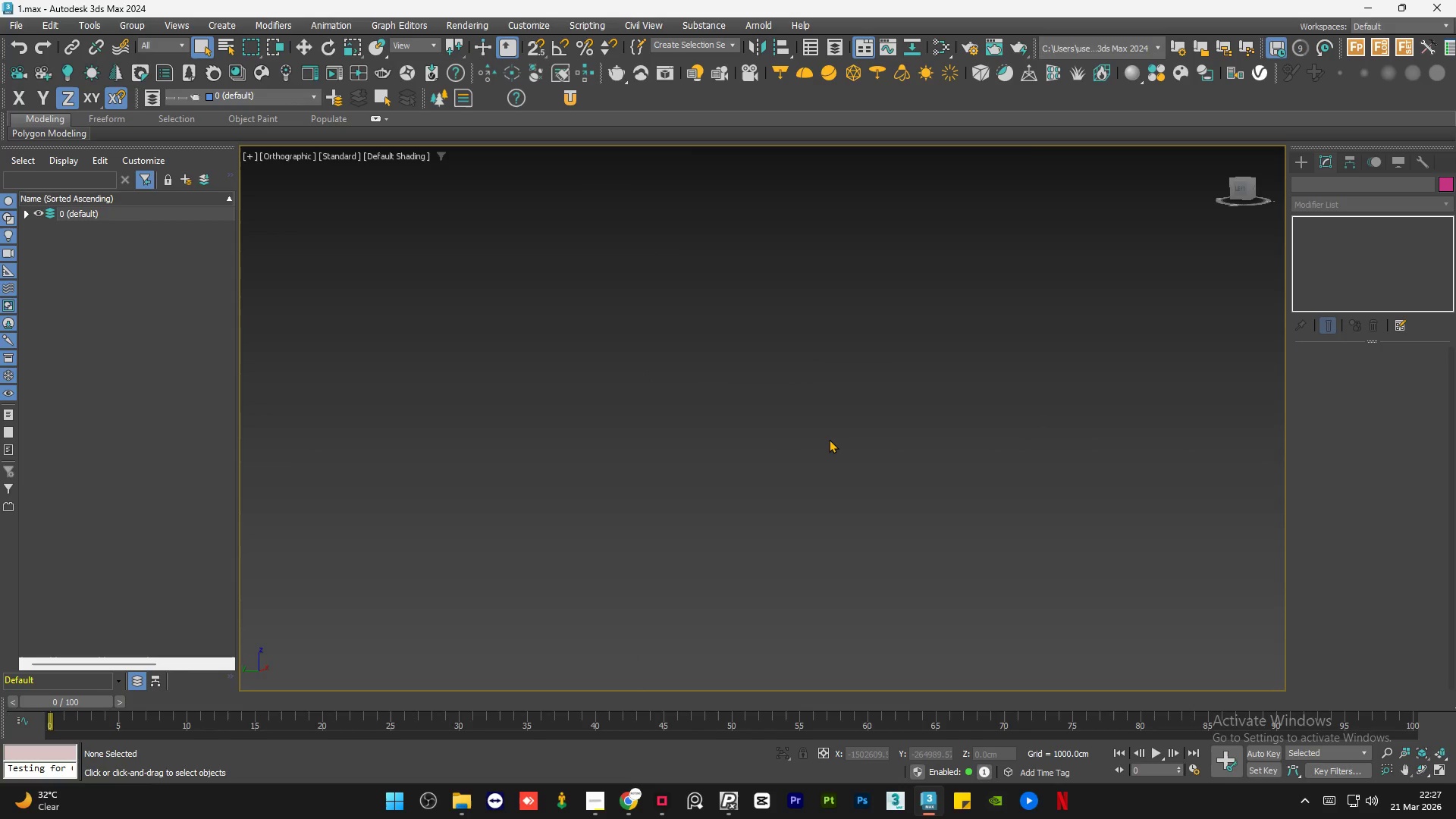 
key(Z)
 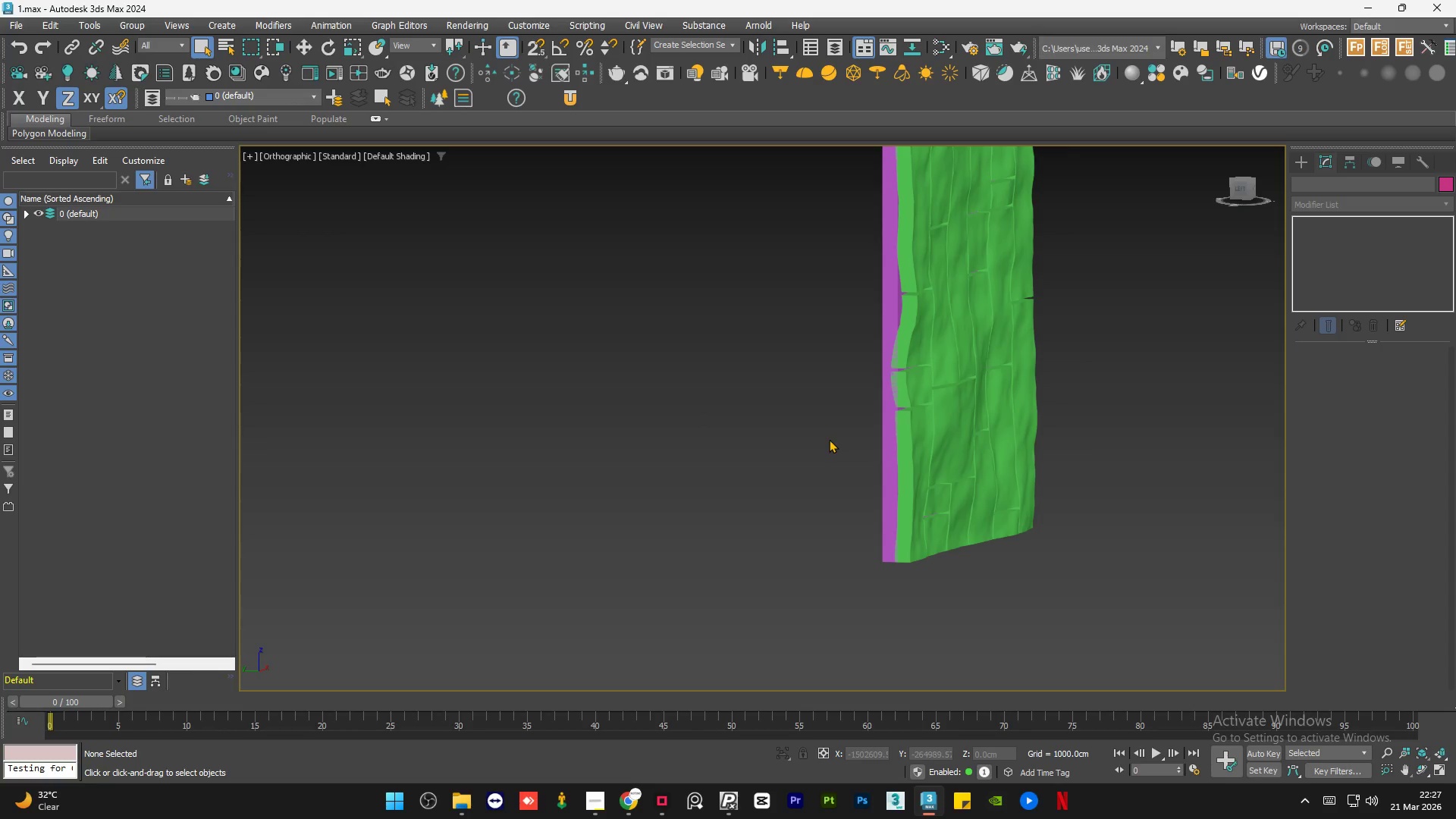 
scroll: coordinate [816, 463], scroll_direction: down, amount: 1.0
 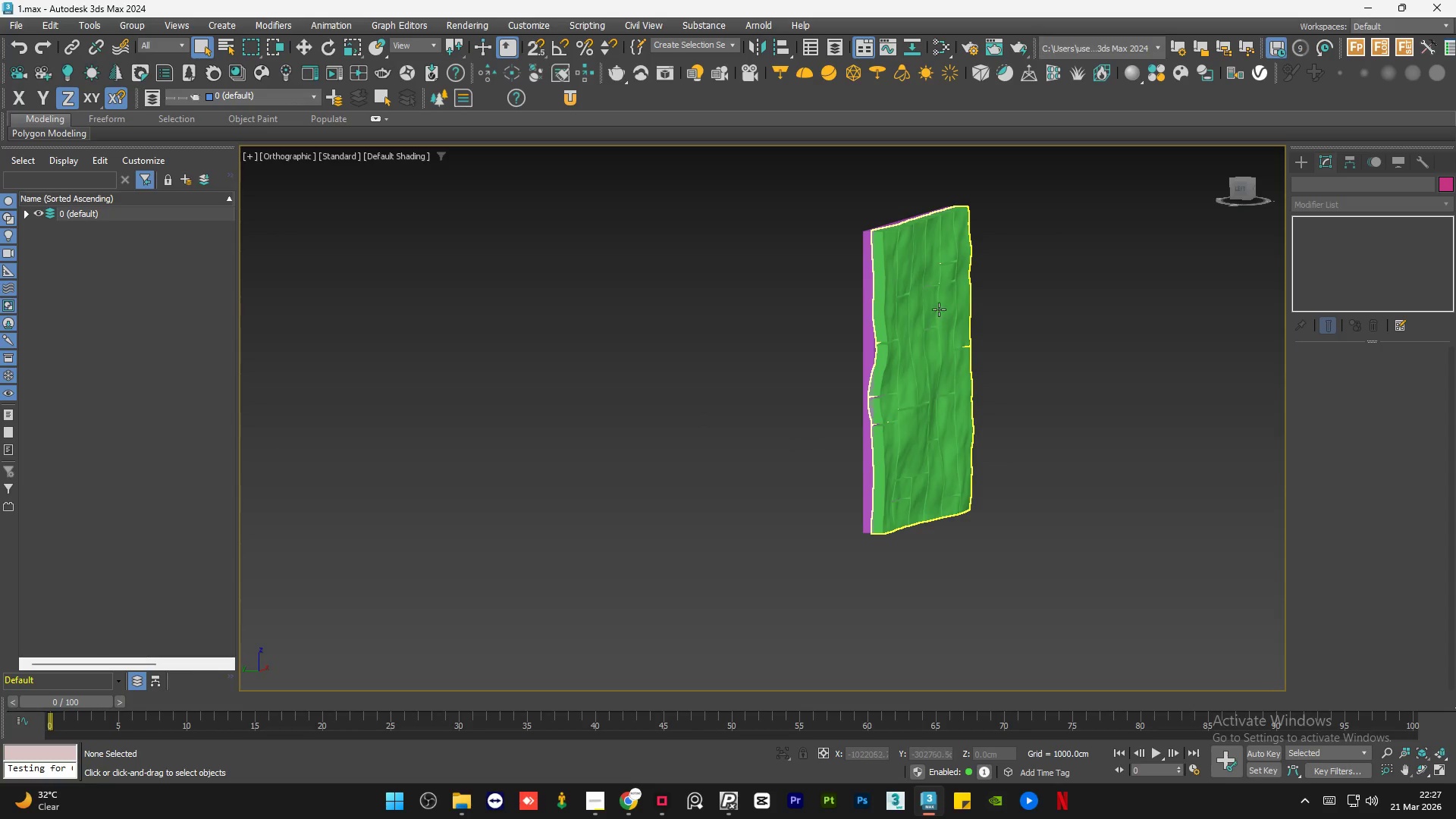 
scroll: coordinate [907, 217], scroll_direction: up, amount: 5.0
 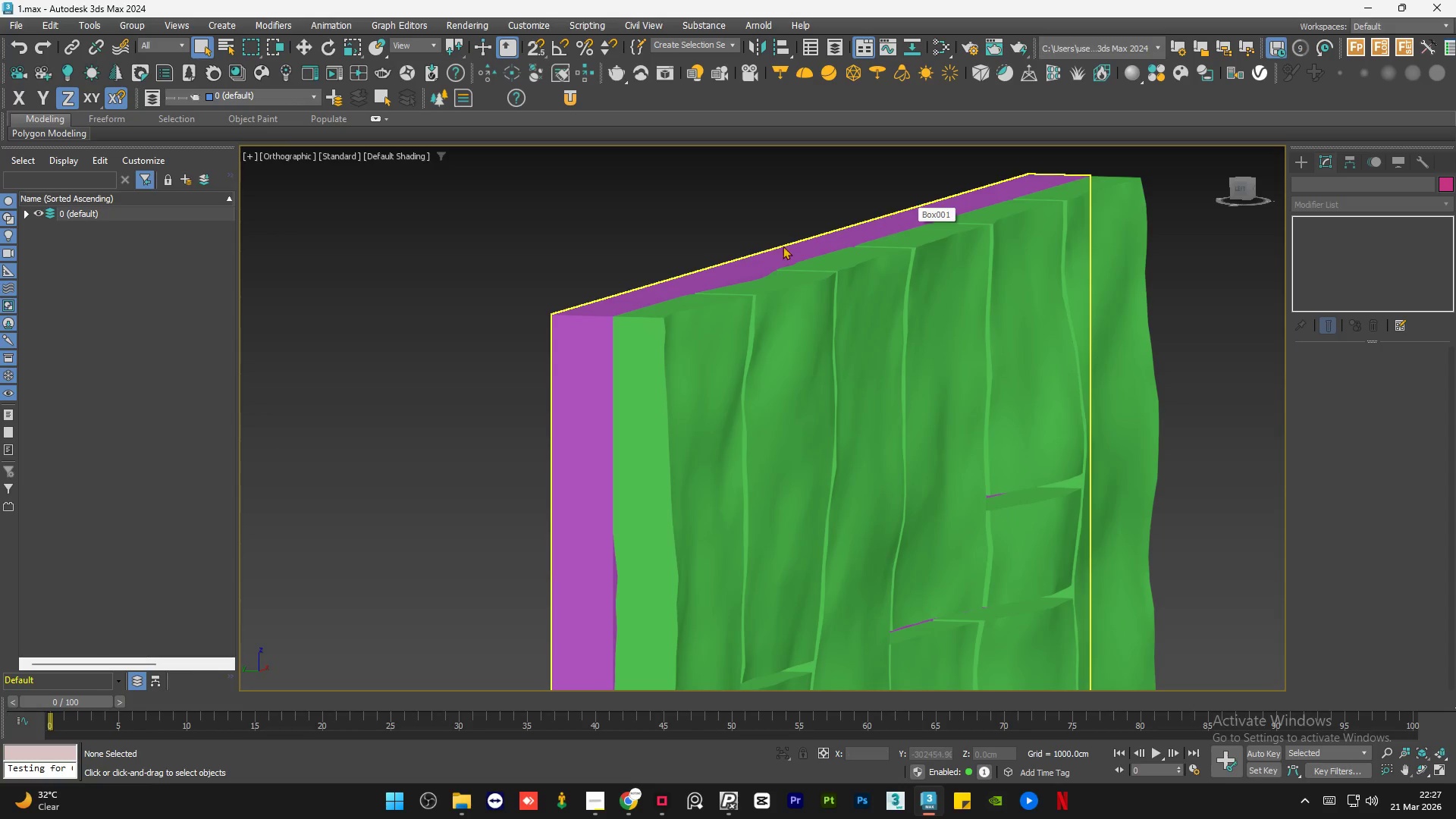 
scroll: coordinate [764, 255], scroll_direction: down, amount: 2.0
 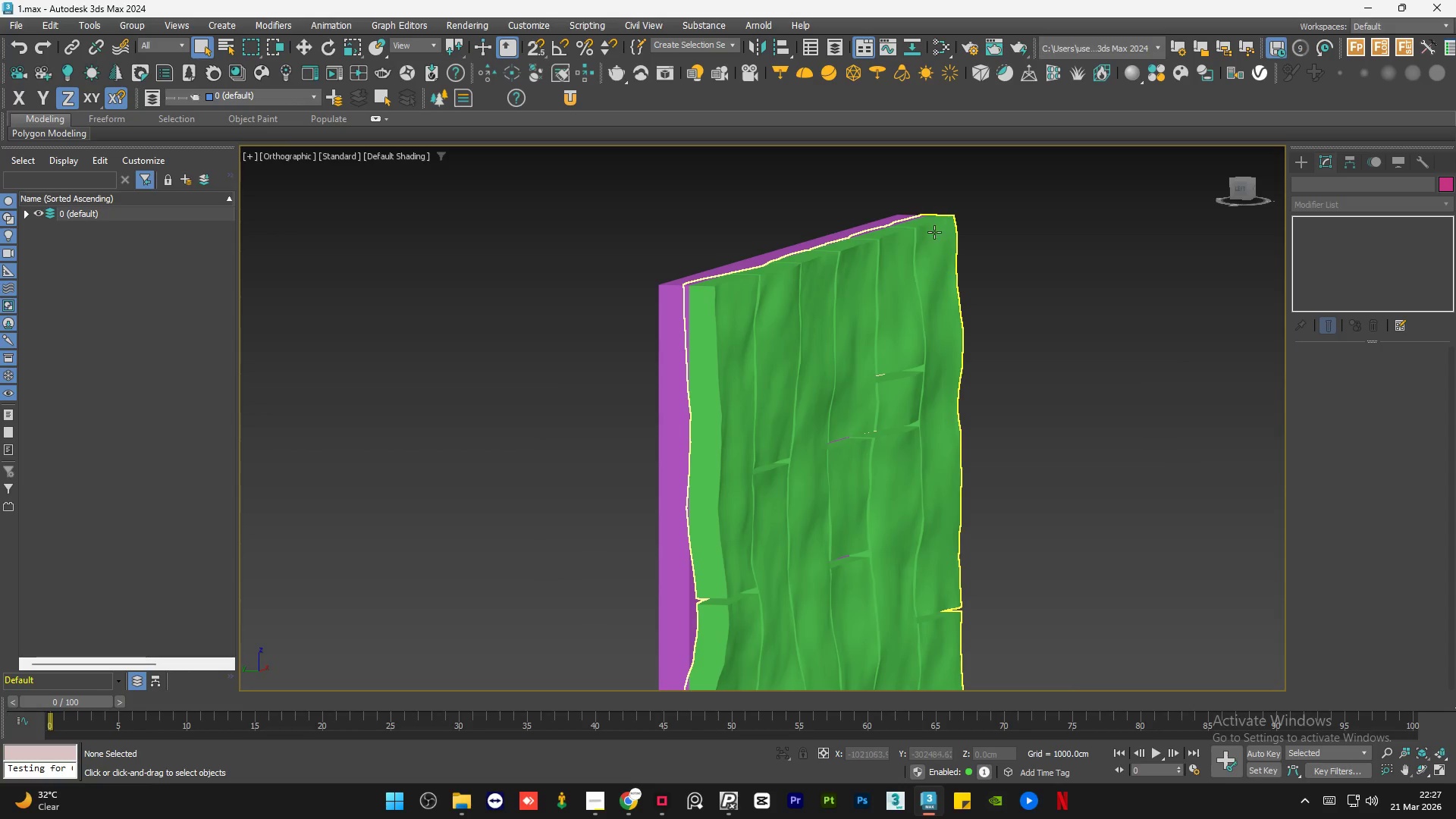 
scroll: coordinate [940, 228], scroll_direction: up, amount: 4.0
 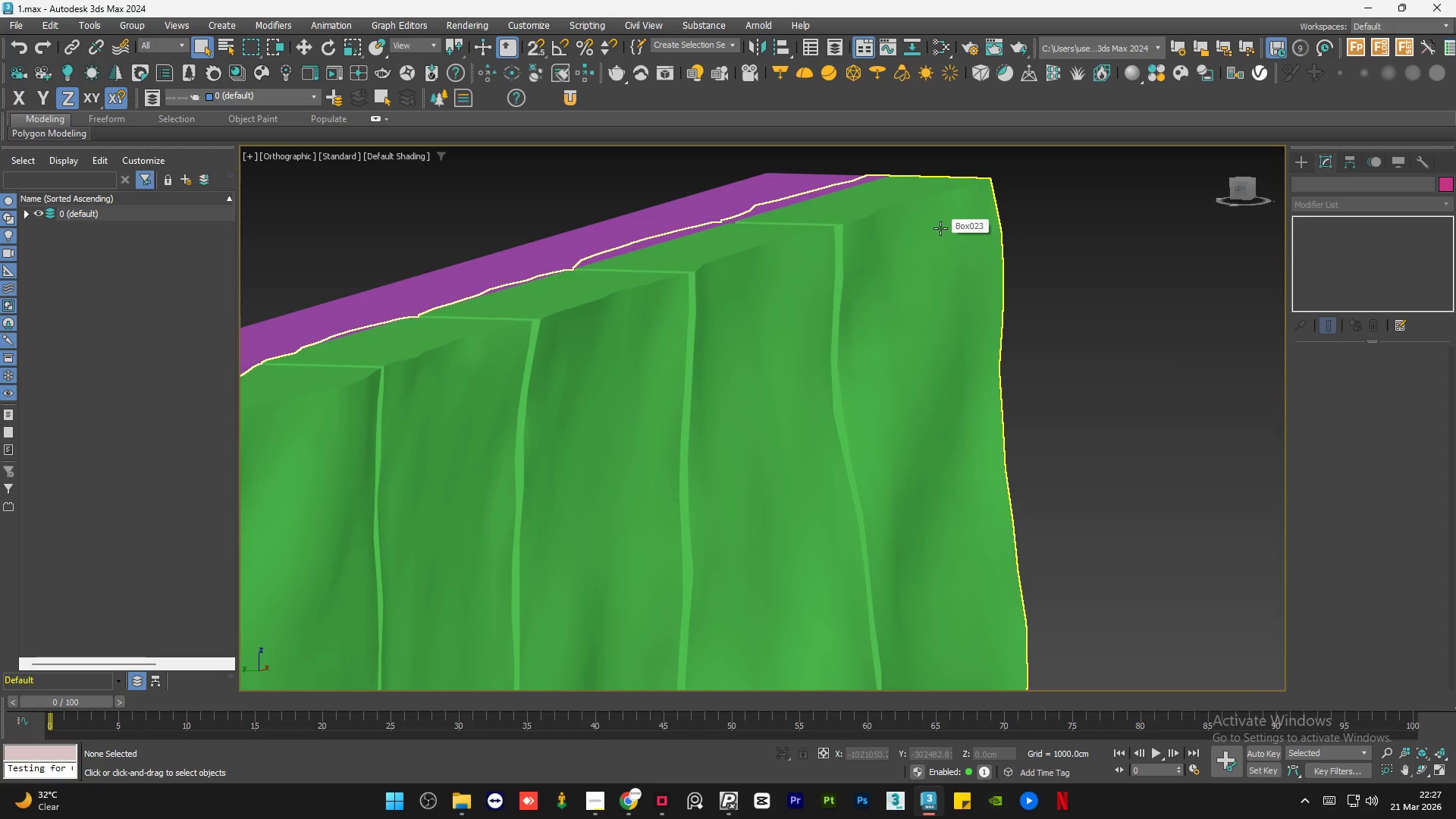 
scroll: coordinate [692, 219], scroll_direction: down, amount: 6.0
 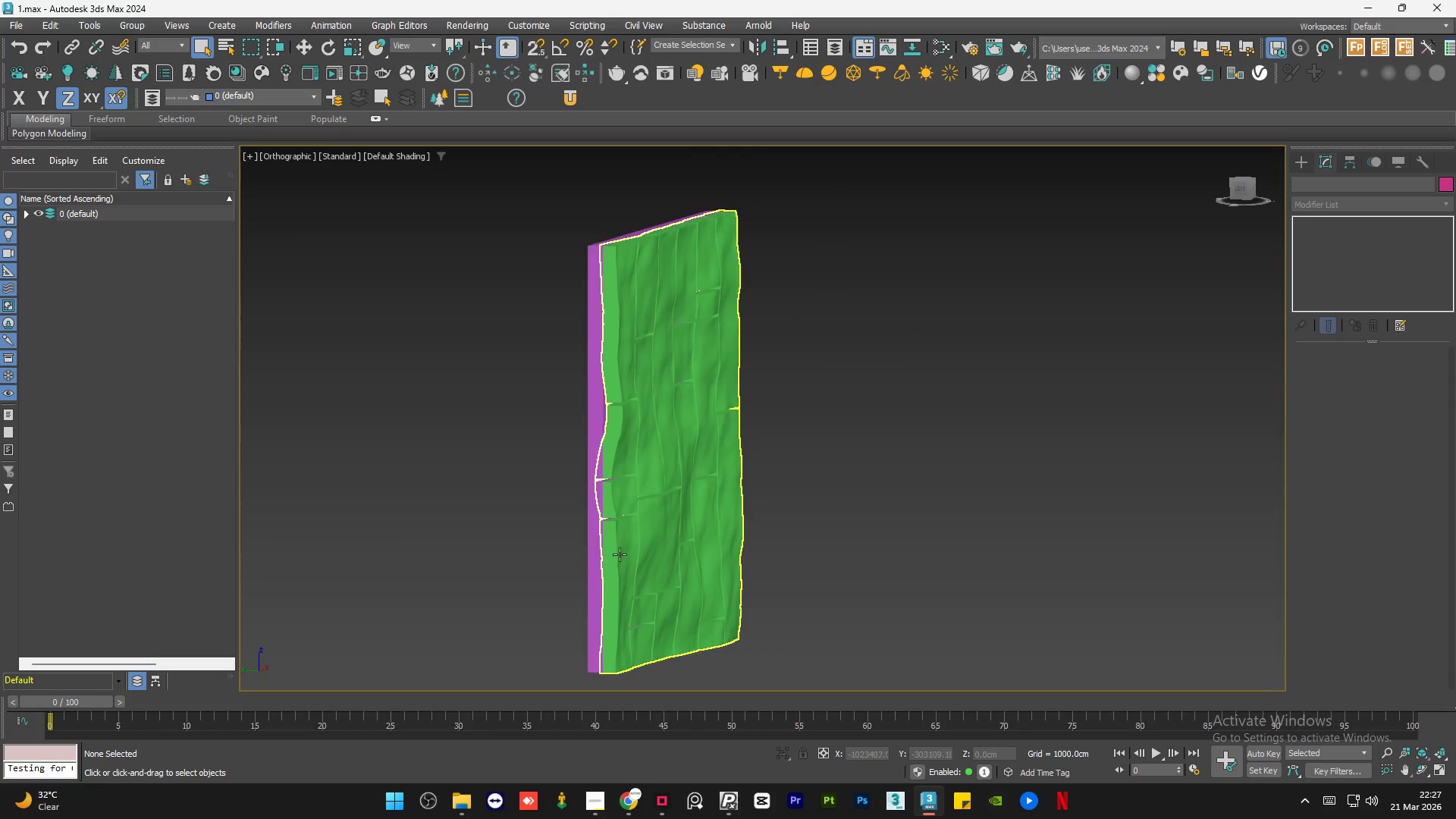 
left_click([661, 592])
 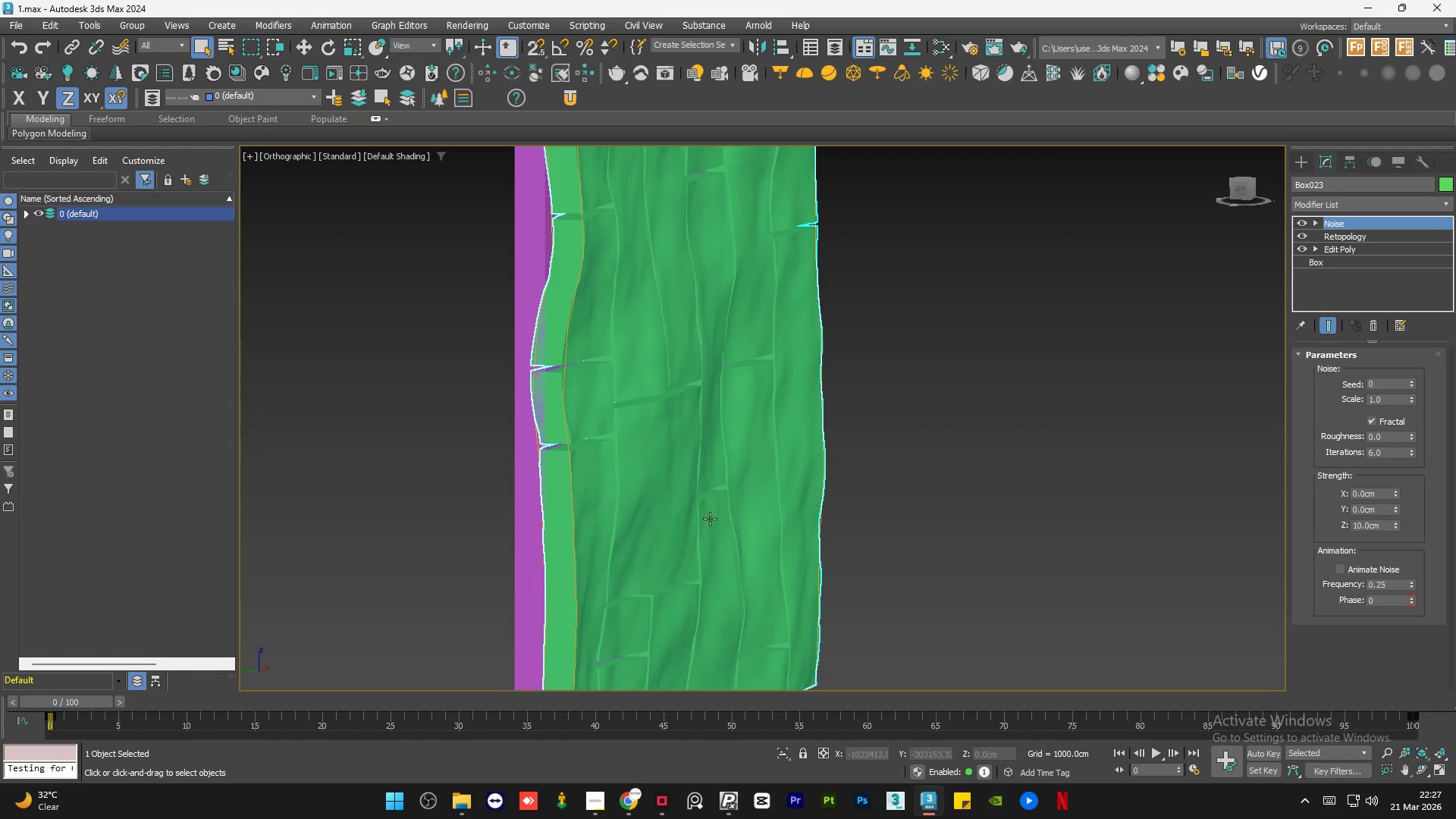 
scroll: coordinate [661, 592], scroll_direction: up, amount: 2.0
 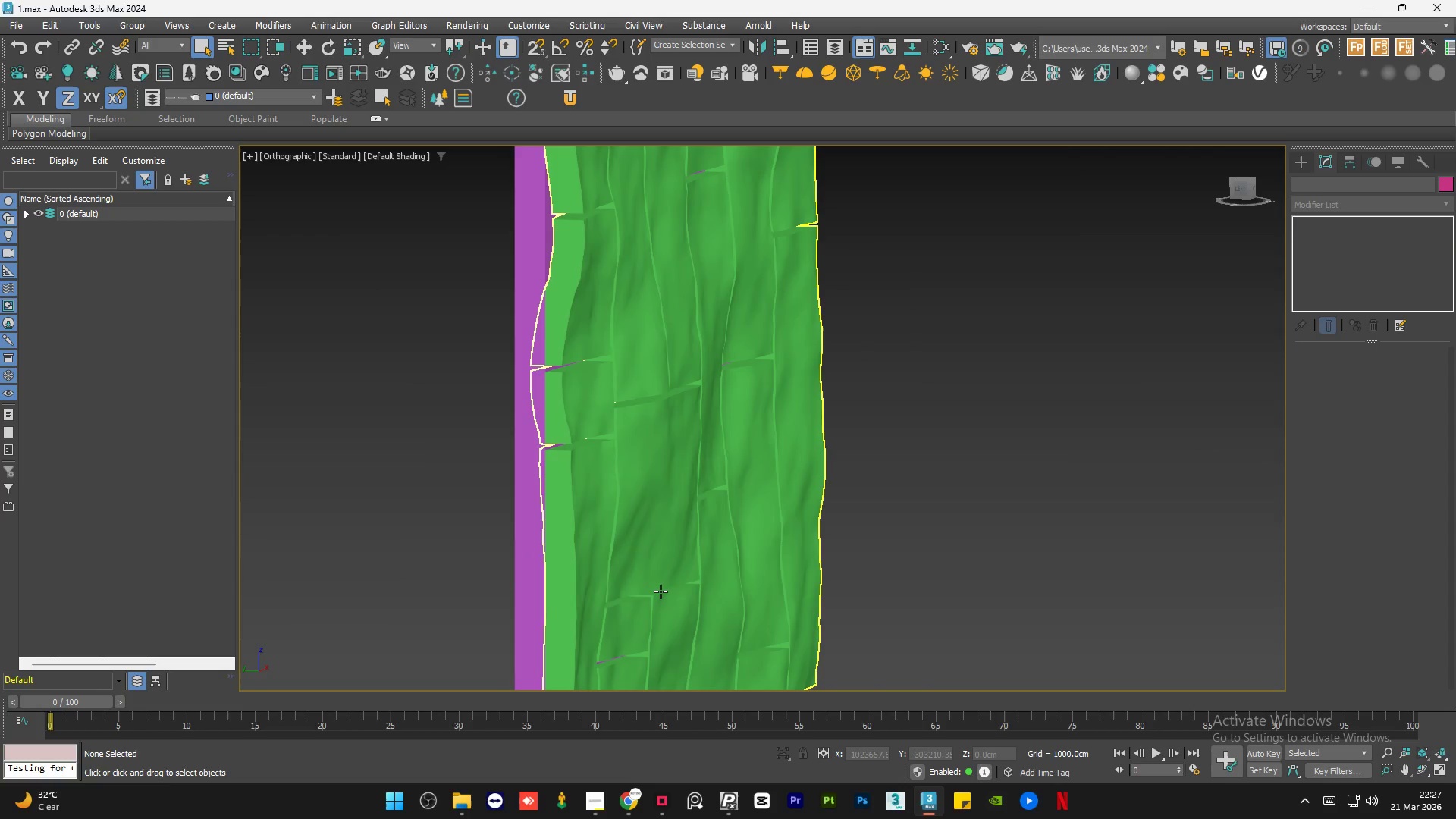 
hold_key(key=AltLeft, duration=1.03)
 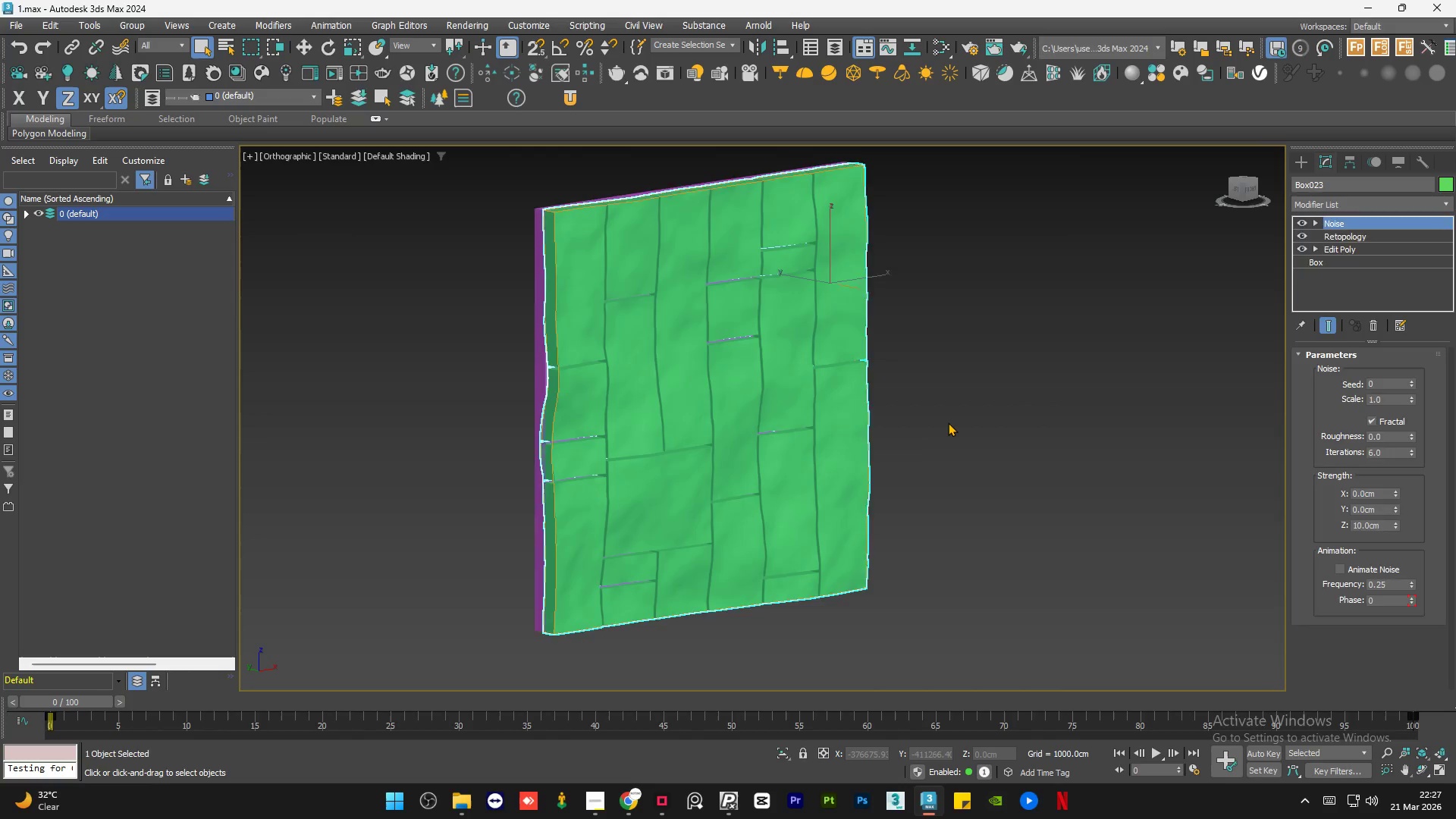 
scroll: coordinate [733, 505], scroll_direction: down, amount: 2.0
 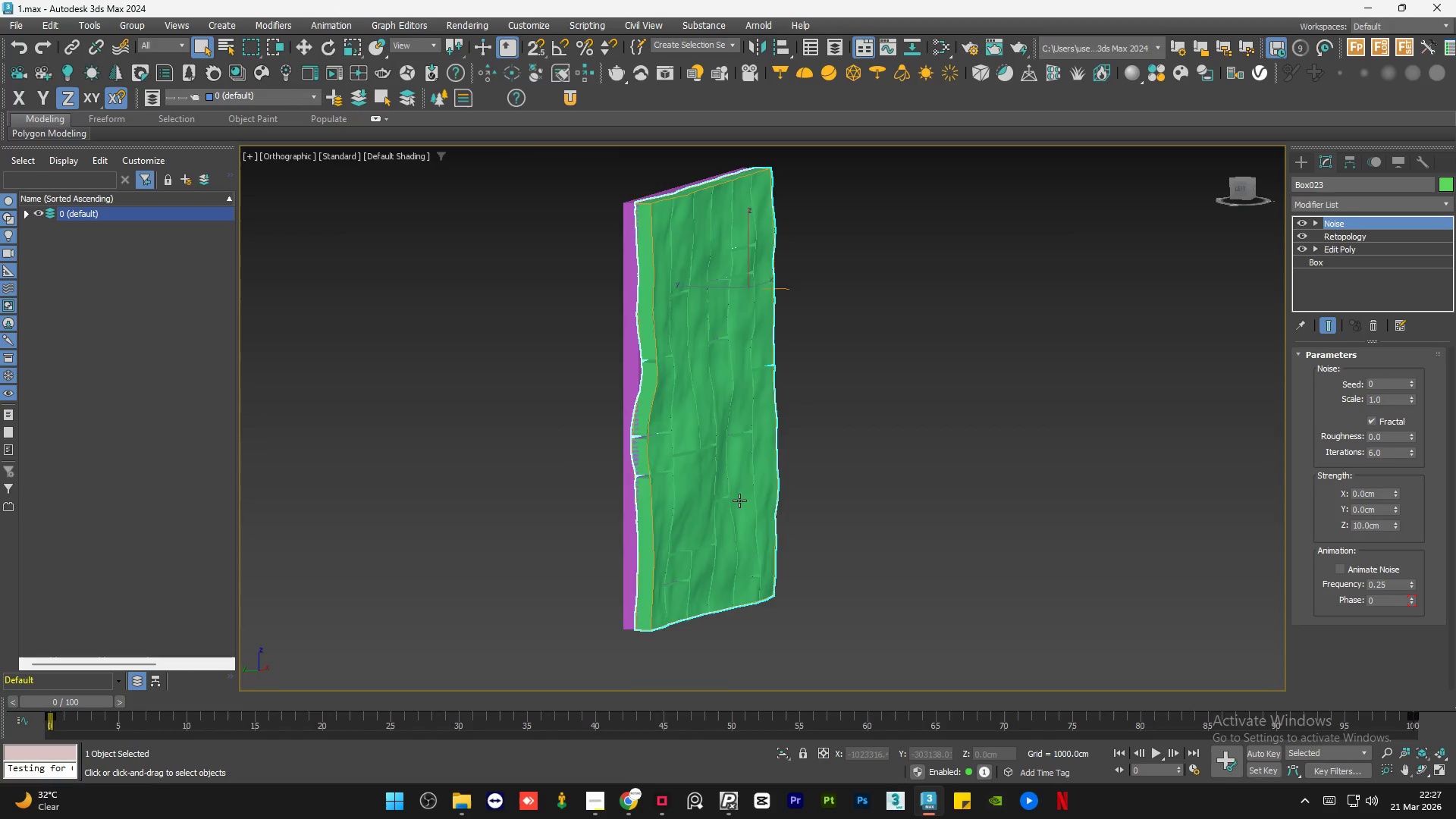 
double_click([948, 422])
 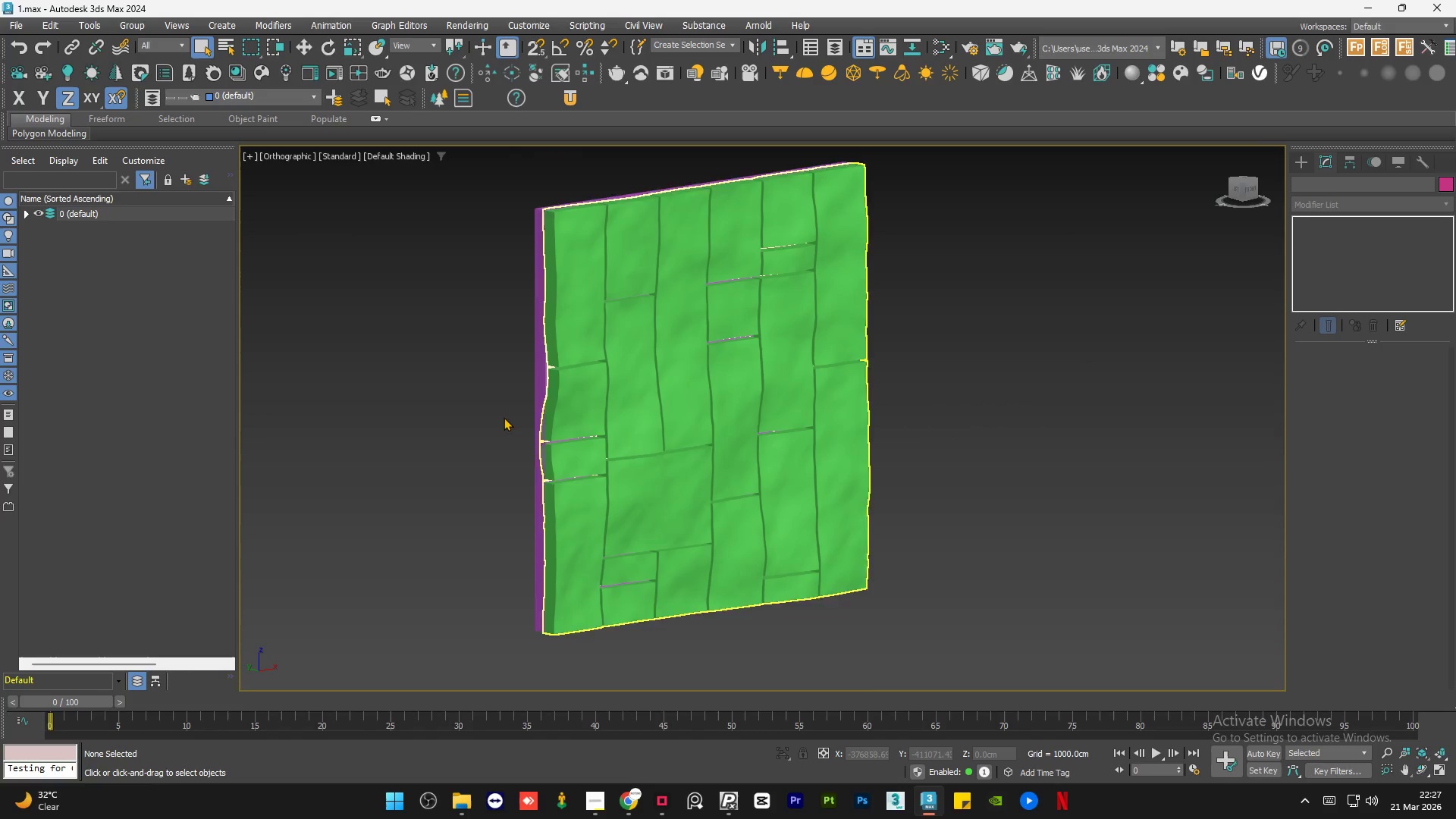 
scroll: coordinate [554, 453], scroll_direction: up, amount: 5.0
 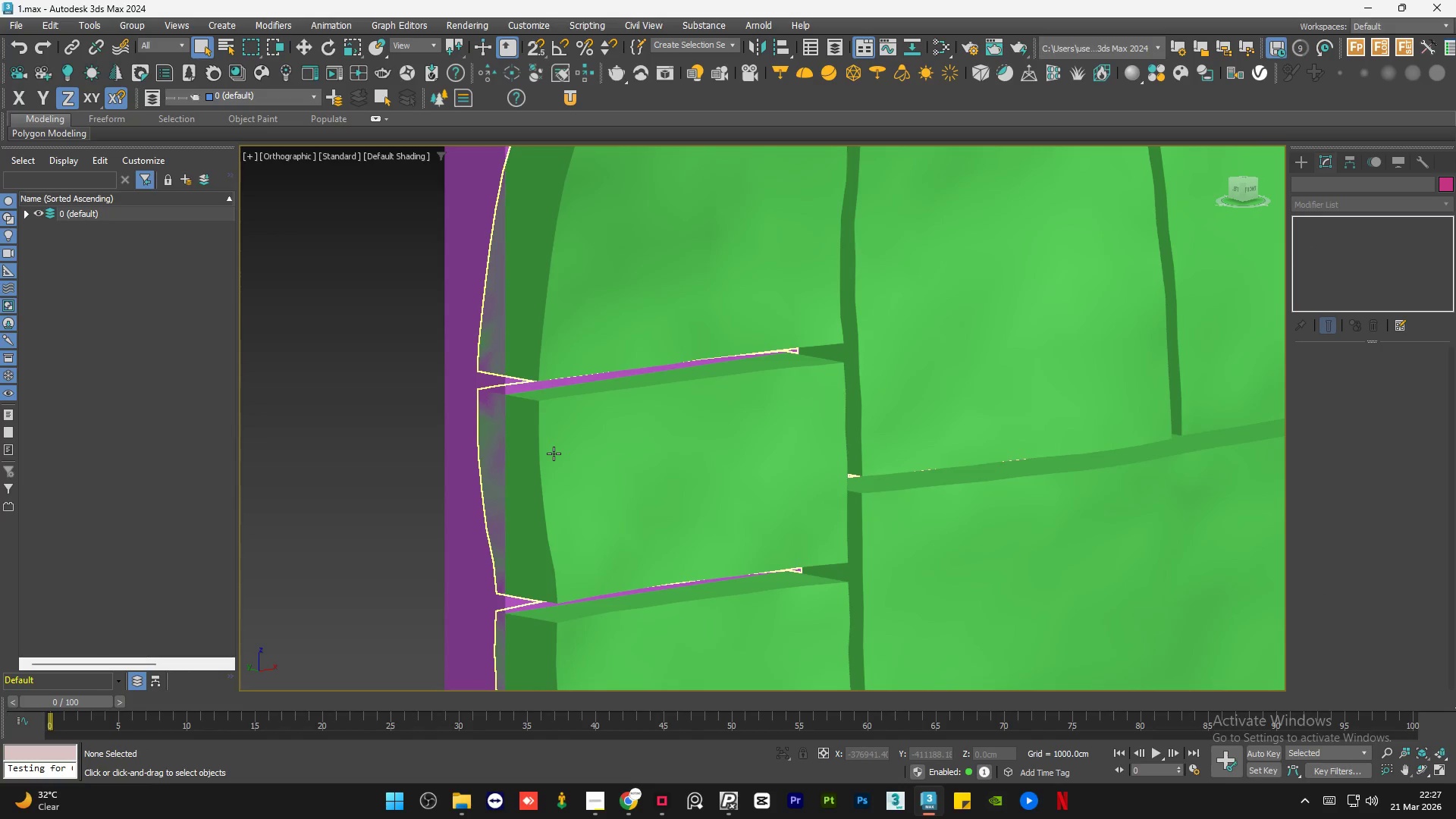 
scroll: coordinate [554, 453], scroll_direction: down, amount: 3.0
 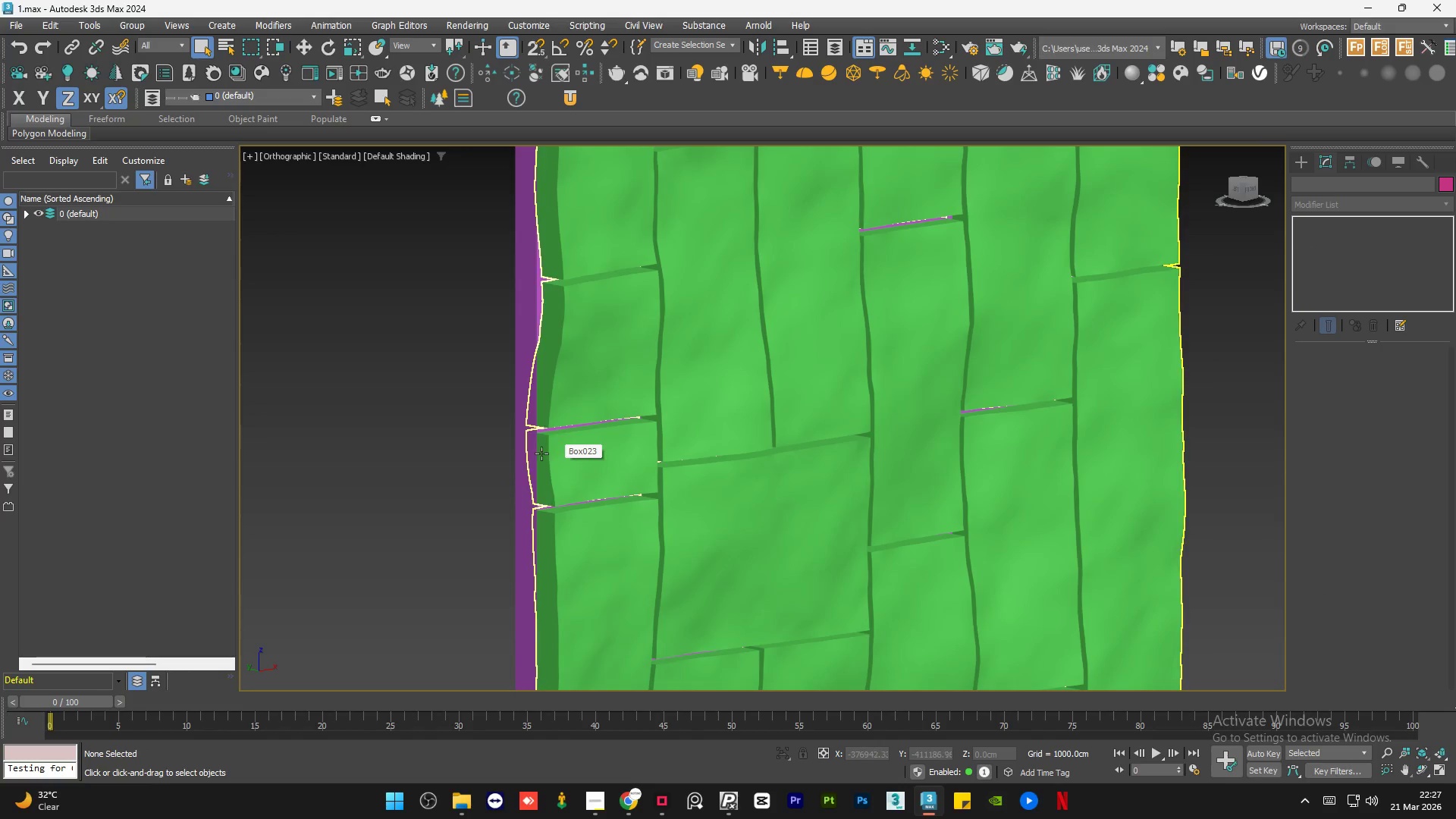 
left_click([479, 438])
 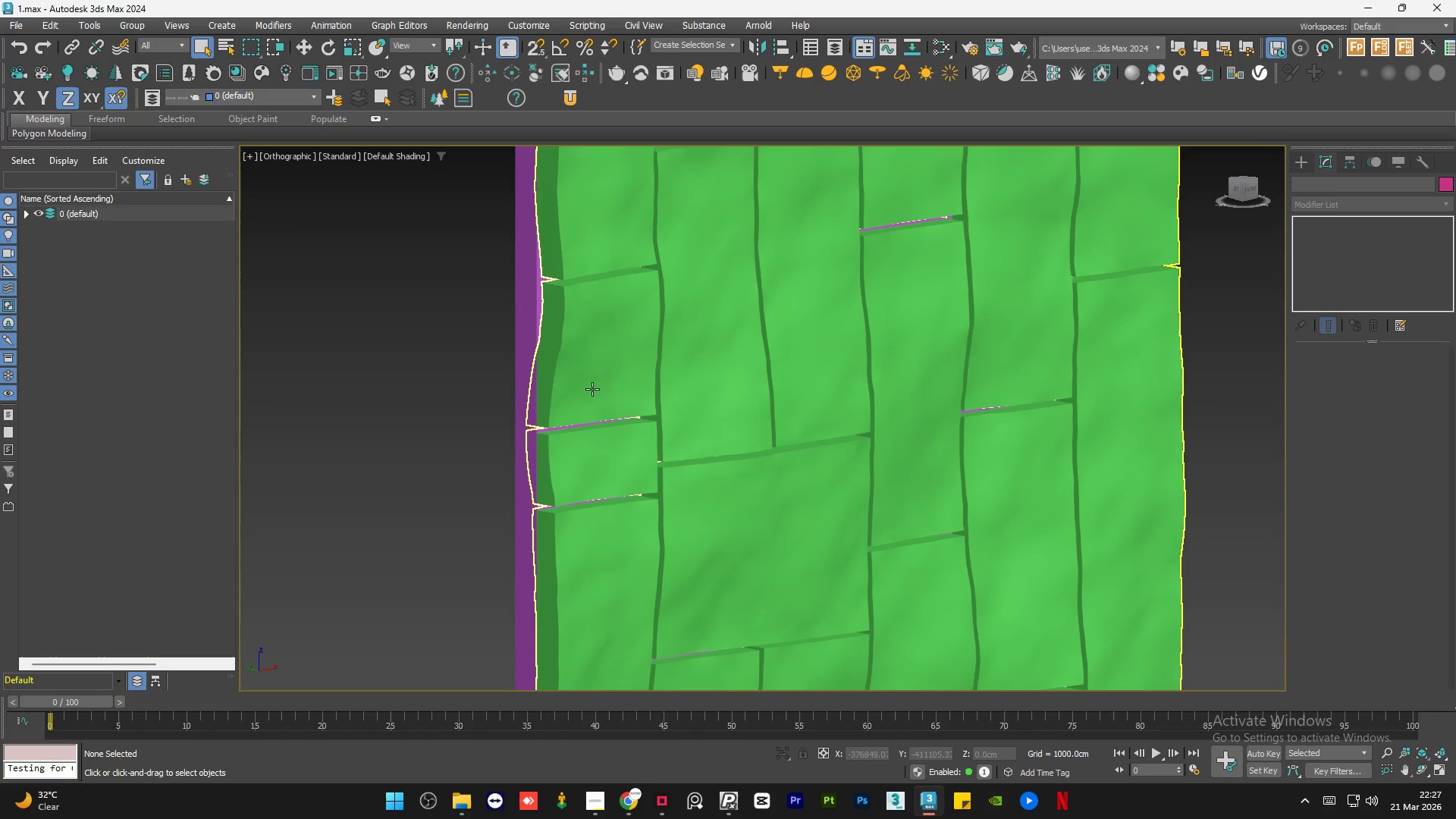 
left_click([592, 389])
 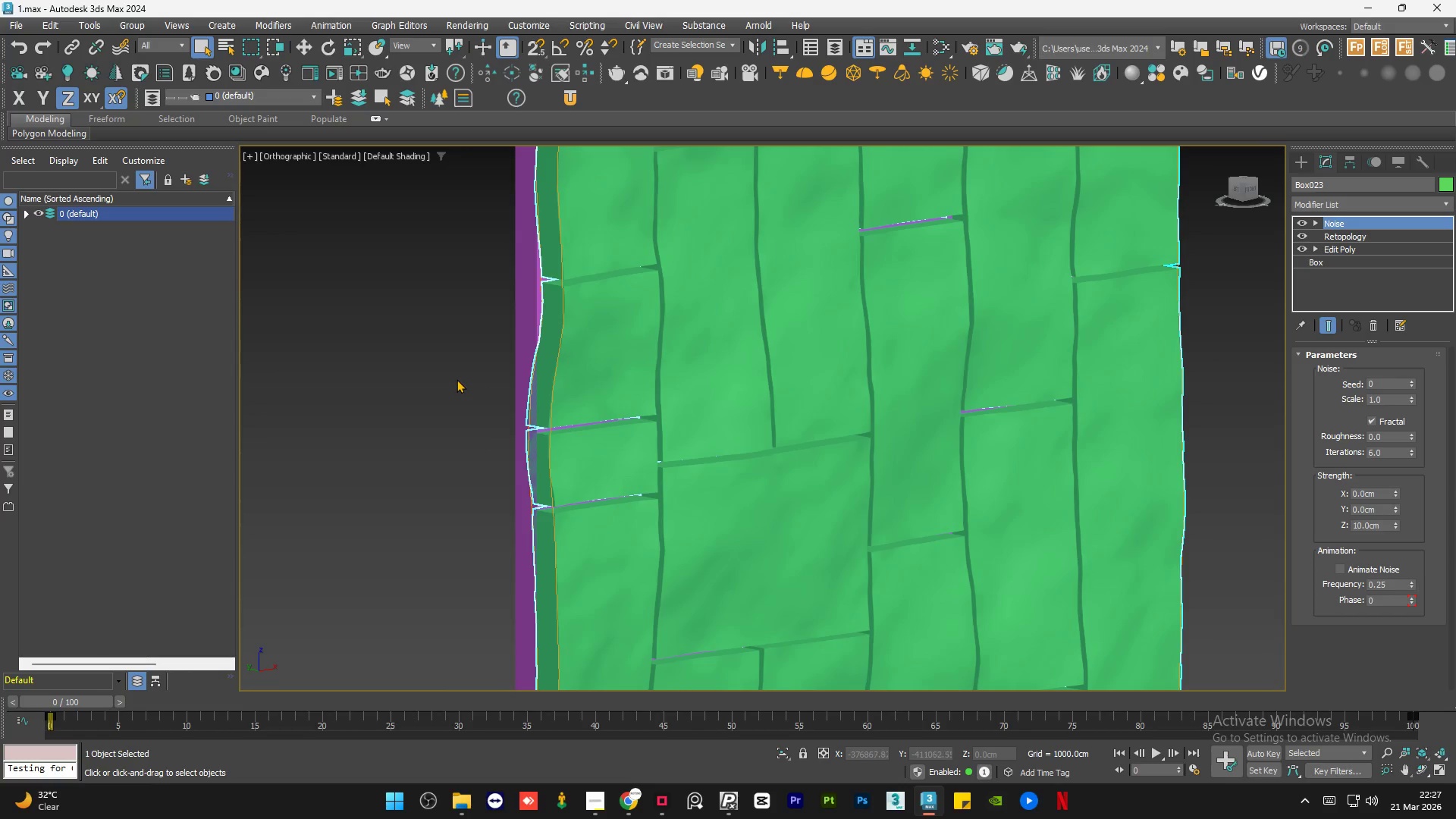 
left_click([457, 379])
 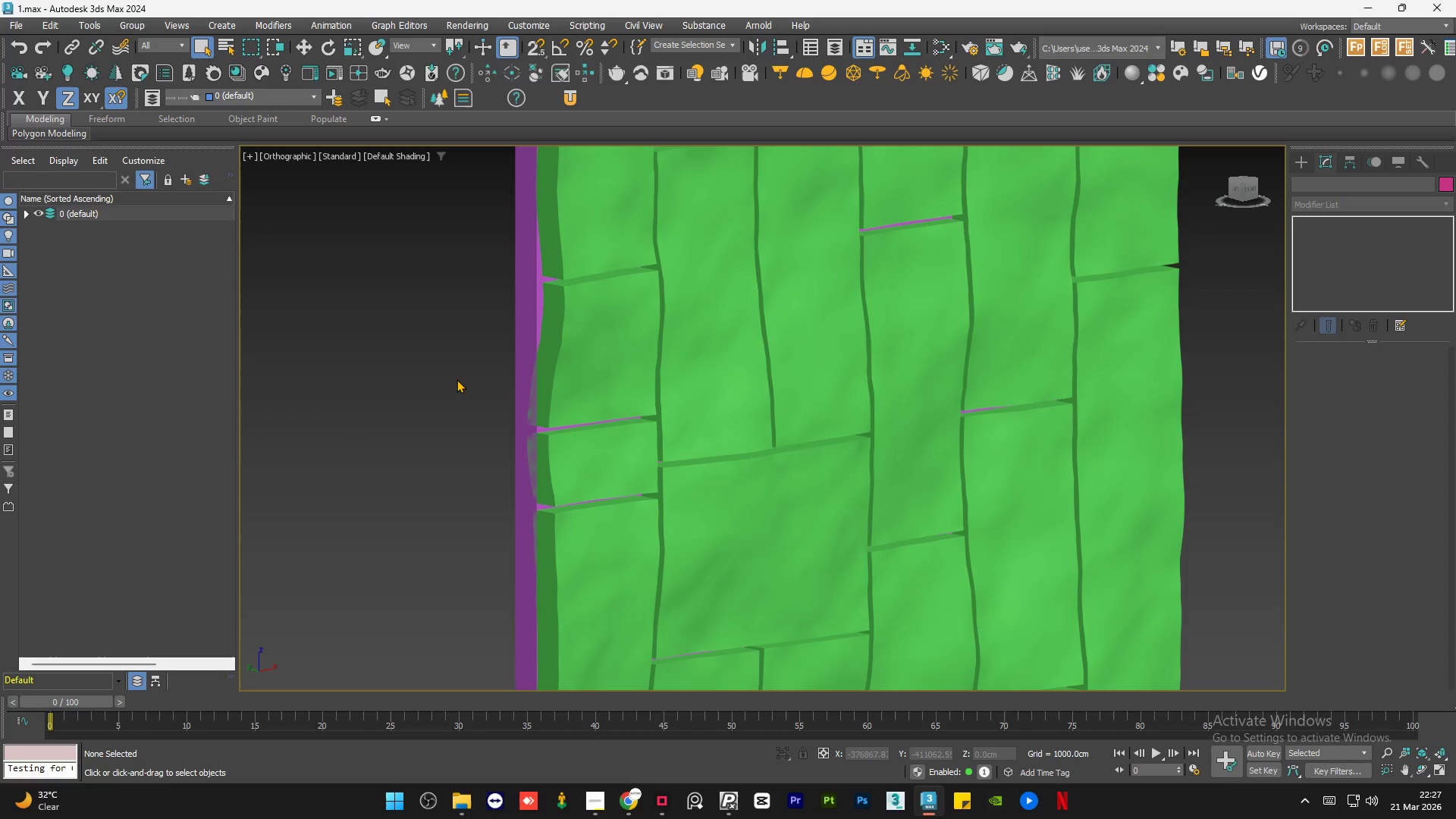 
wait(5.61)
 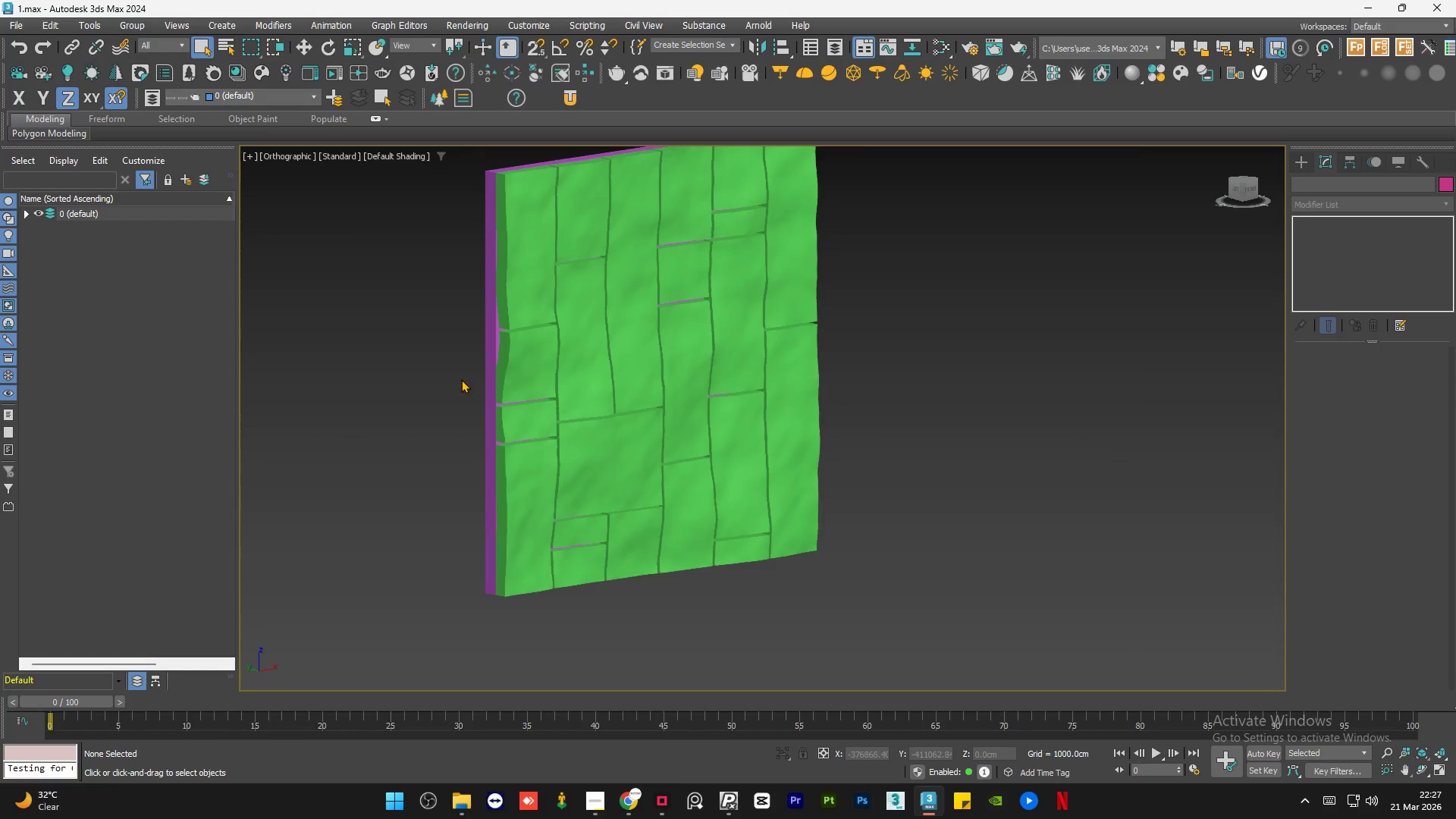 
hold_key(key=AltLeft, duration=0.81)
 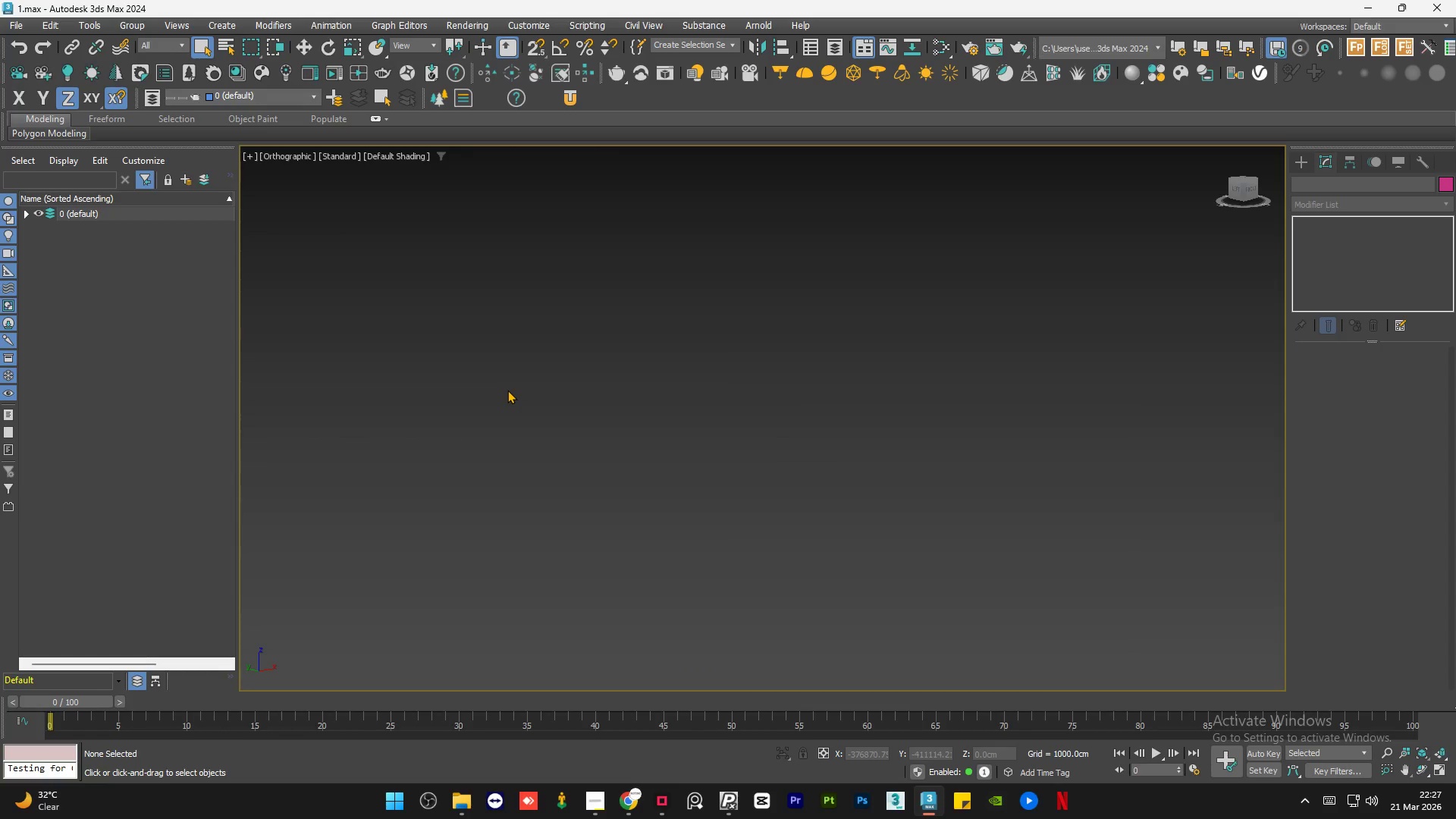 
scroll: coordinate [455, 379], scroll_direction: down, amount: 2.0
 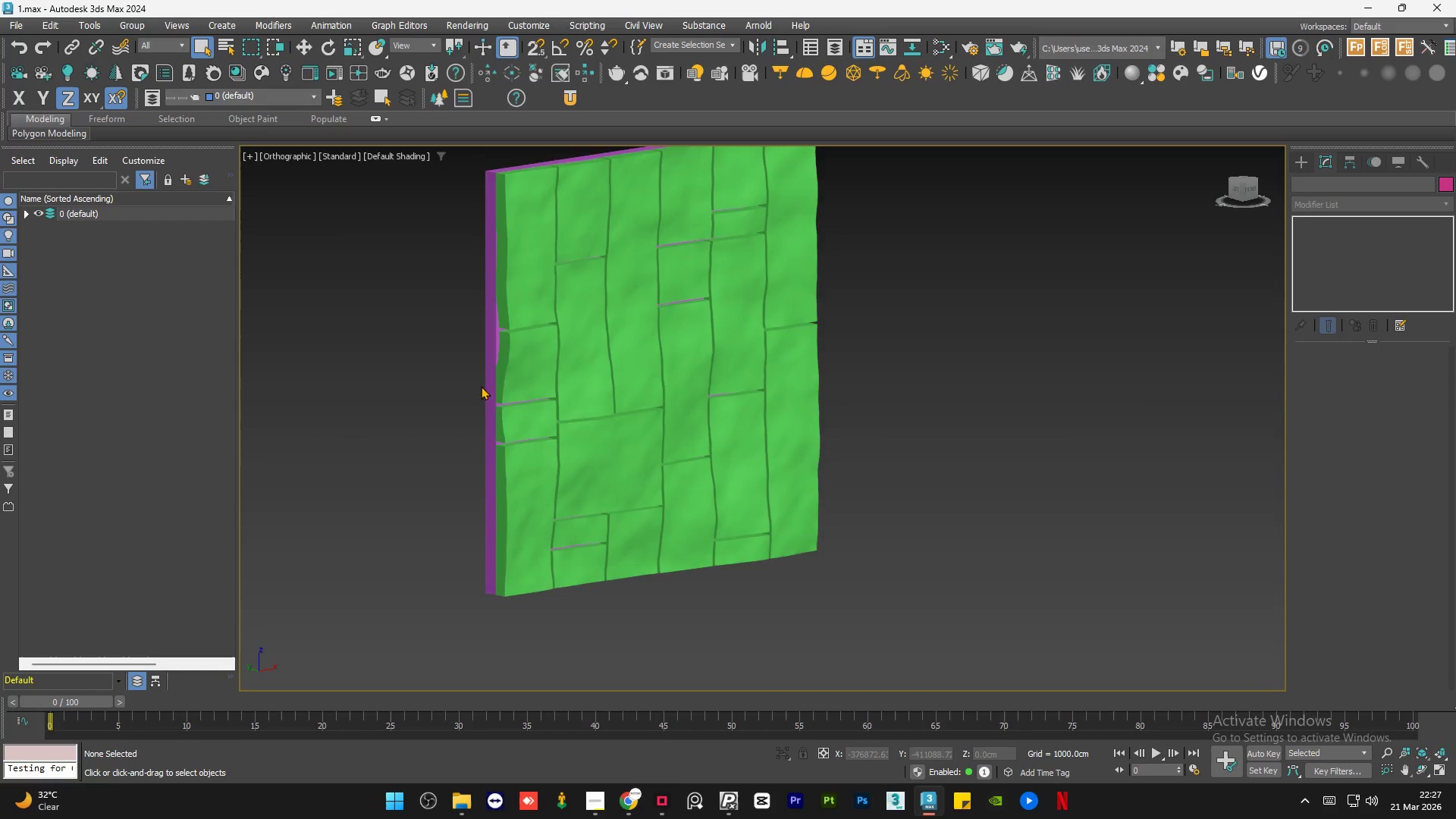 
key(Z)
 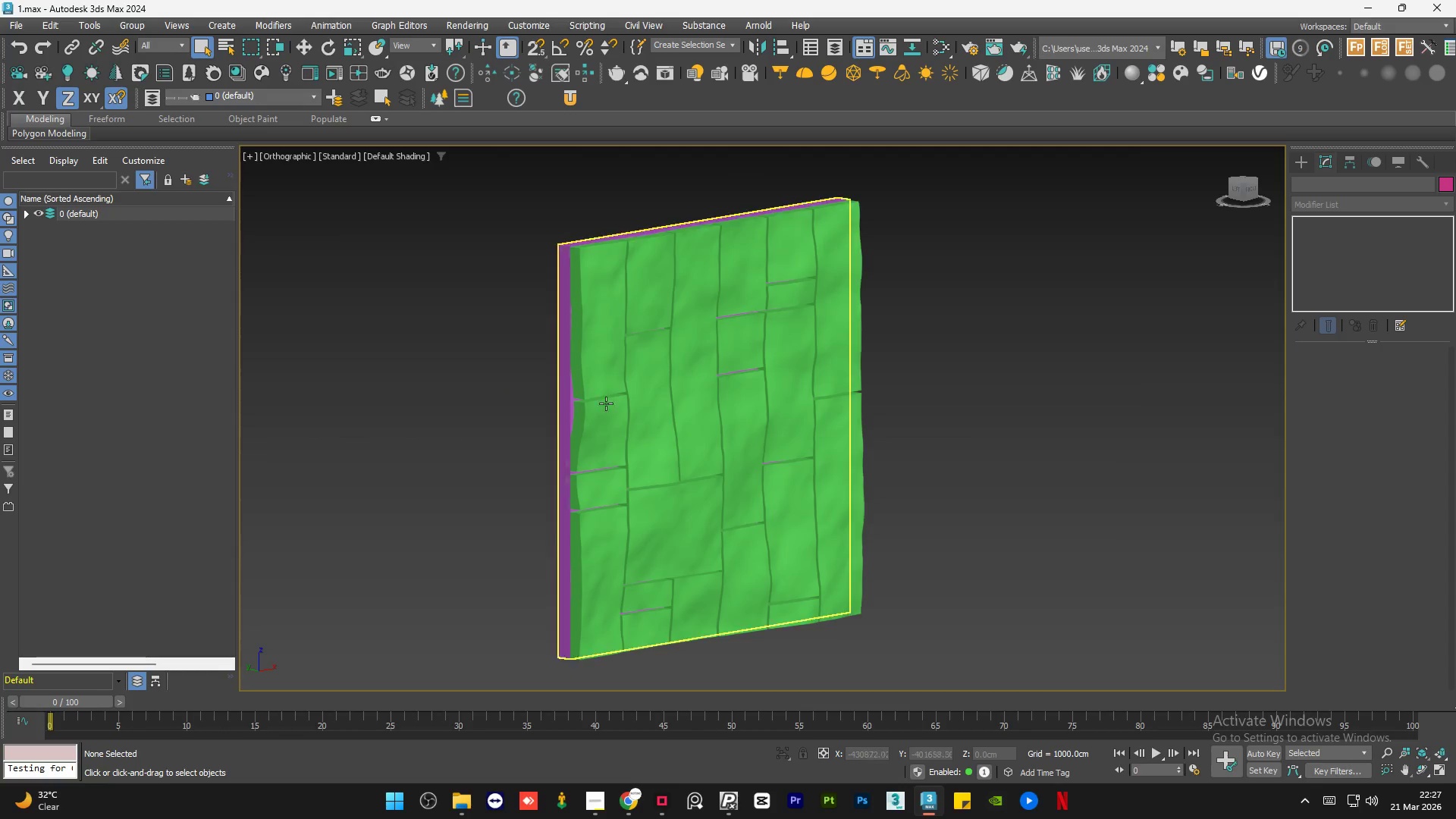 
key(Alt+AltLeft)
 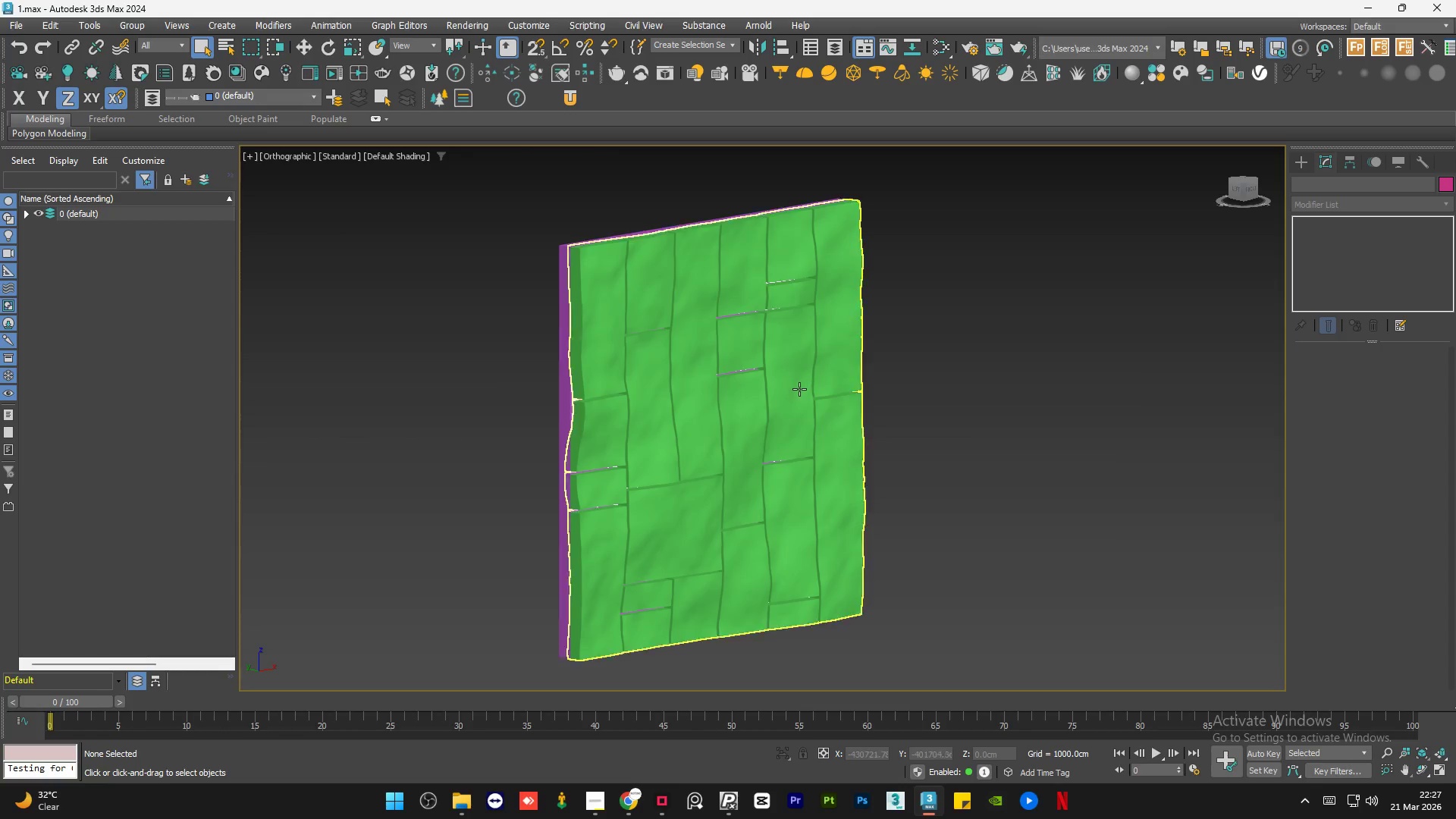 
hold_key(key=AltLeft, duration=0.52)
 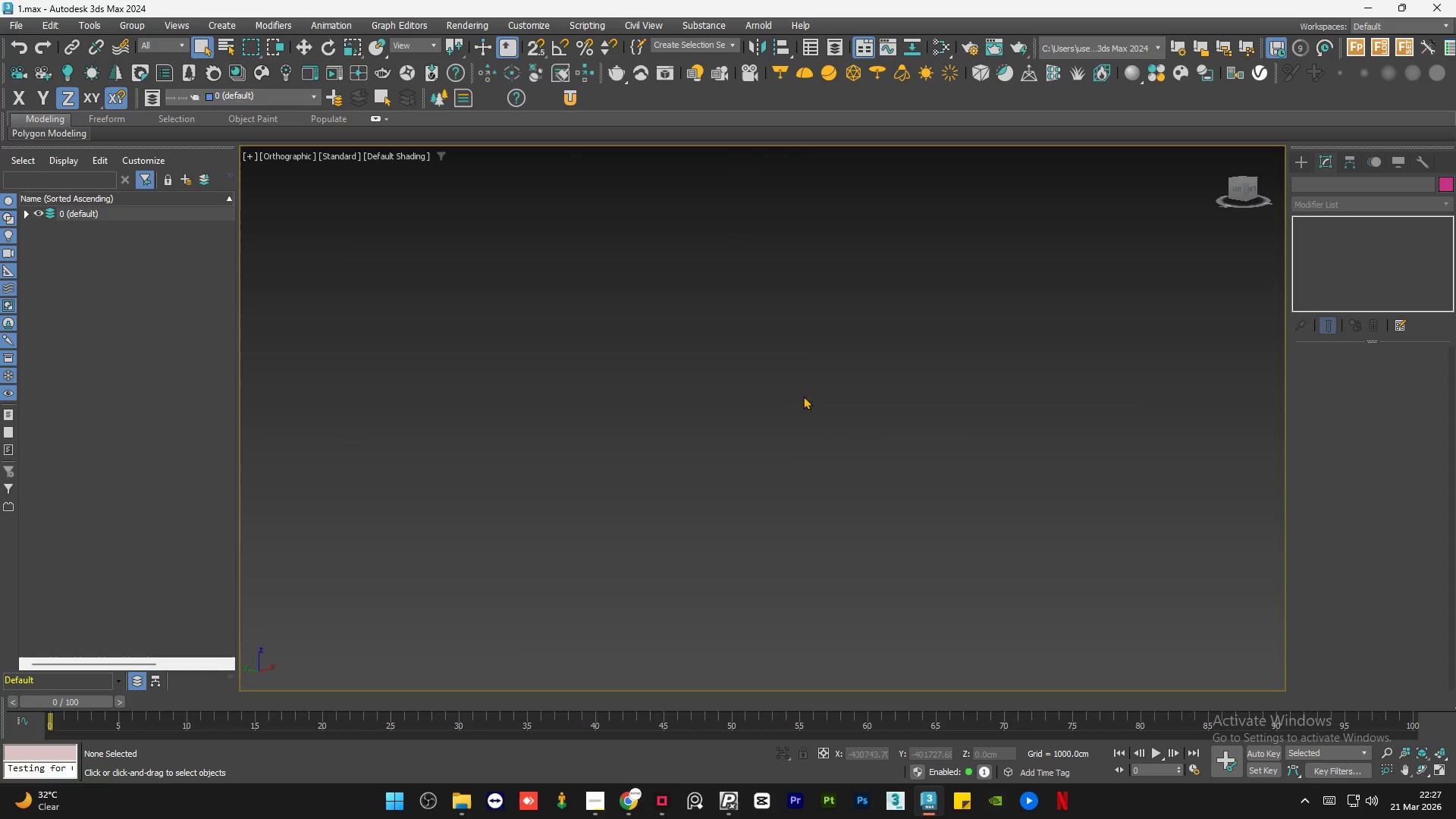 
key(Z)
 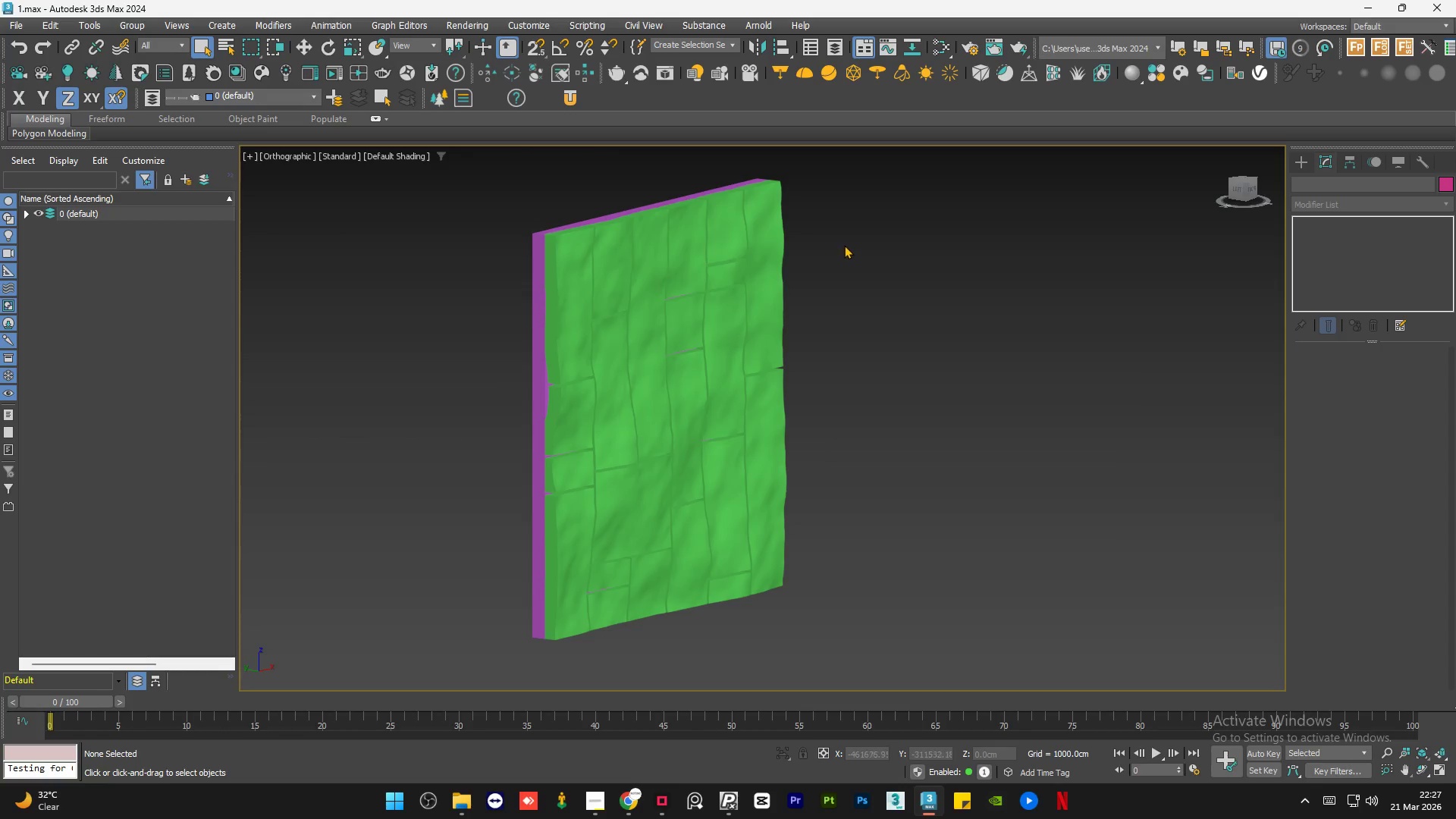 
scroll: coordinate [682, 194], scroll_direction: up, amount: 4.0
 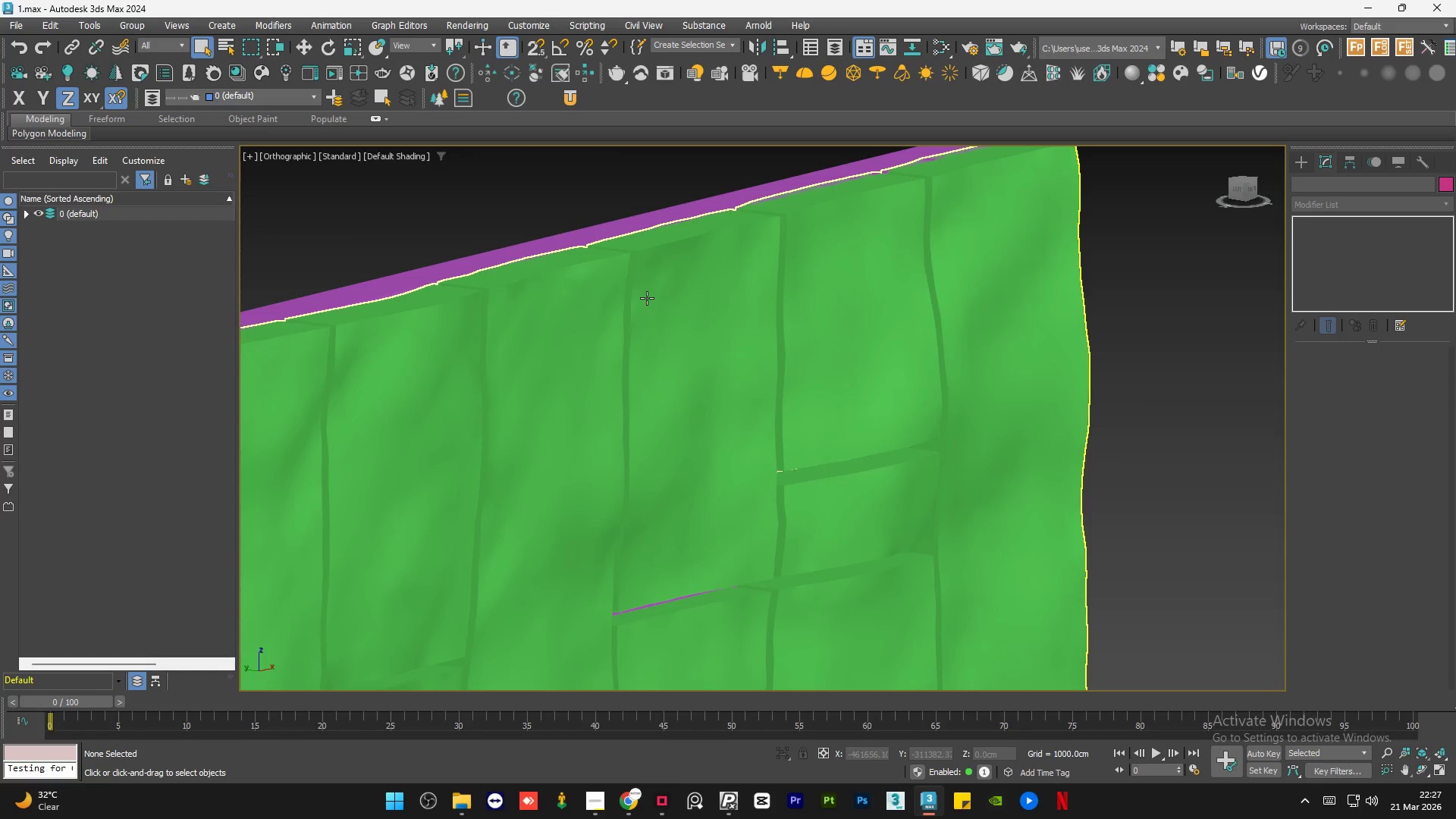 
left_click([647, 298])
 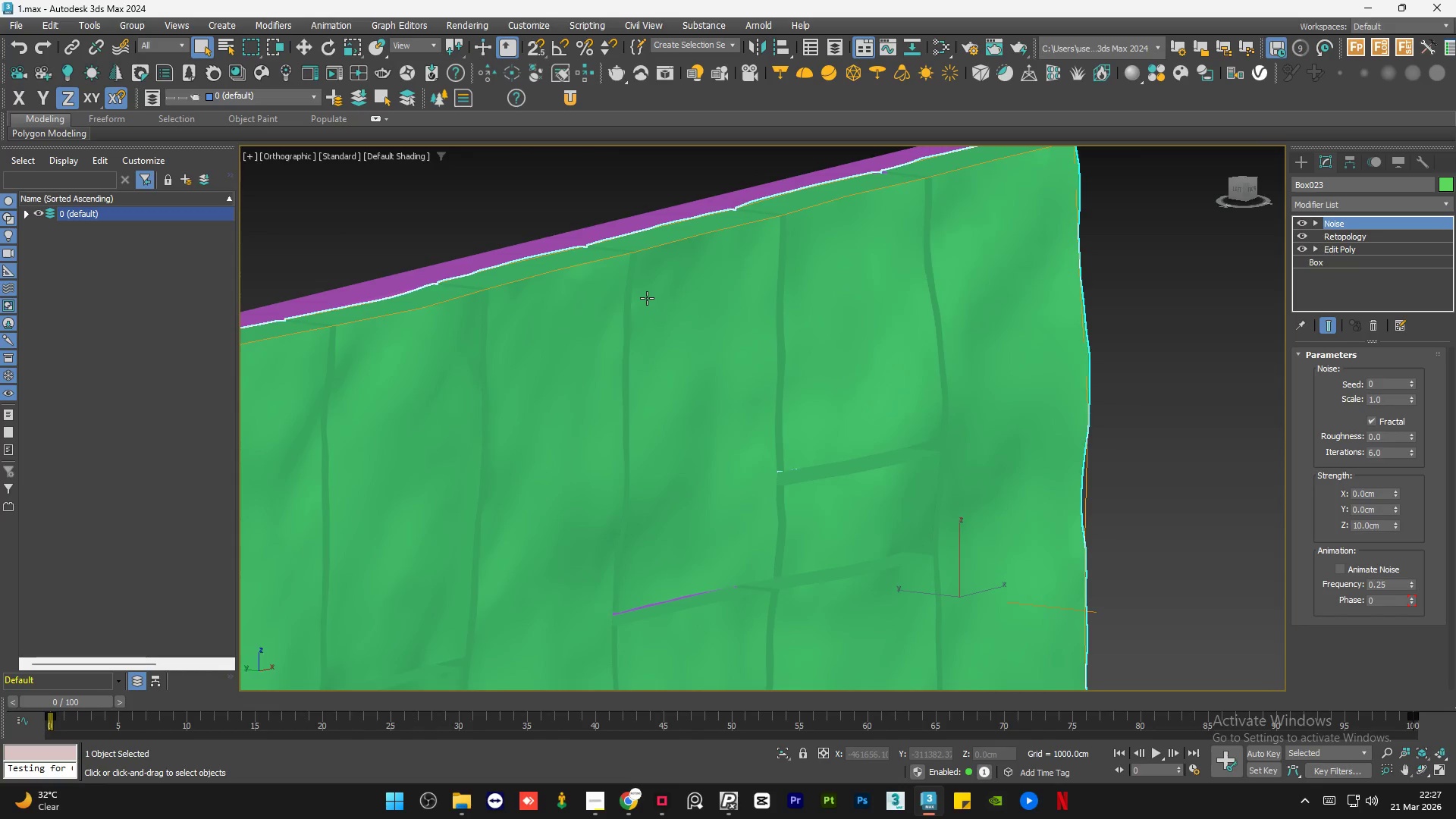 
scroll: coordinate [566, 289], scroll_direction: down, amount: 4.0
 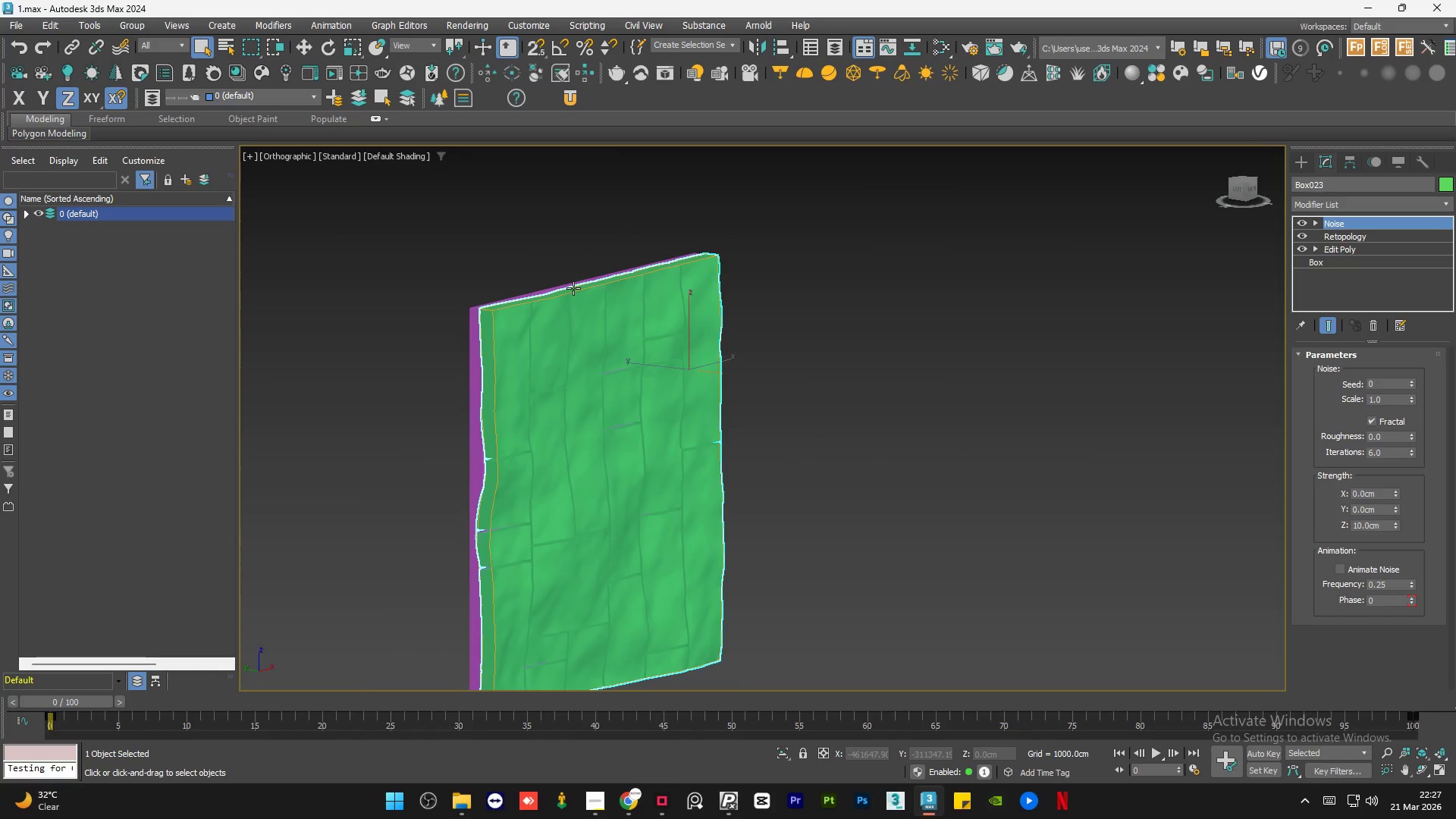 
key(W)
 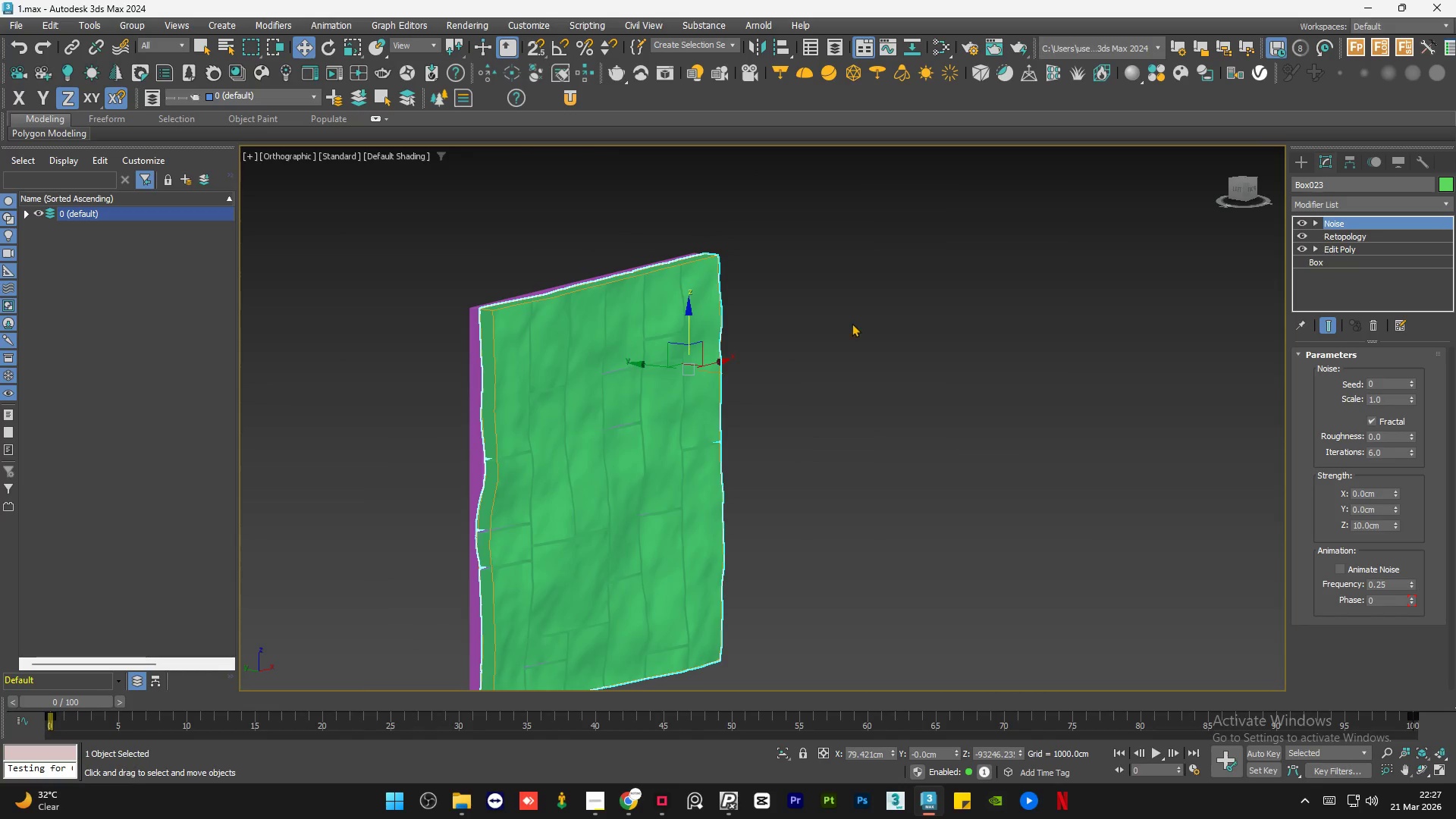 
left_click([853, 323])
 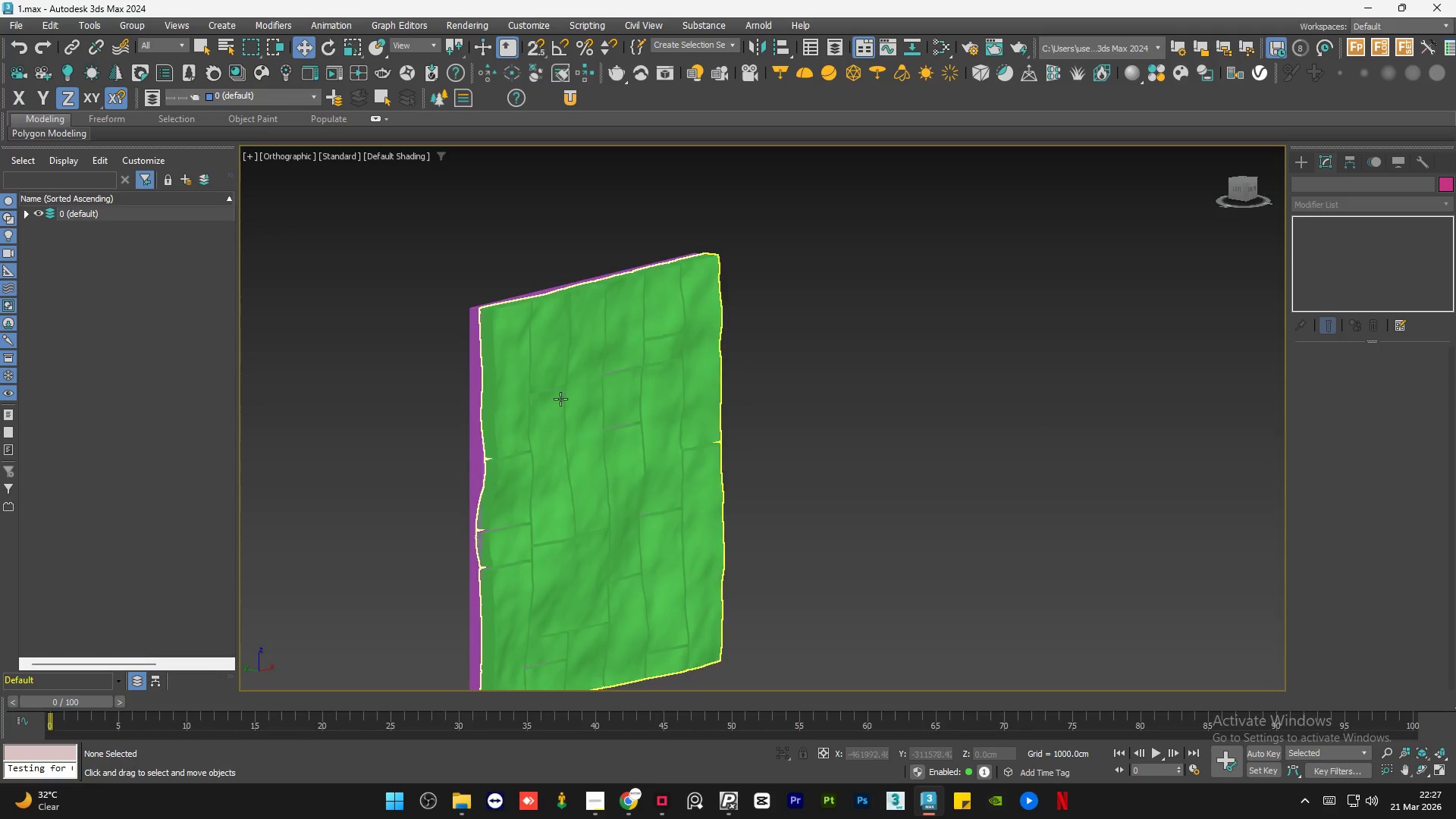 
scroll: coordinate [477, 482], scroll_direction: up, amount: 3.0
 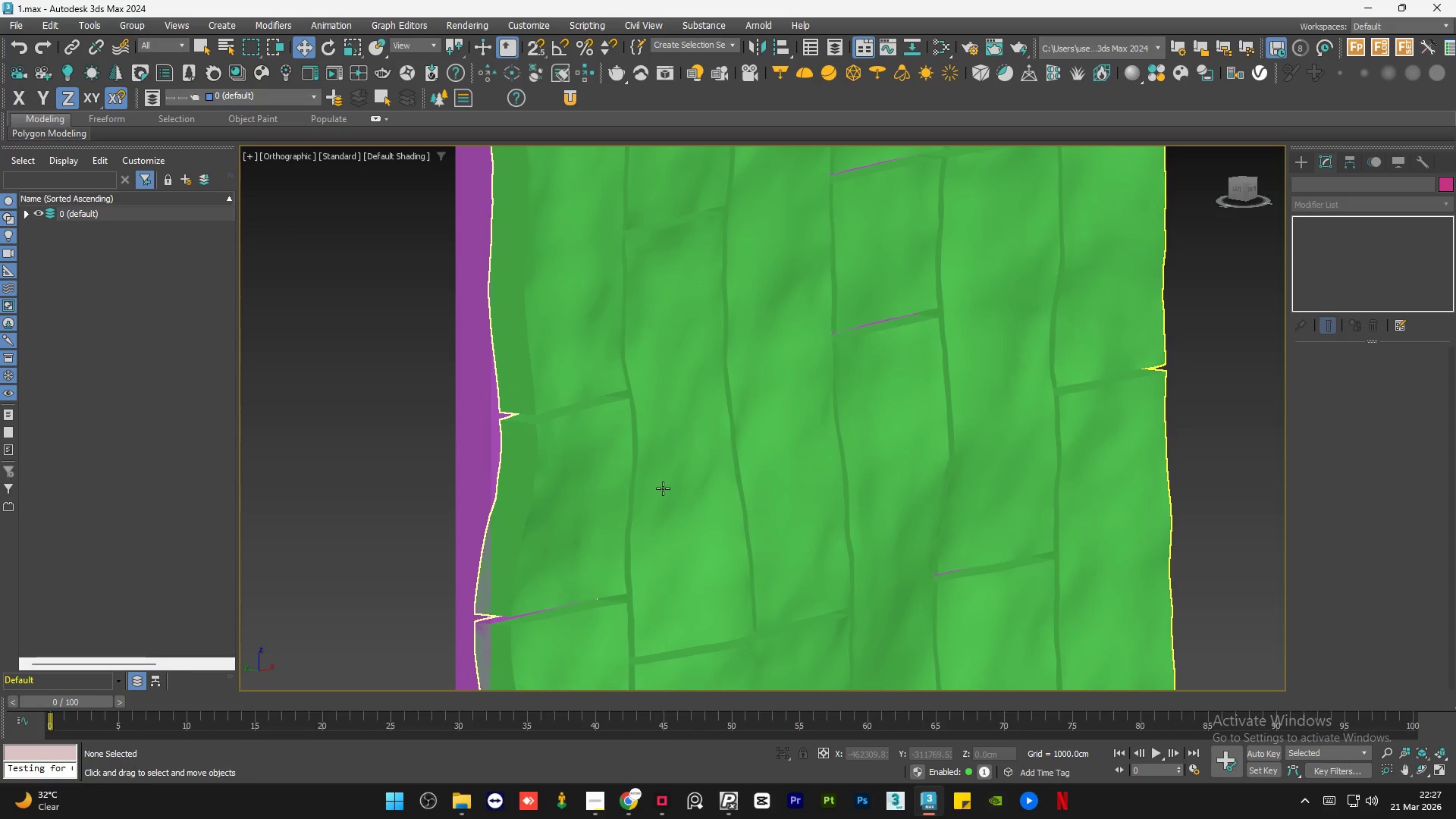 
left_click([663, 488])
 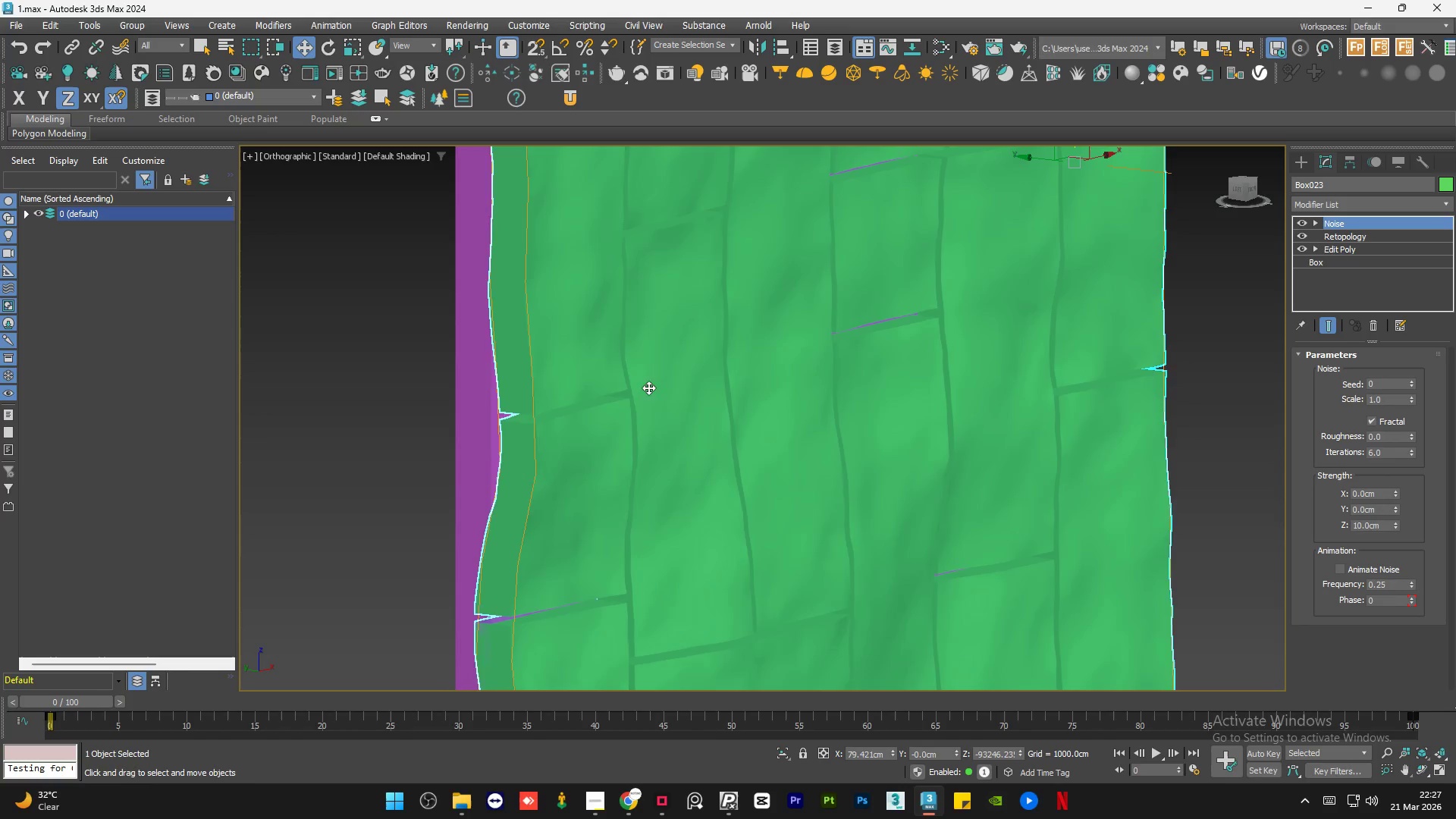 
scroll: coordinate [647, 386], scroll_direction: down, amount: 2.0
 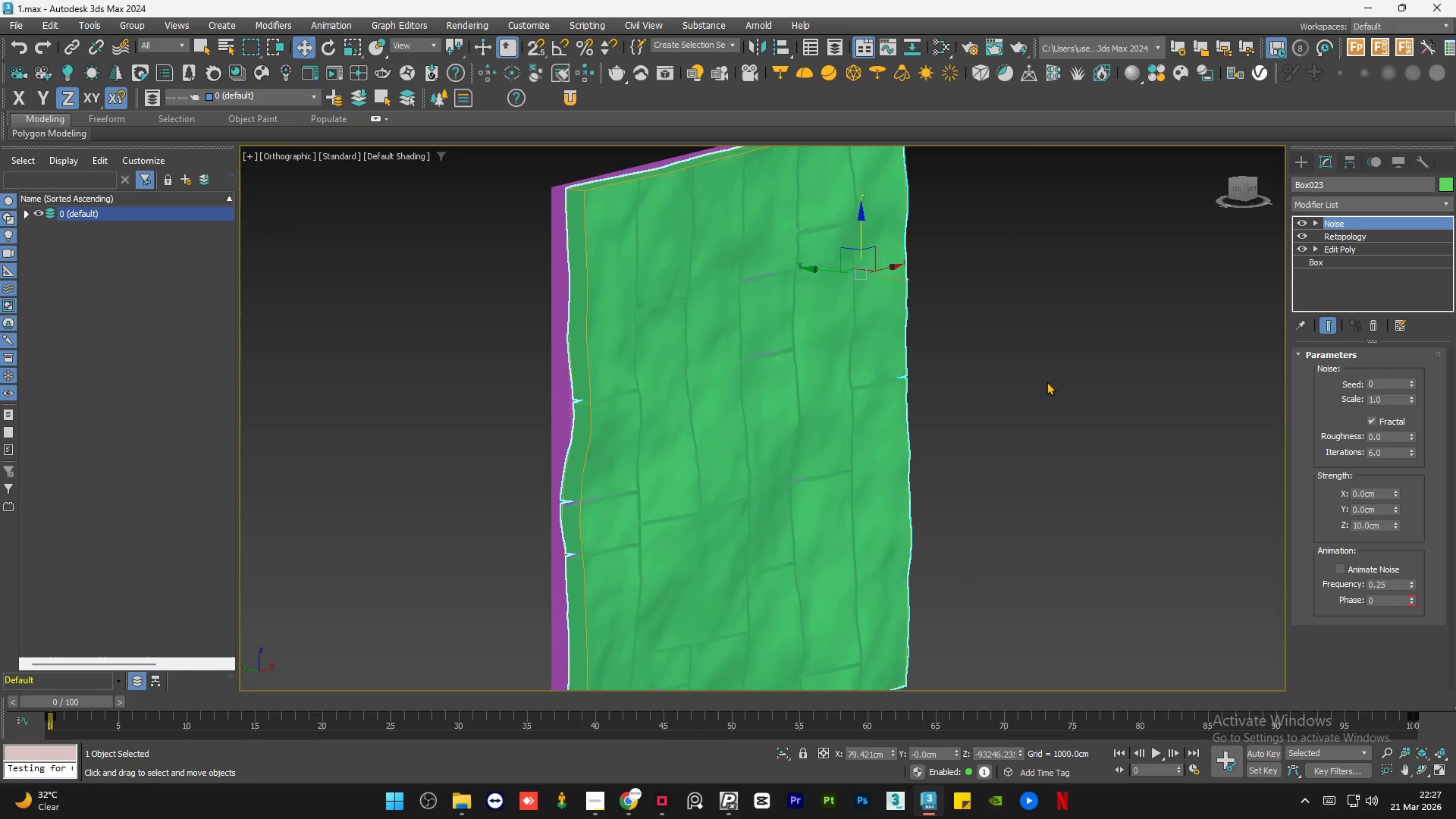 
left_click([1031, 377])
 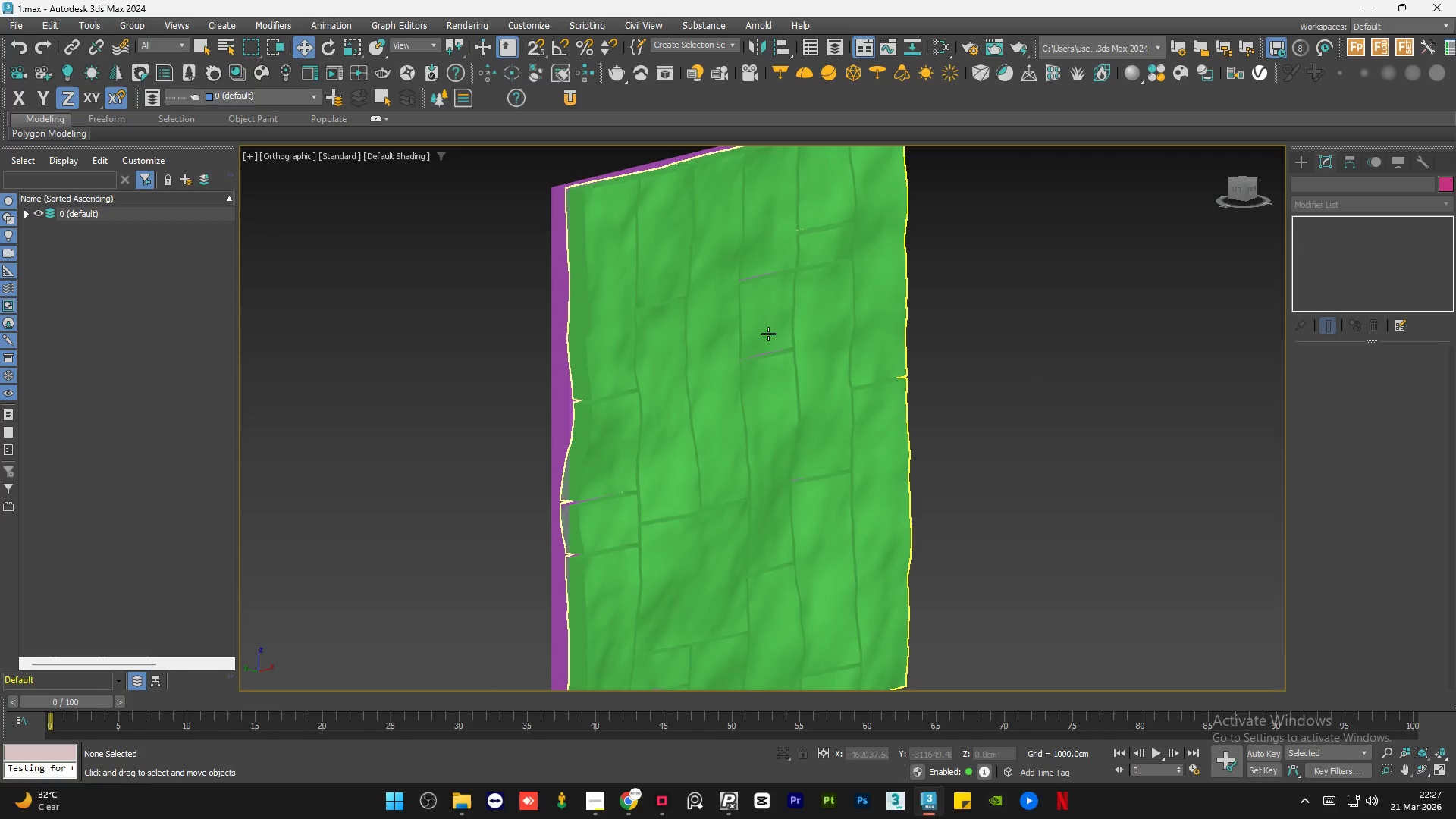 
left_click([768, 333])
 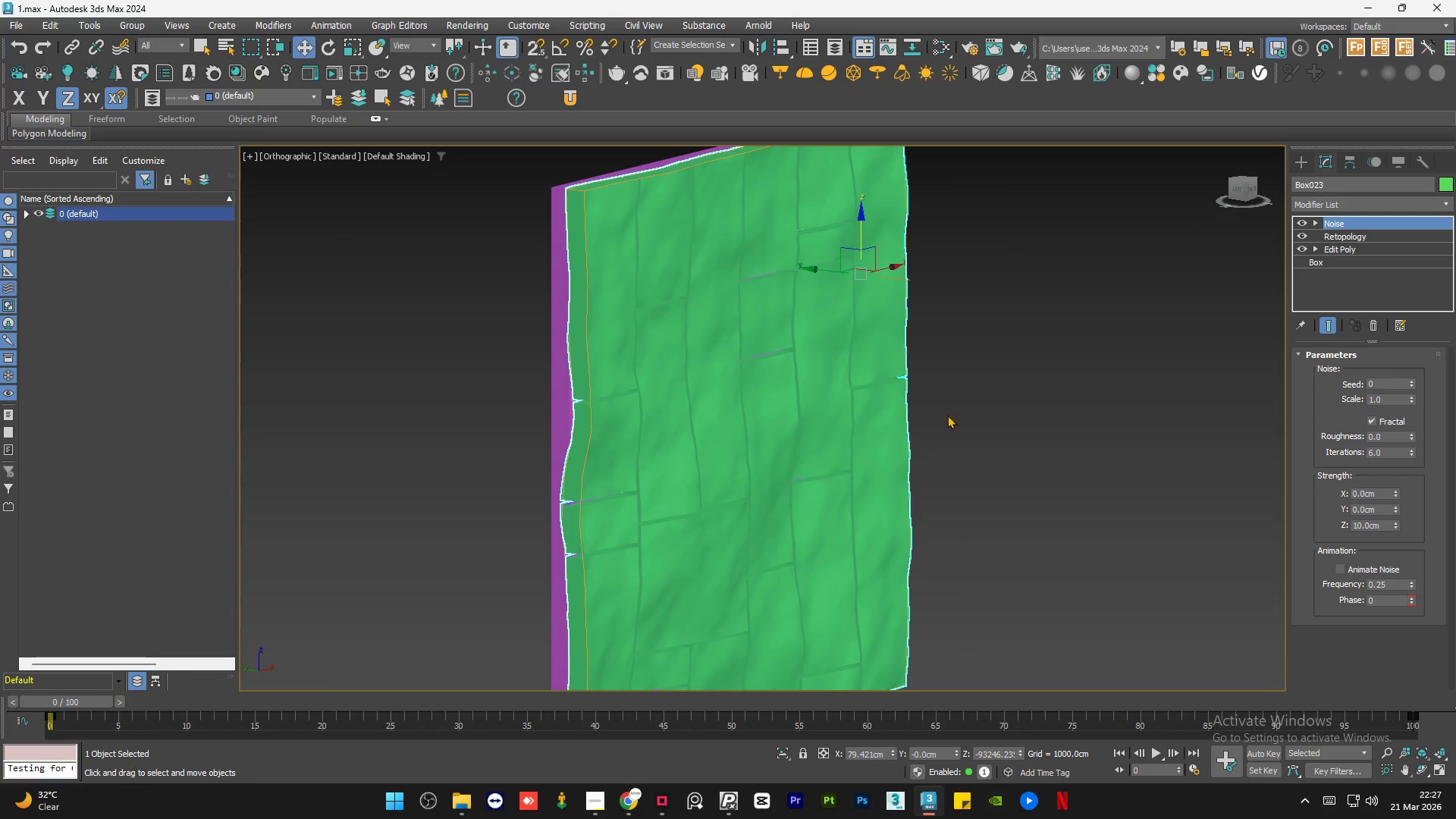 
left_click([1009, 441])
 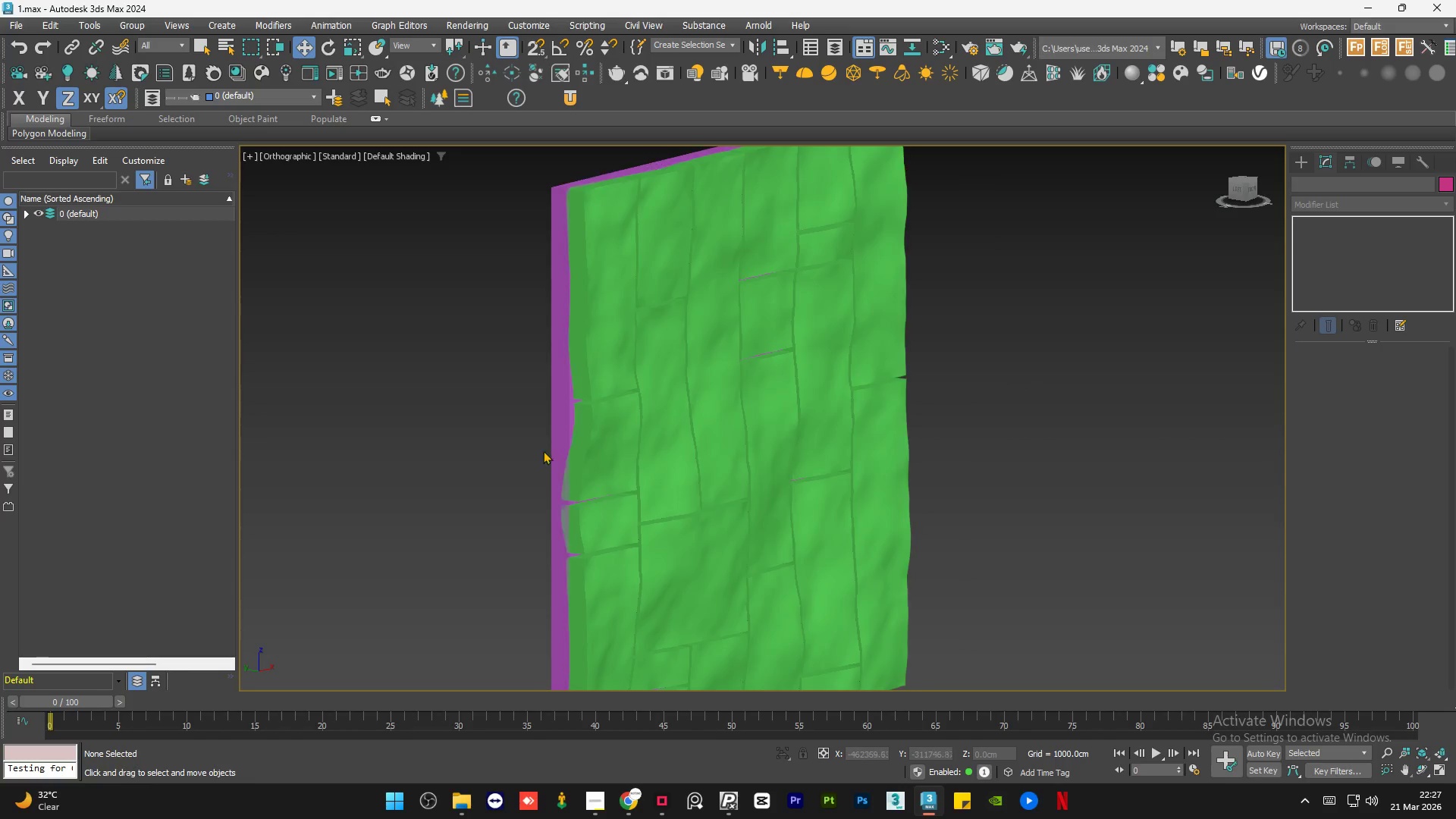 
scroll: coordinate [522, 444], scroll_direction: down, amount: 1.0
 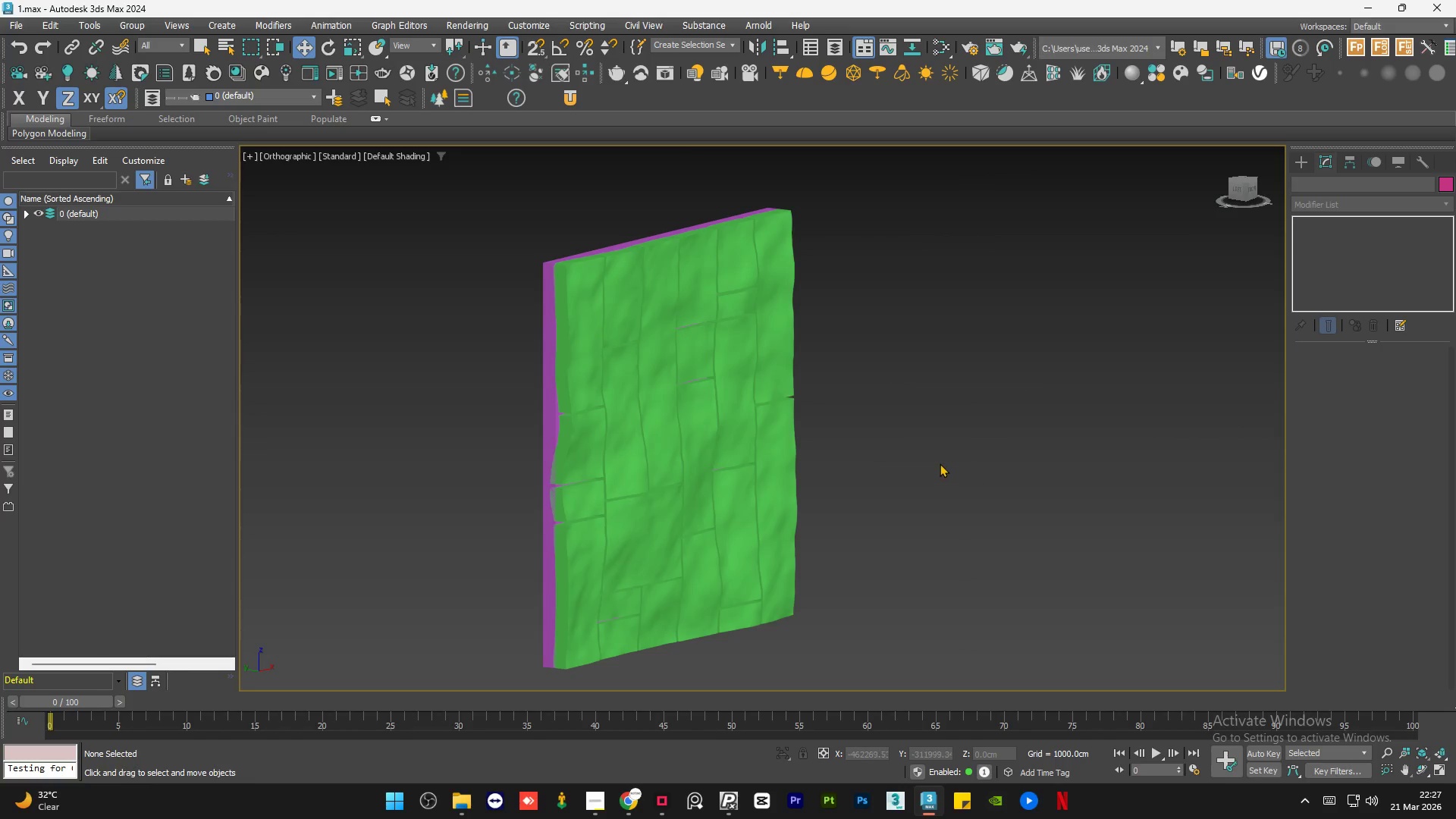 
left_click([939, 462])
 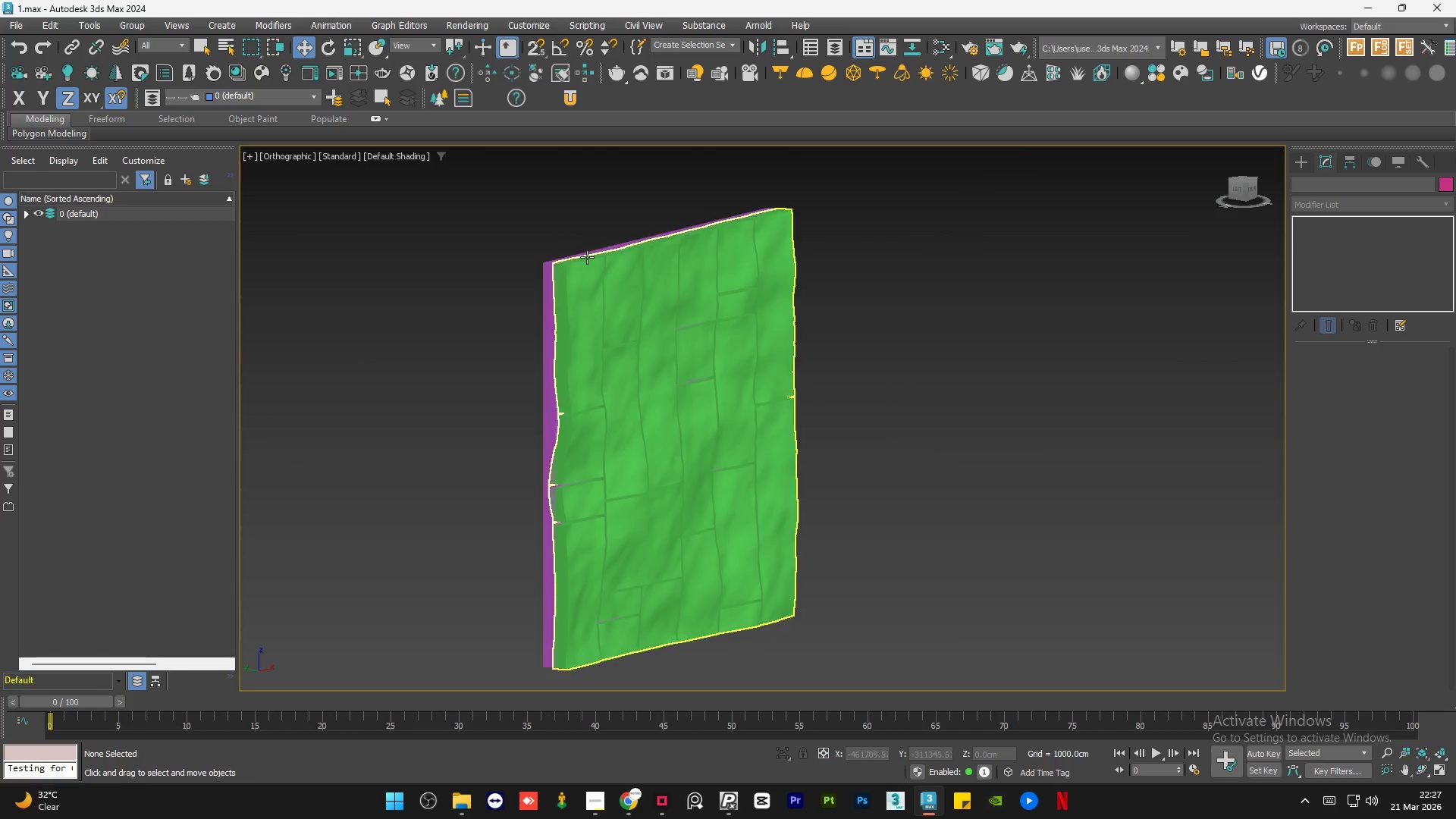 
scroll: coordinate [569, 261], scroll_direction: up, amount: 4.0
 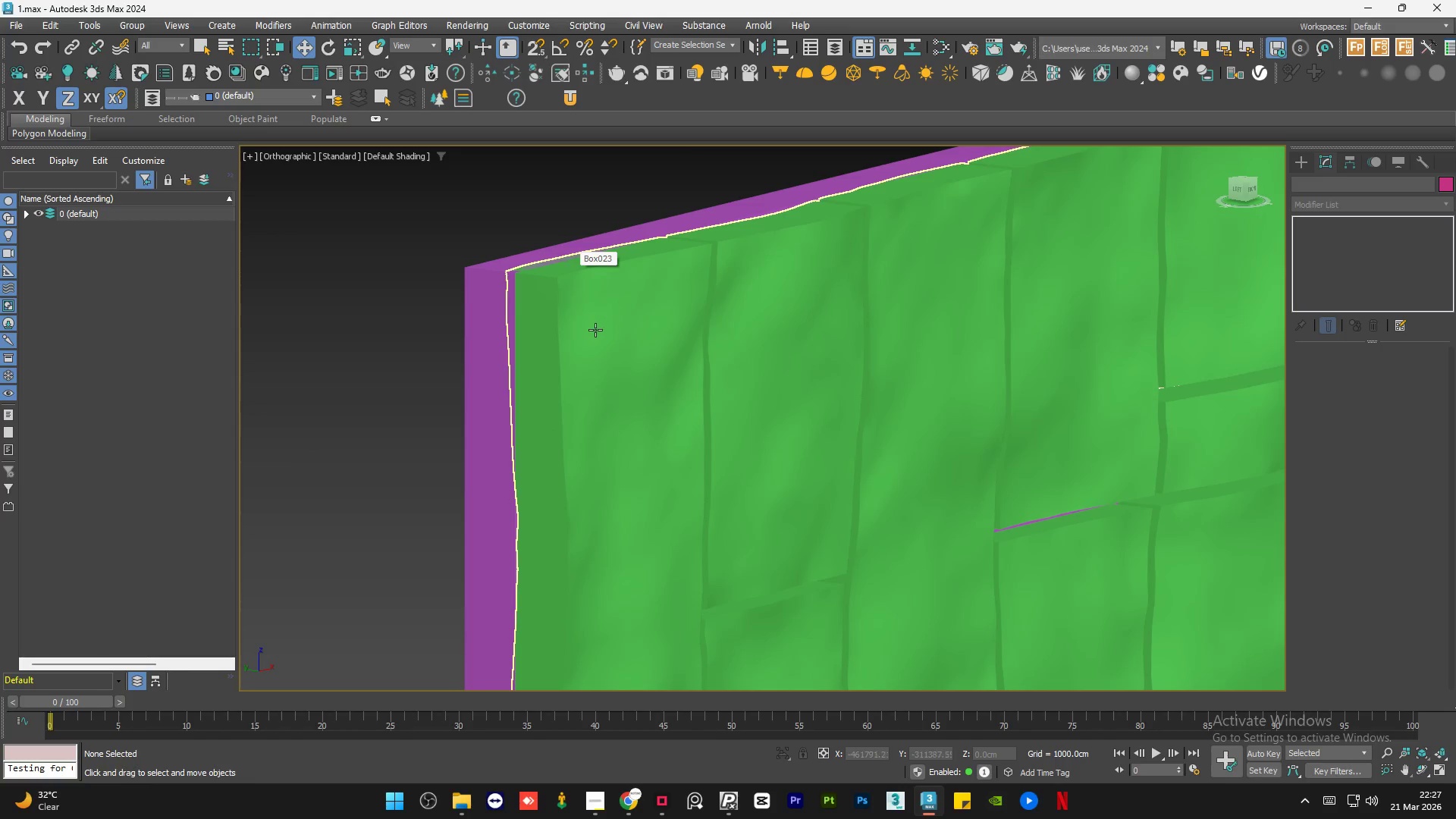 
left_click([595, 330])
 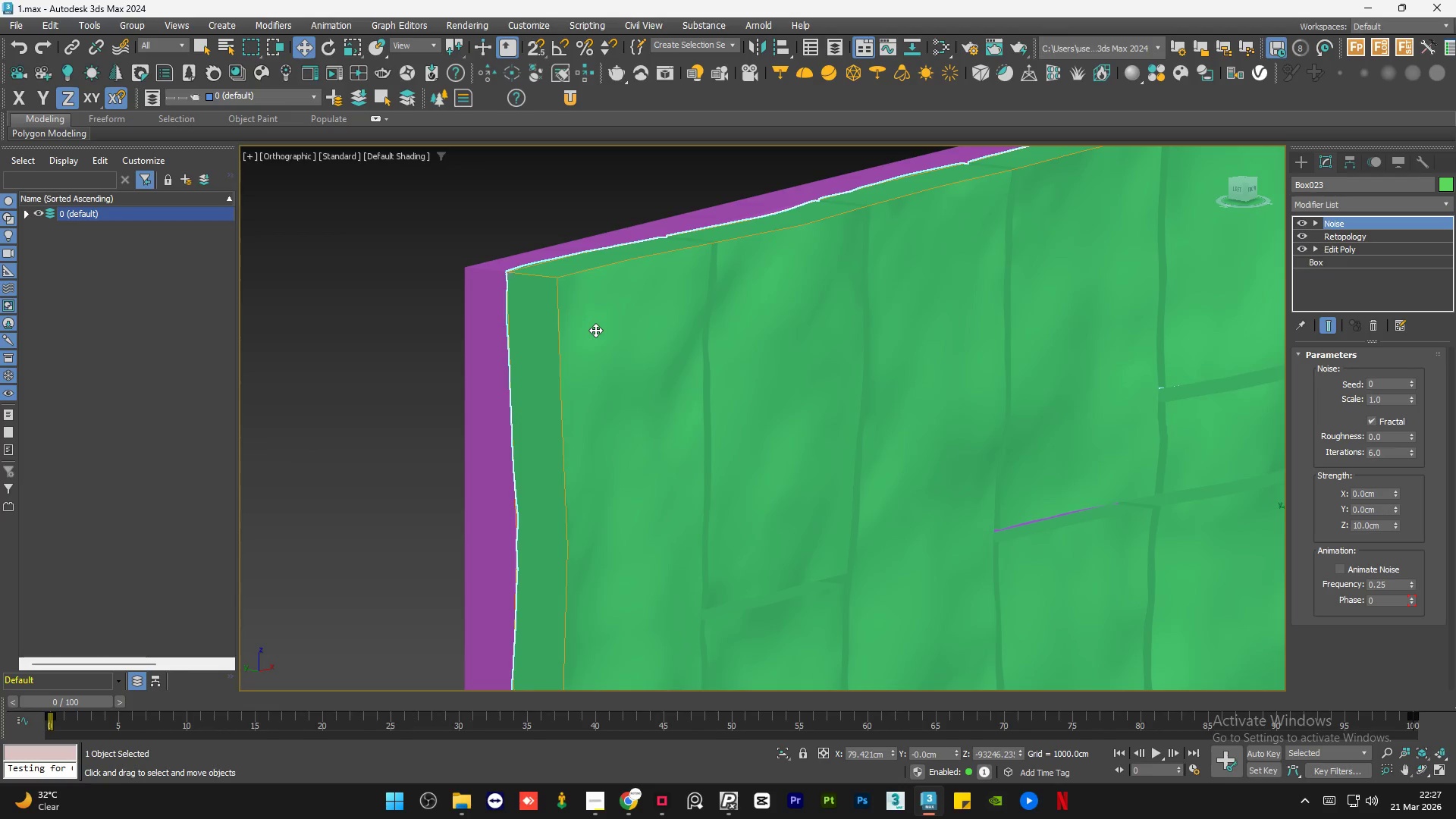 
scroll: coordinate [572, 236], scroll_direction: down, amount: 3.0
 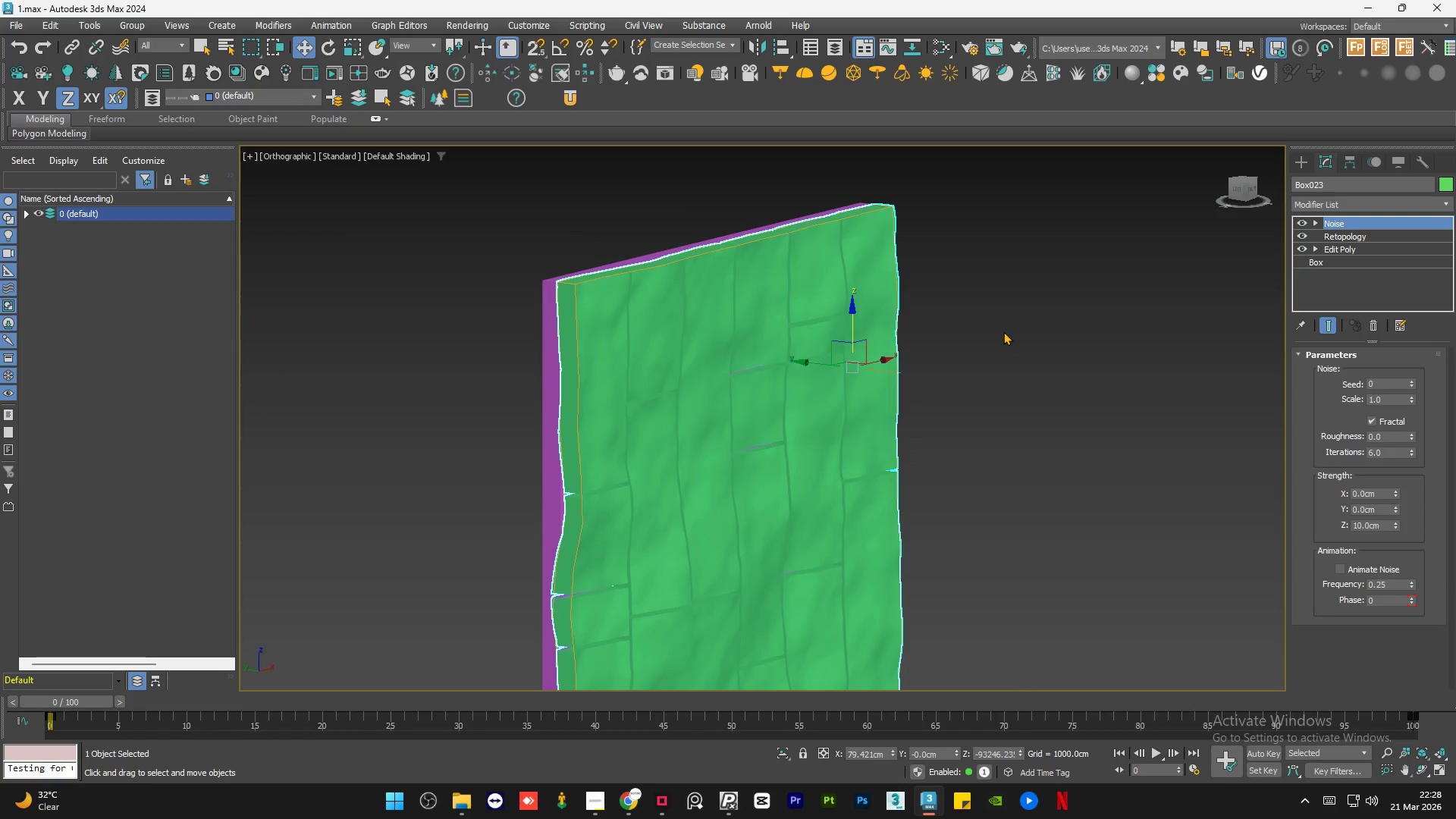 
left_click([1003, 331])
 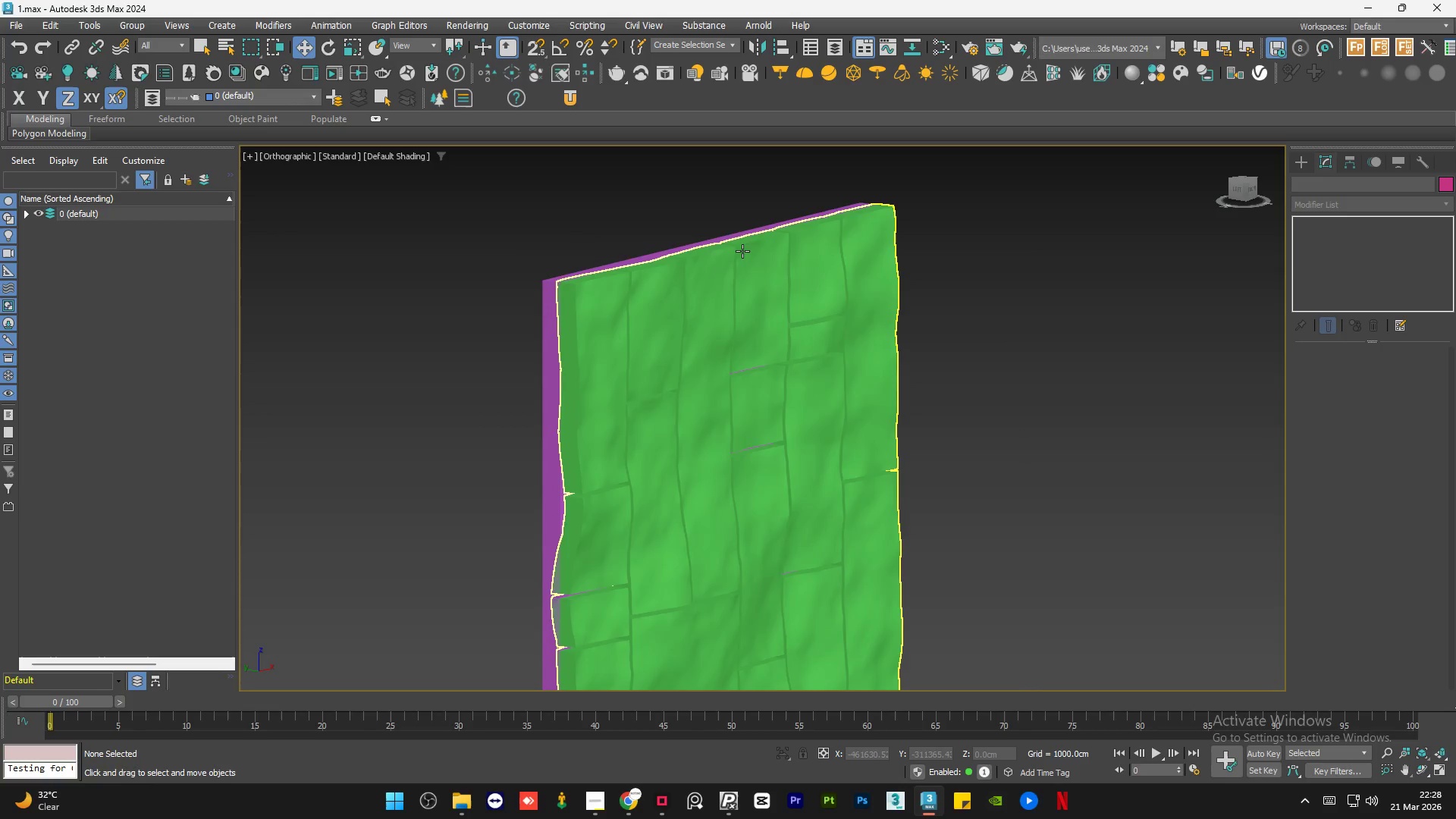 
scroll: coordinate [742, 251], scroll_direction: down, amount: 1.0
 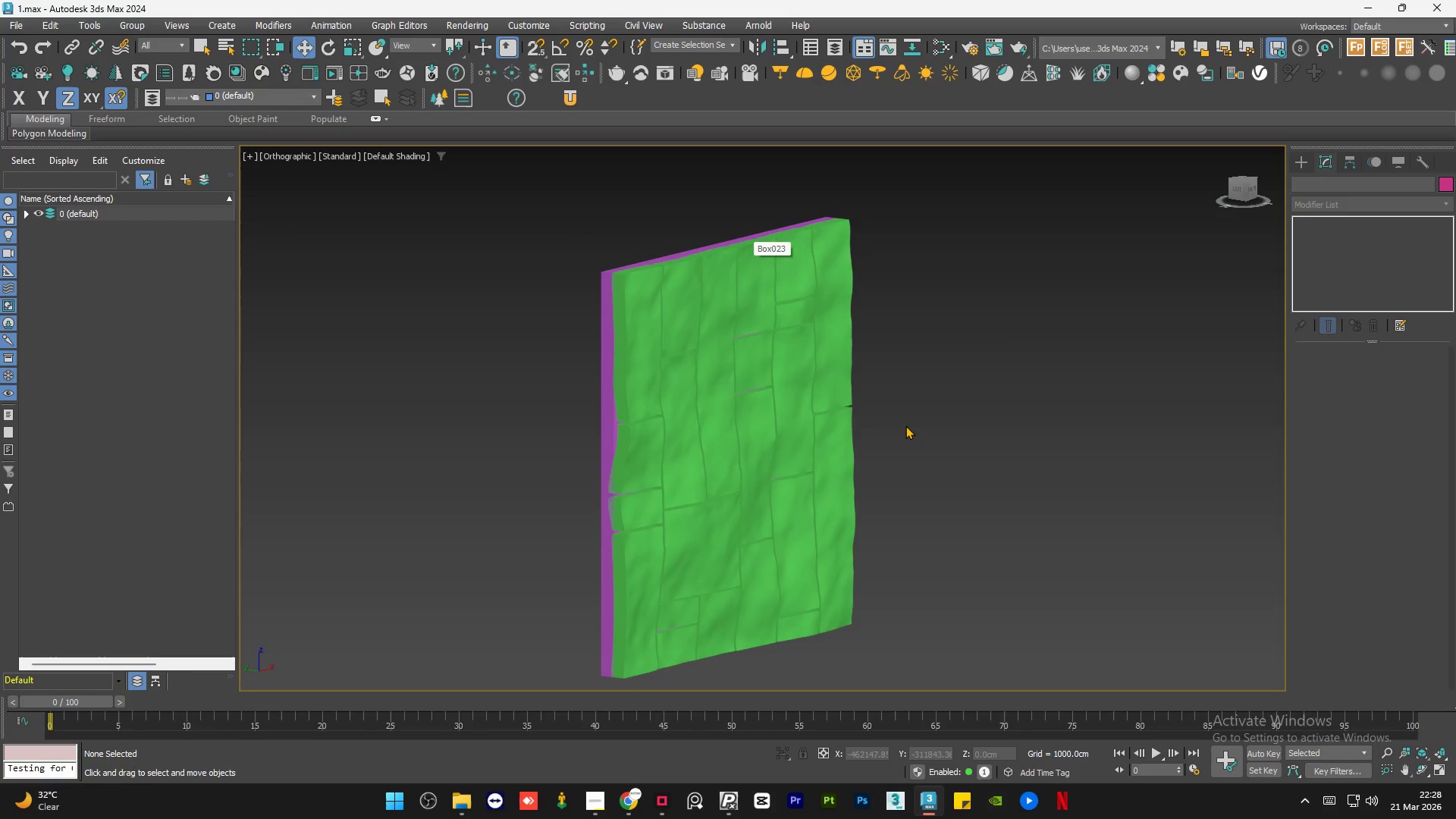 
left_click([908, 425])
 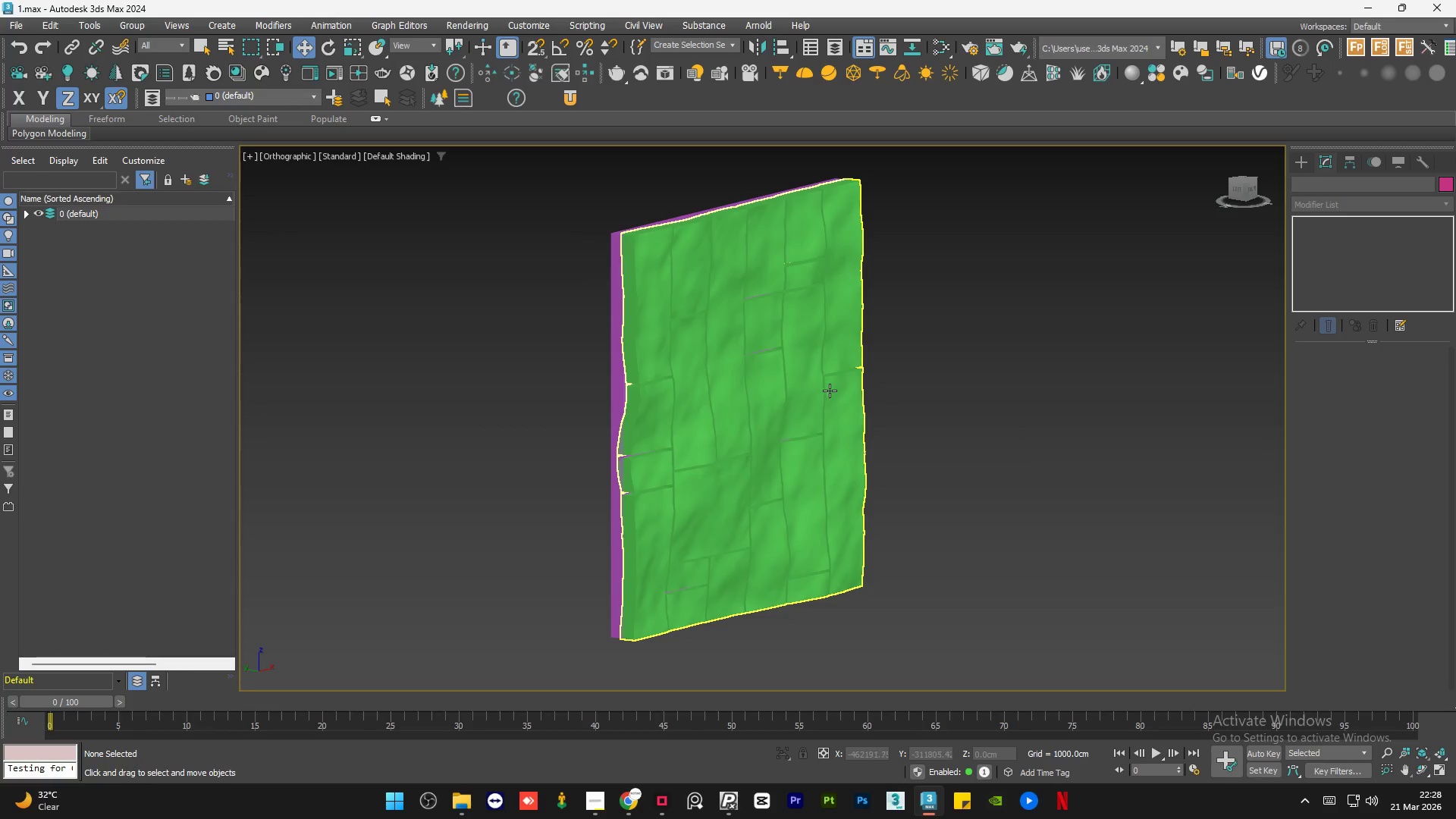 
left_click([977, 434])
 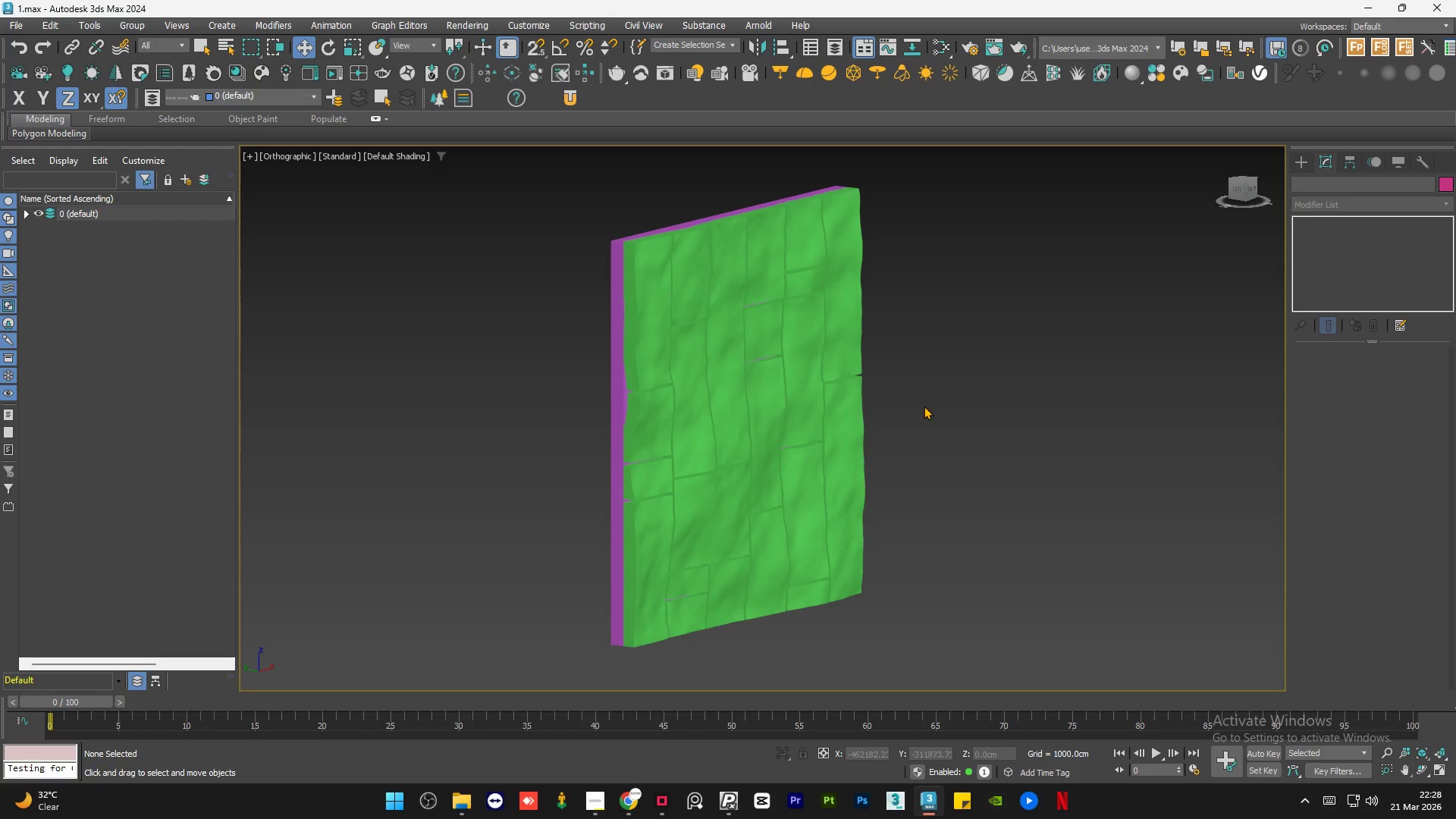 
left_click([924, 406])
 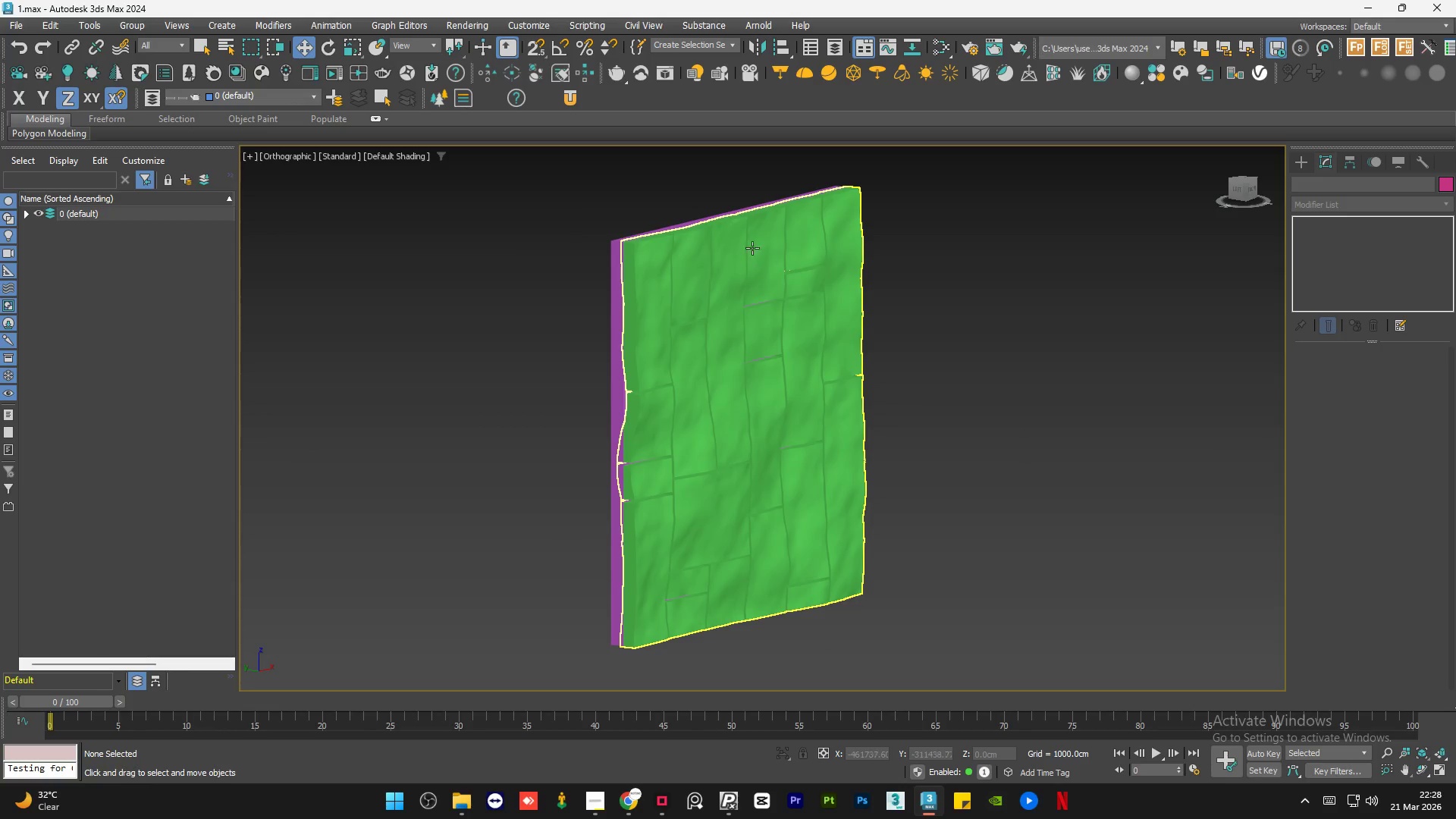 
left_click([682, 245])
 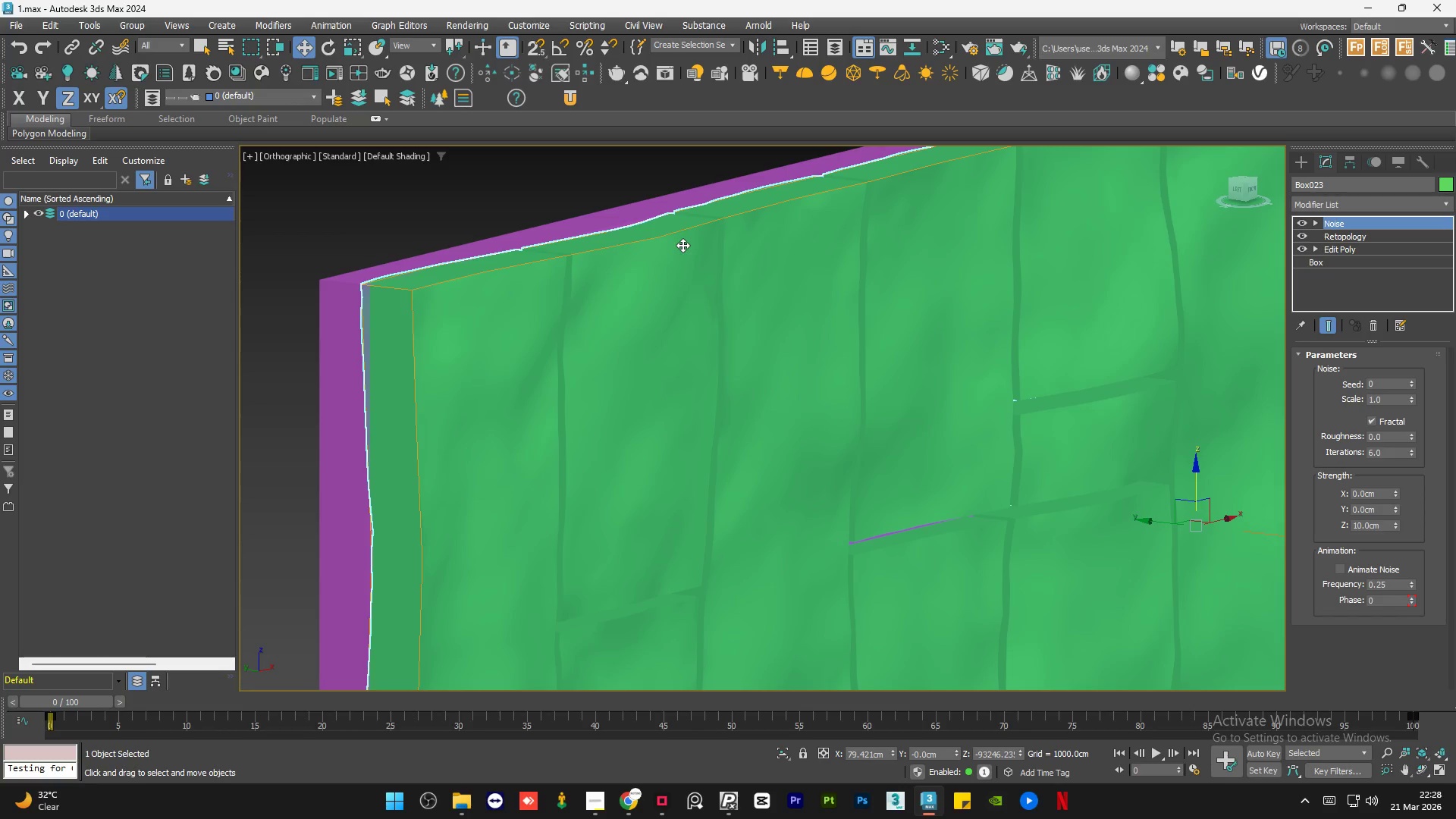 
scroll: coordinate [682, 245], scroll_direction: up, amount: 4.0
 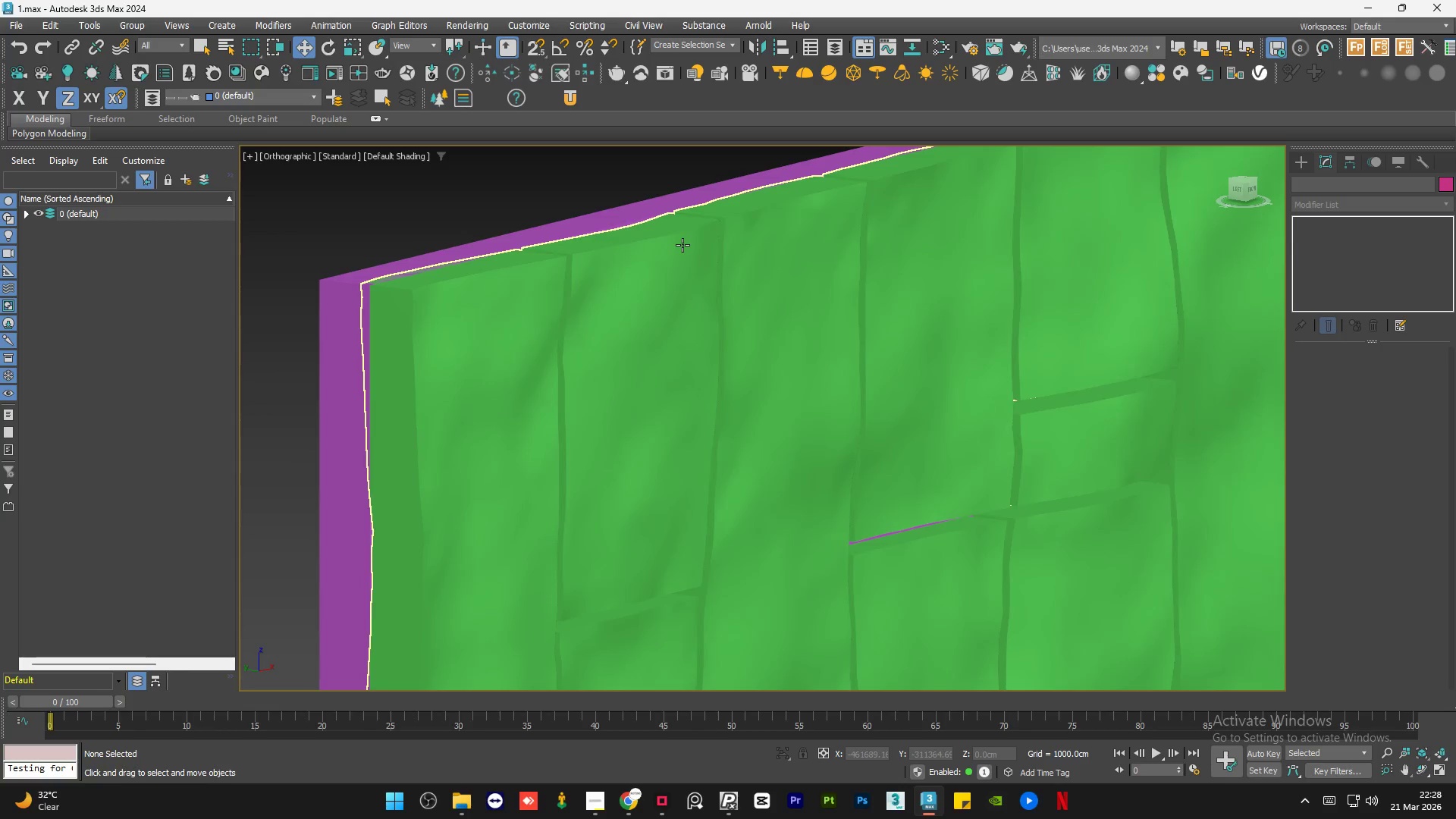 
wait(16.14)
 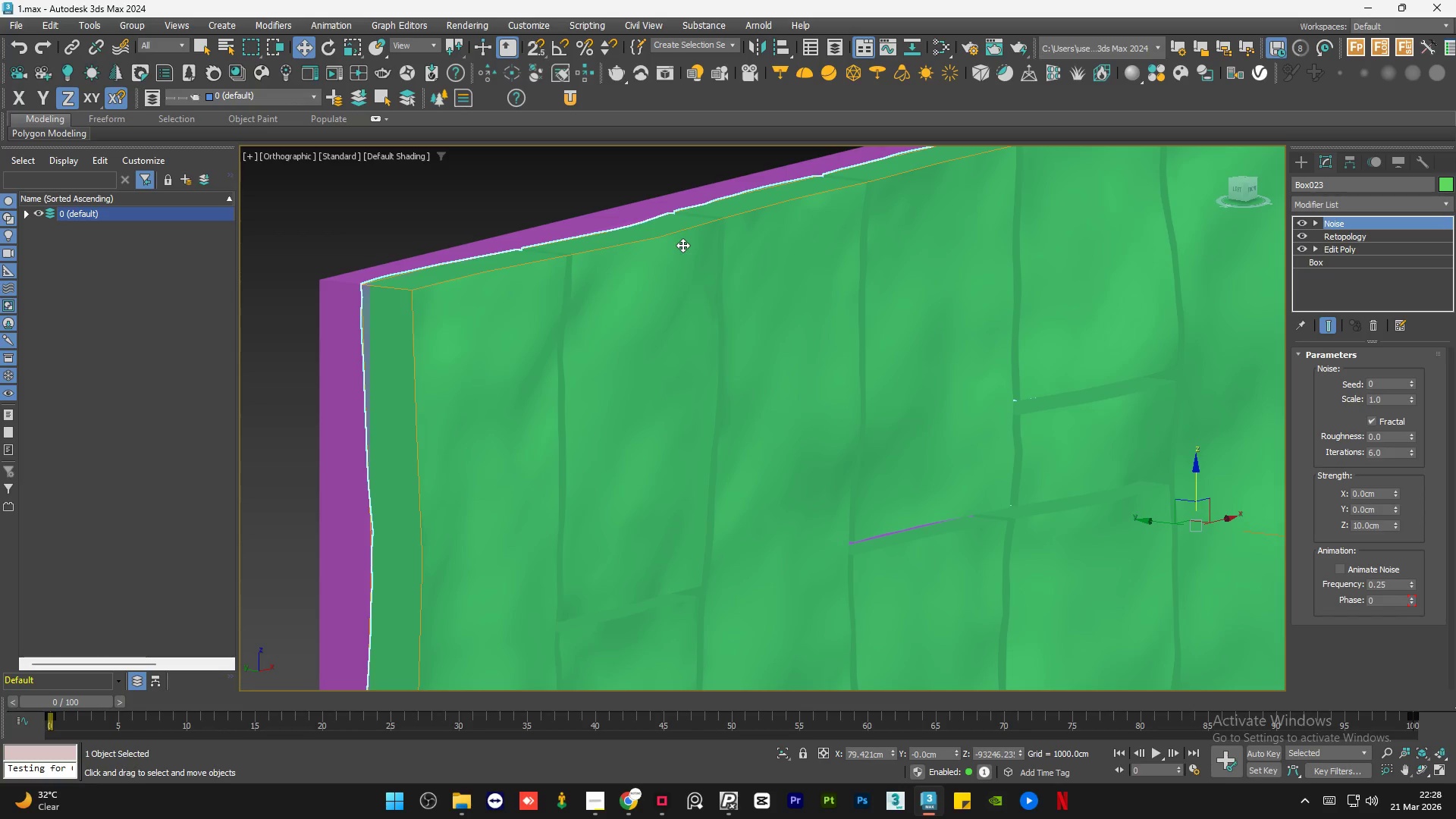 
scroll: coordinate [611, 281], scroll_direction: down, amount: 2.0
 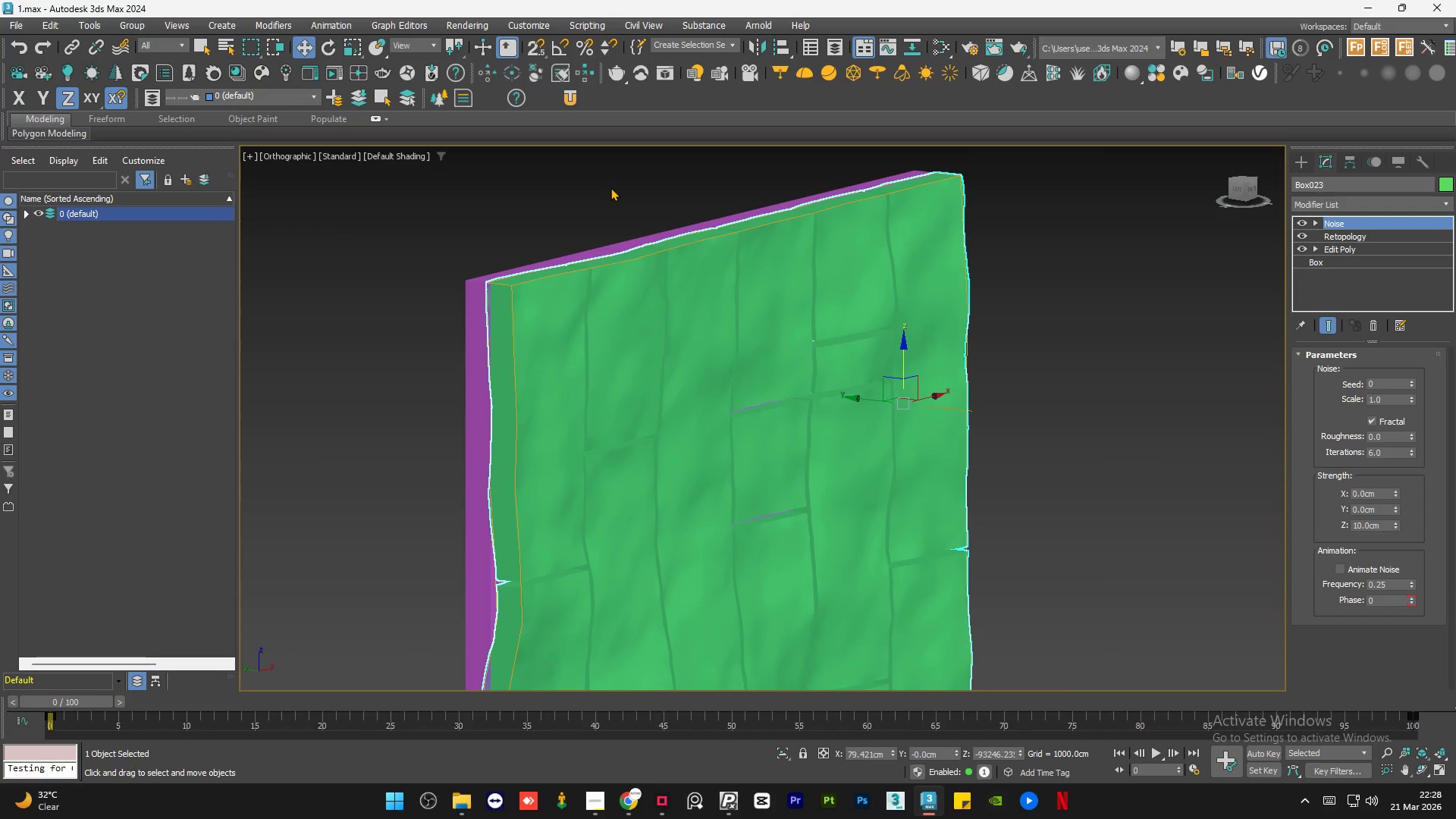 
left_click([607, 182])
 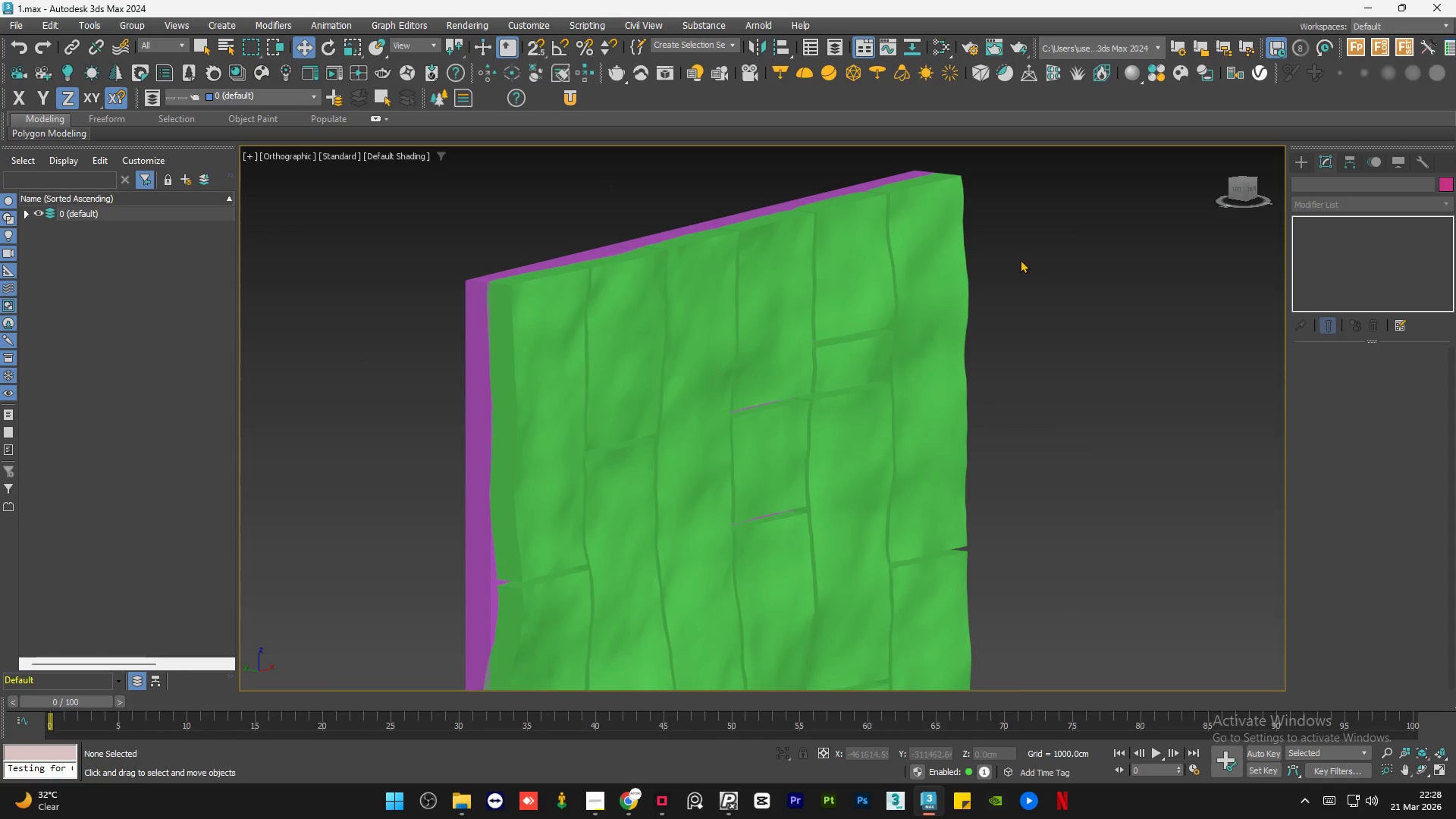 
left_click([1078, 270])
 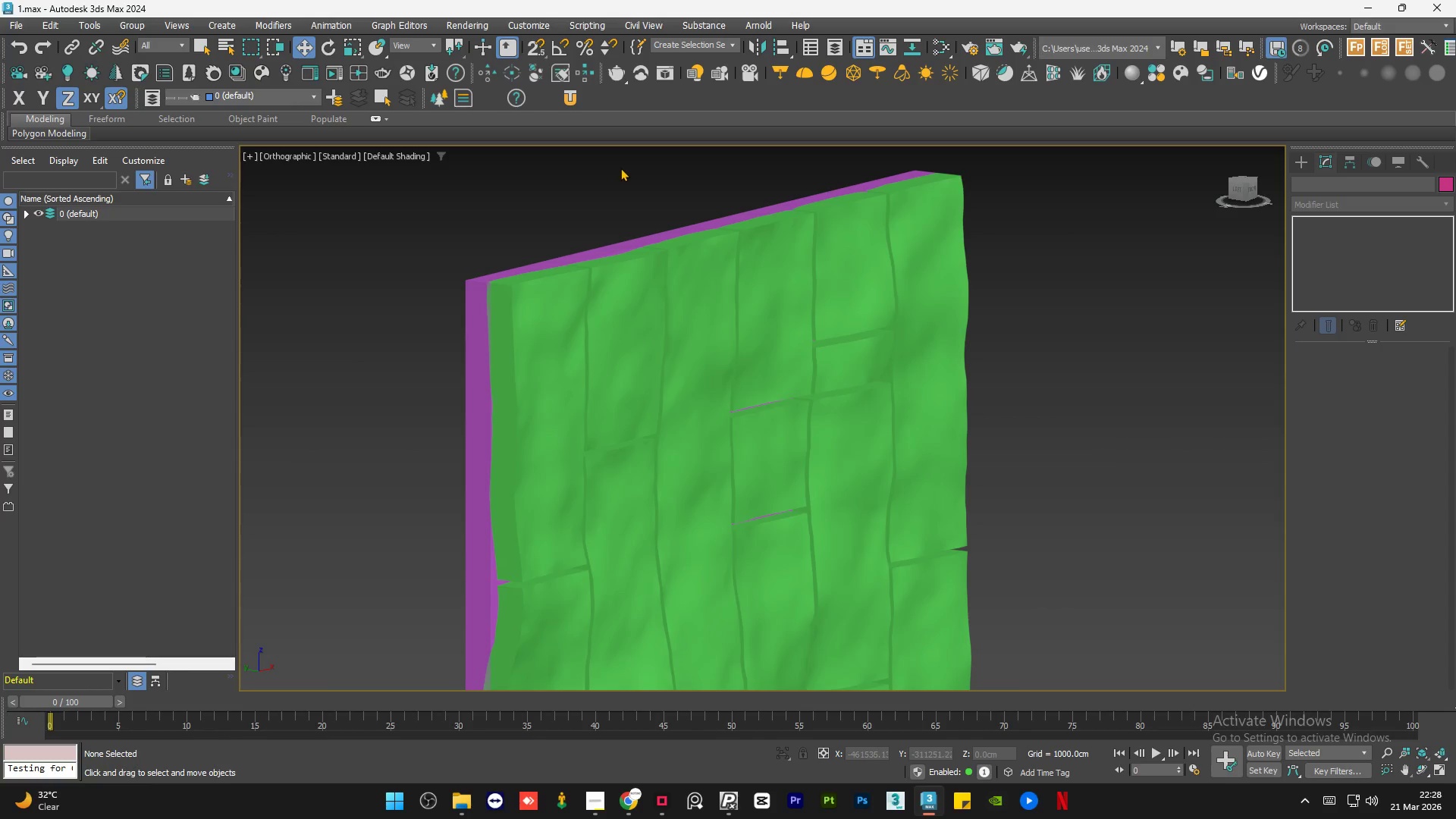 
scroll: coordinate [617, 168], scroll_direction: down, amount: 1.0
 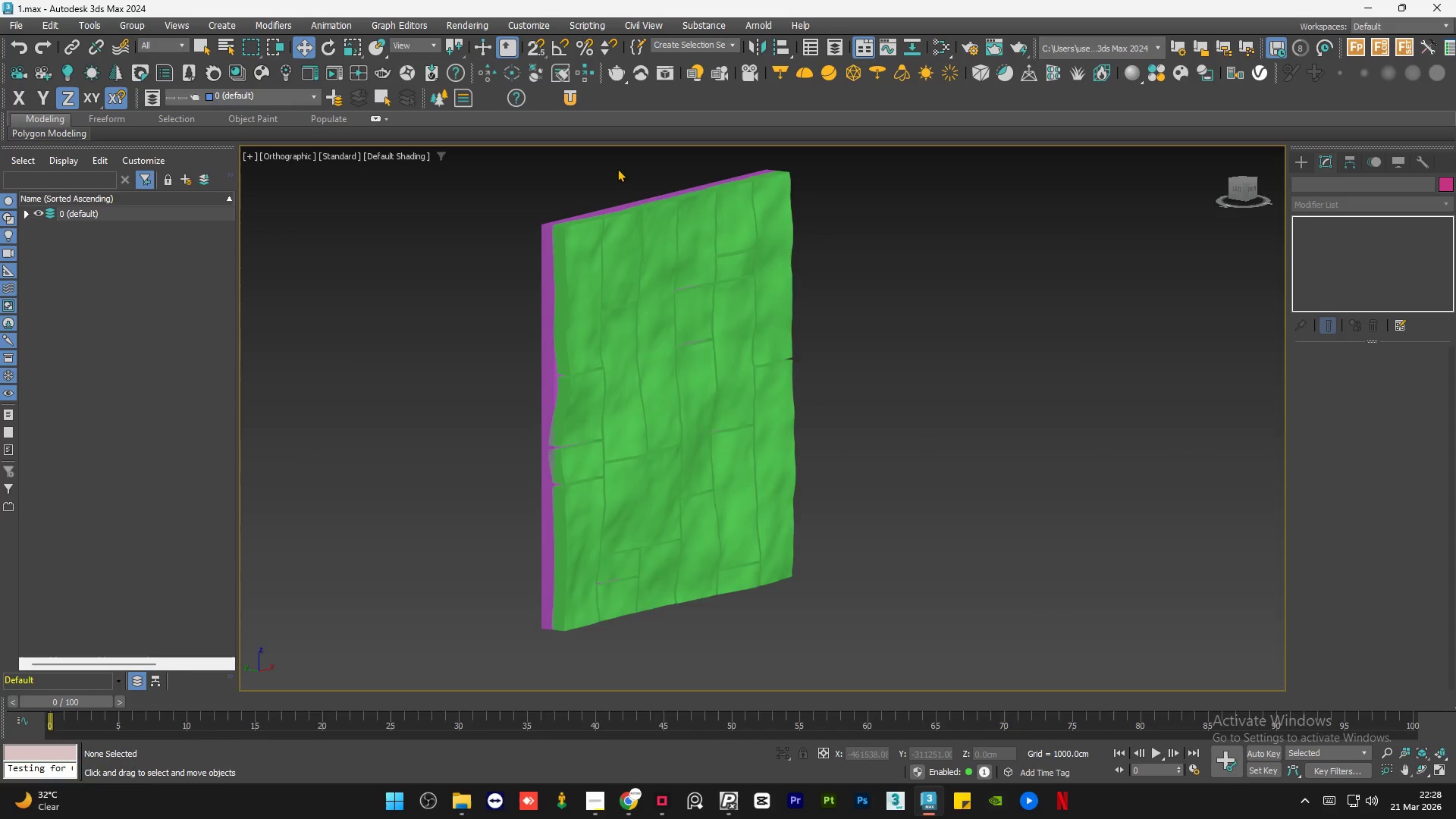 
scroll: coordinate [601, 570], scroll_direction: up, amount: 3.0
 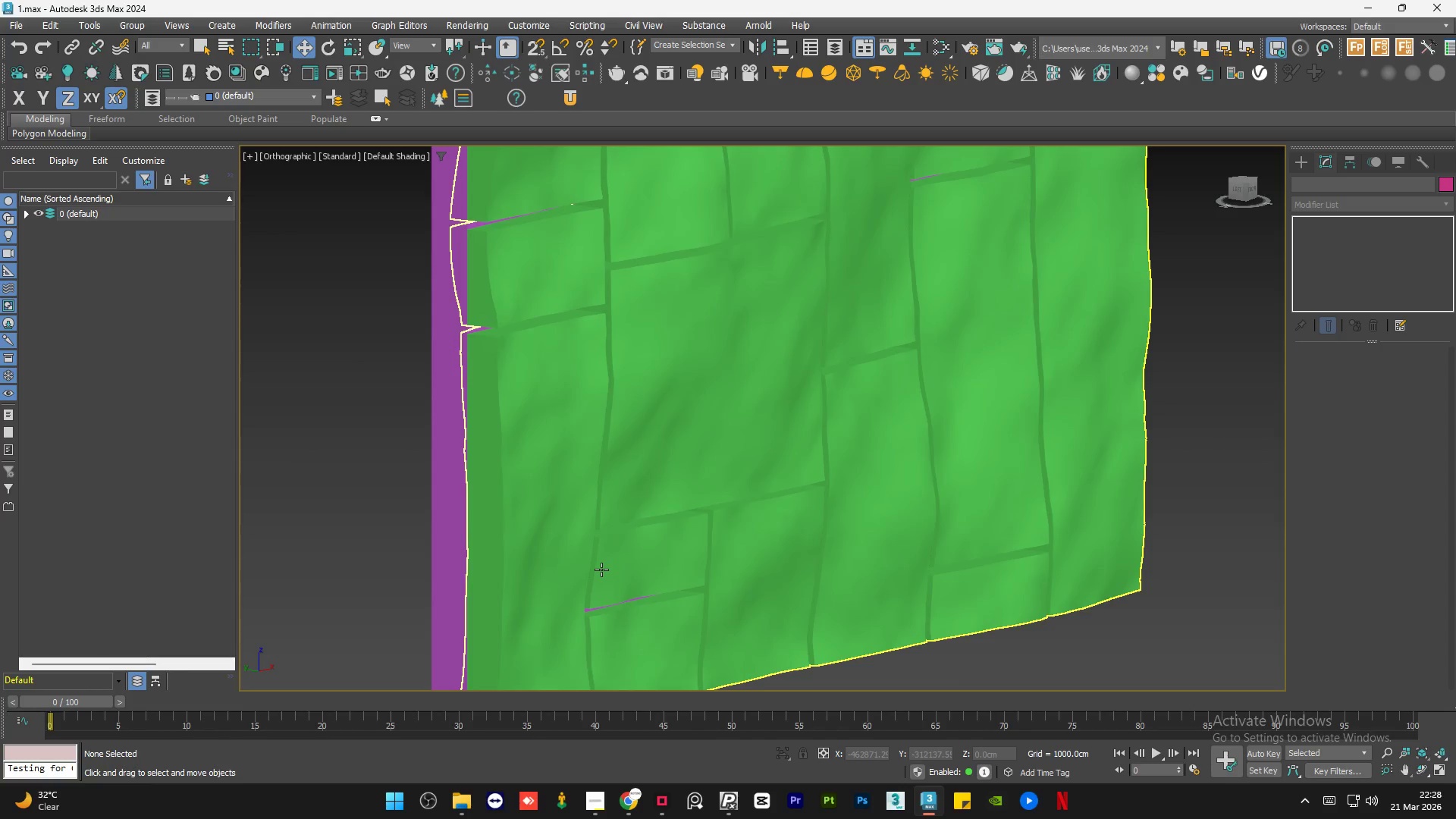 
left_click([601, 570])
 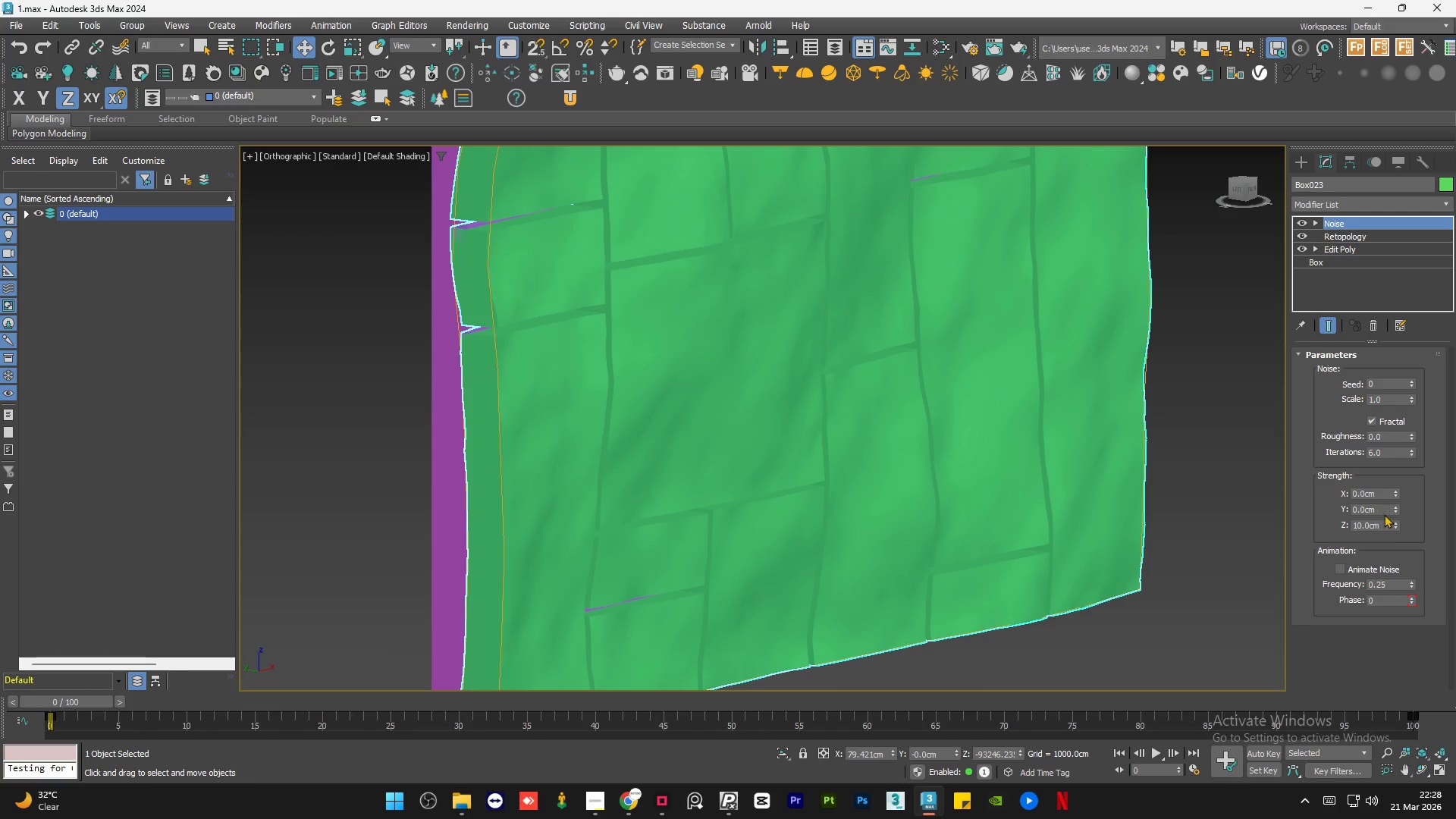 
double_click([1387, 526])
 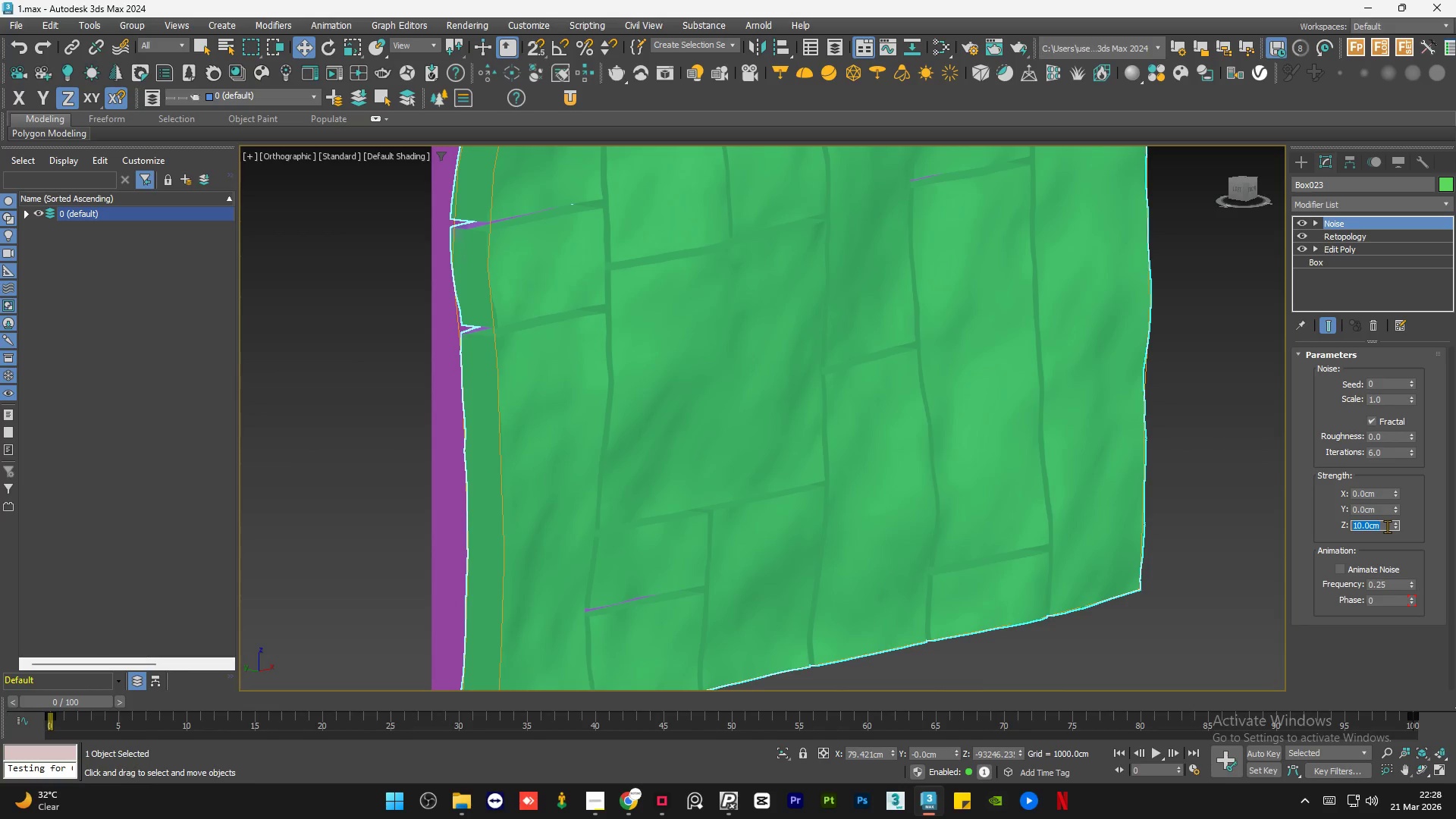 
key(Numpad1)
 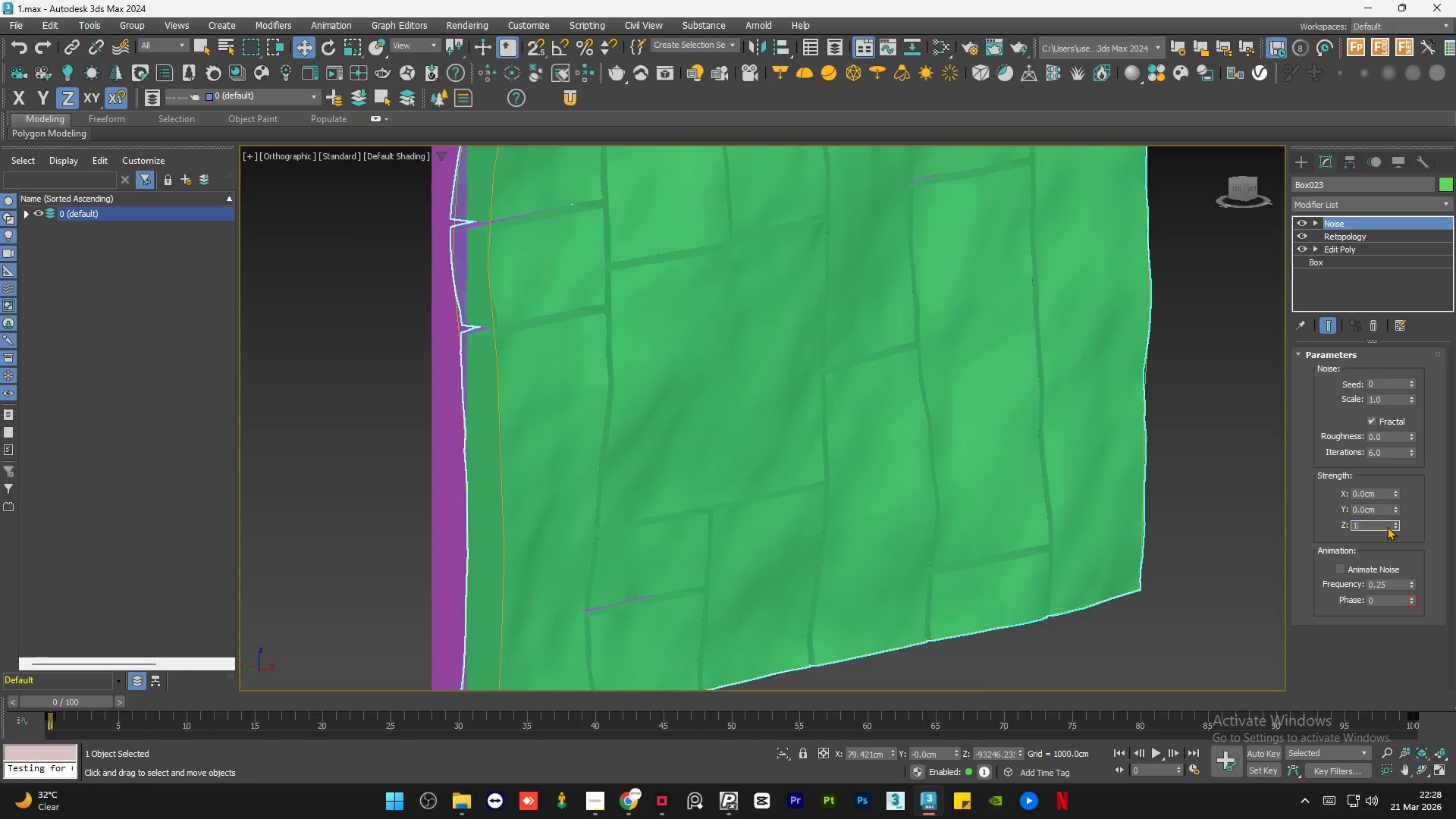 
key(NumpadEnter)
 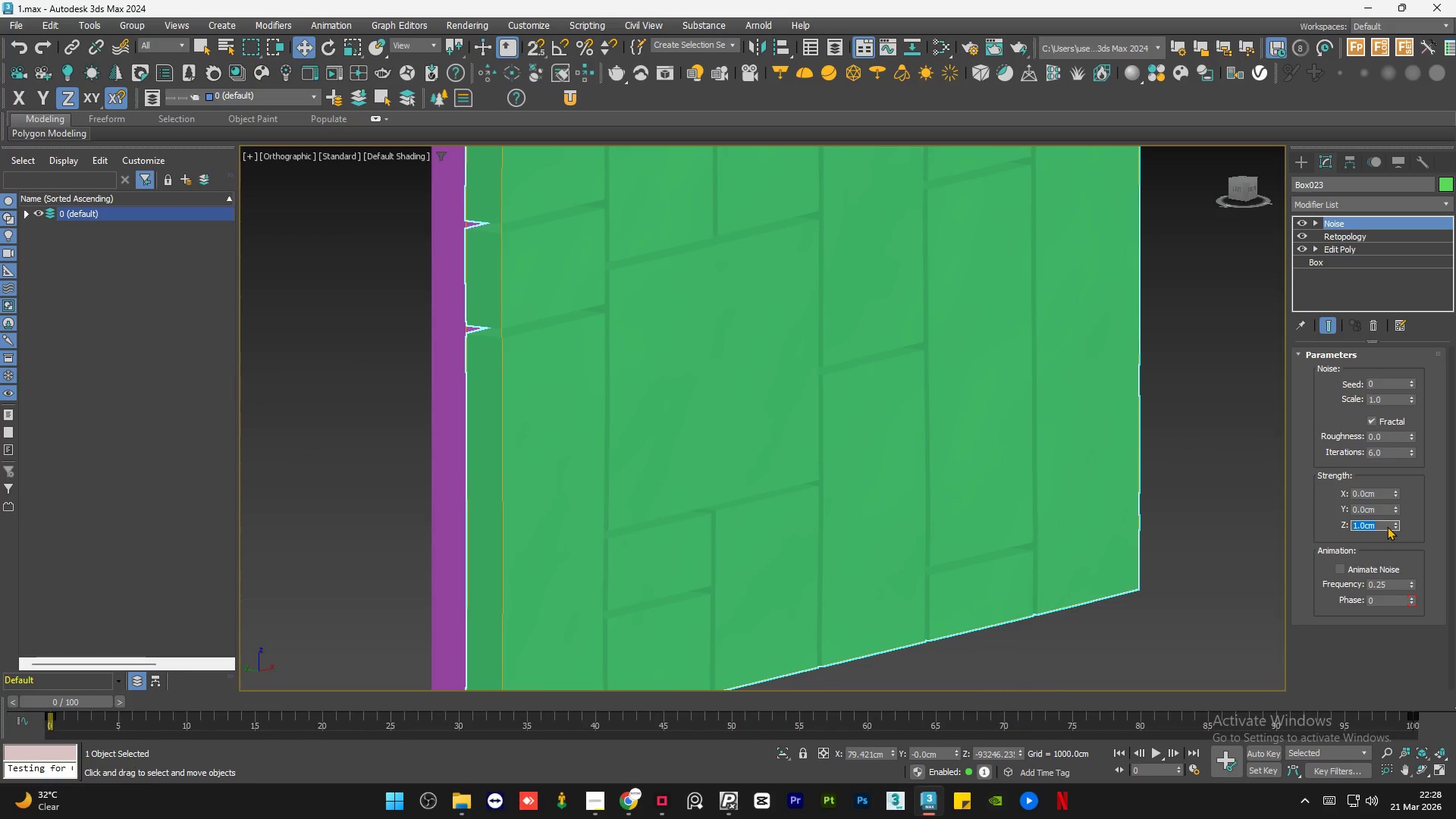 
key(Numpad2)
 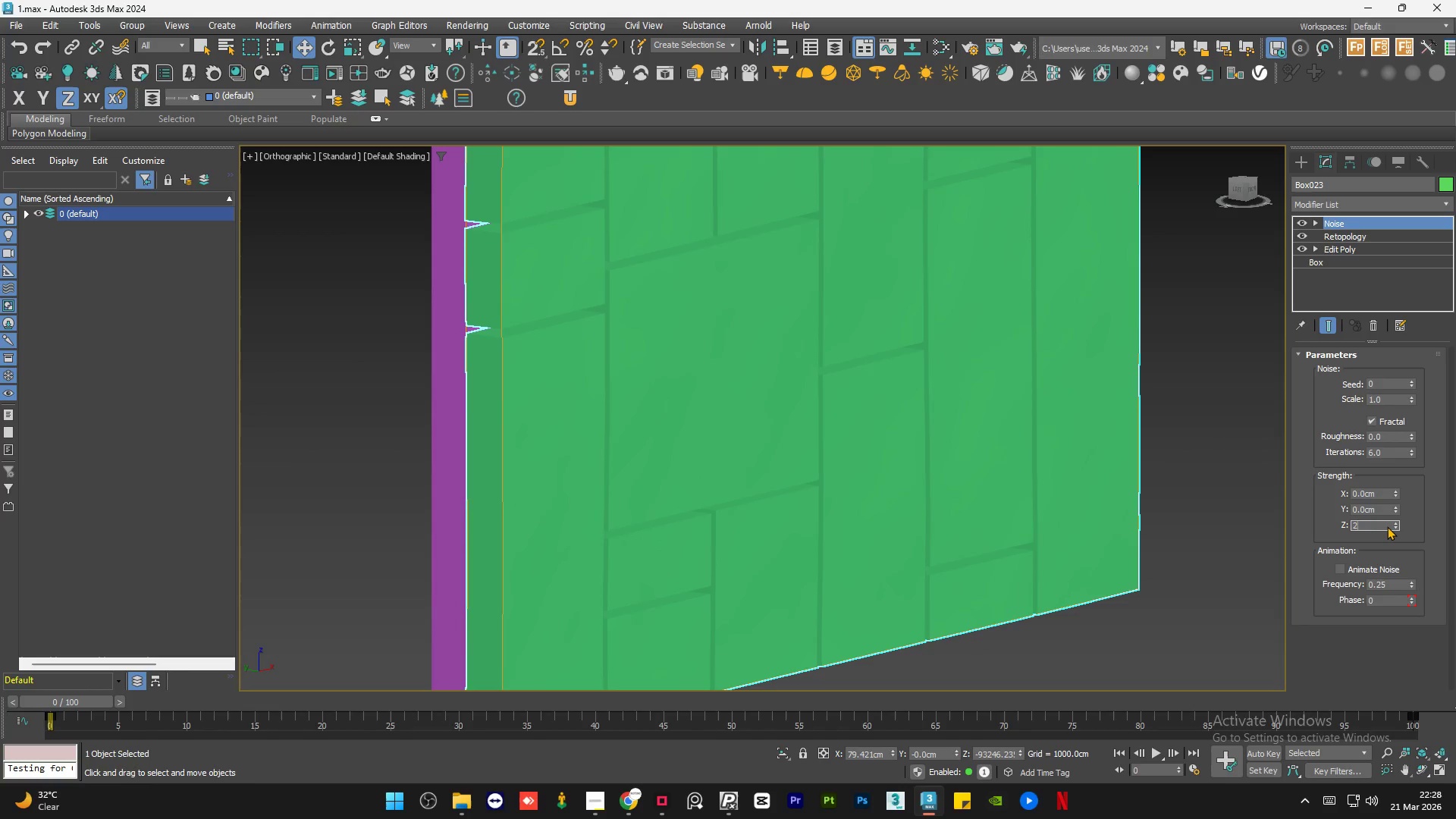 
key(NumpadEnter)
 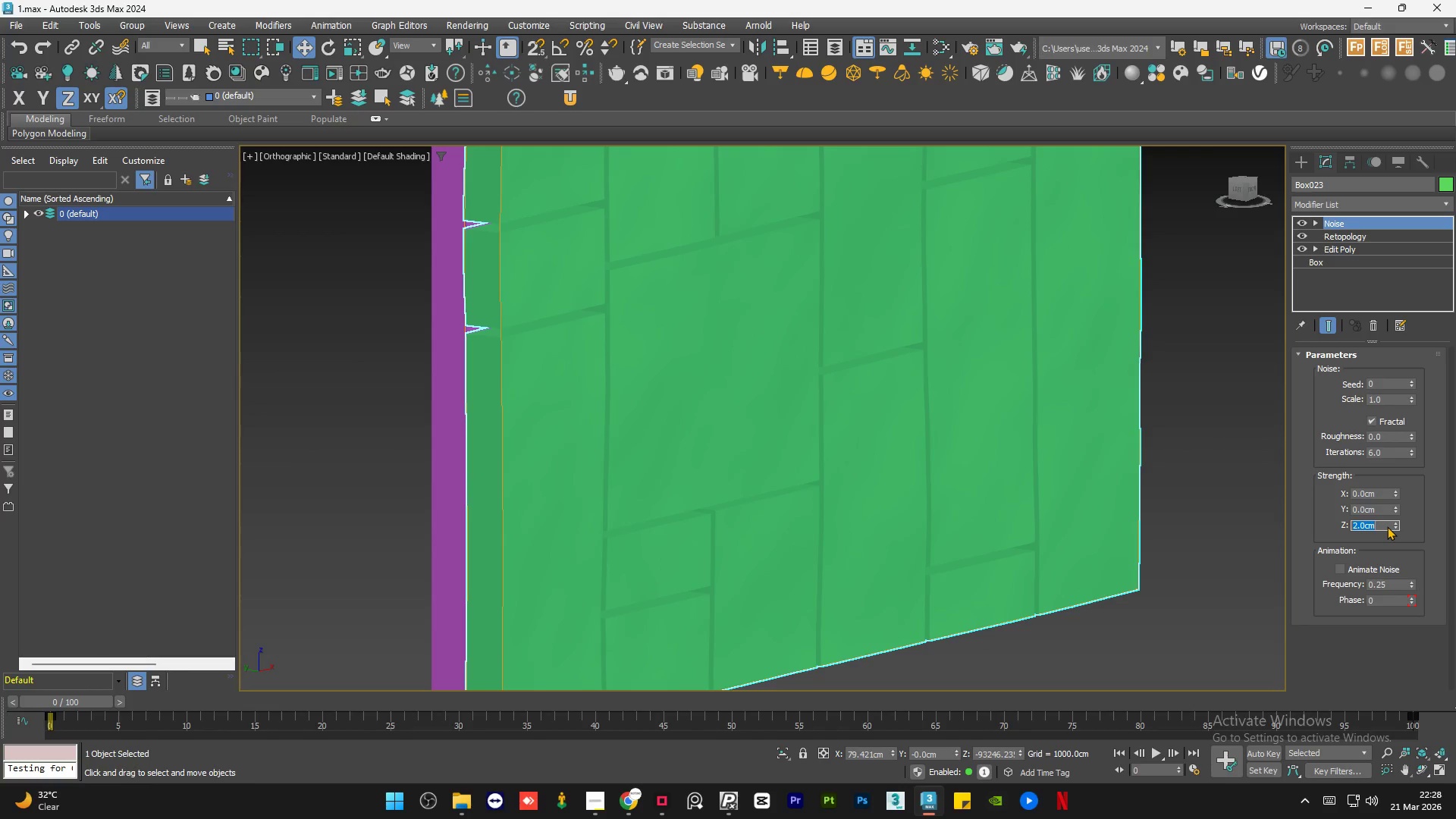 
key(Numpad5)
 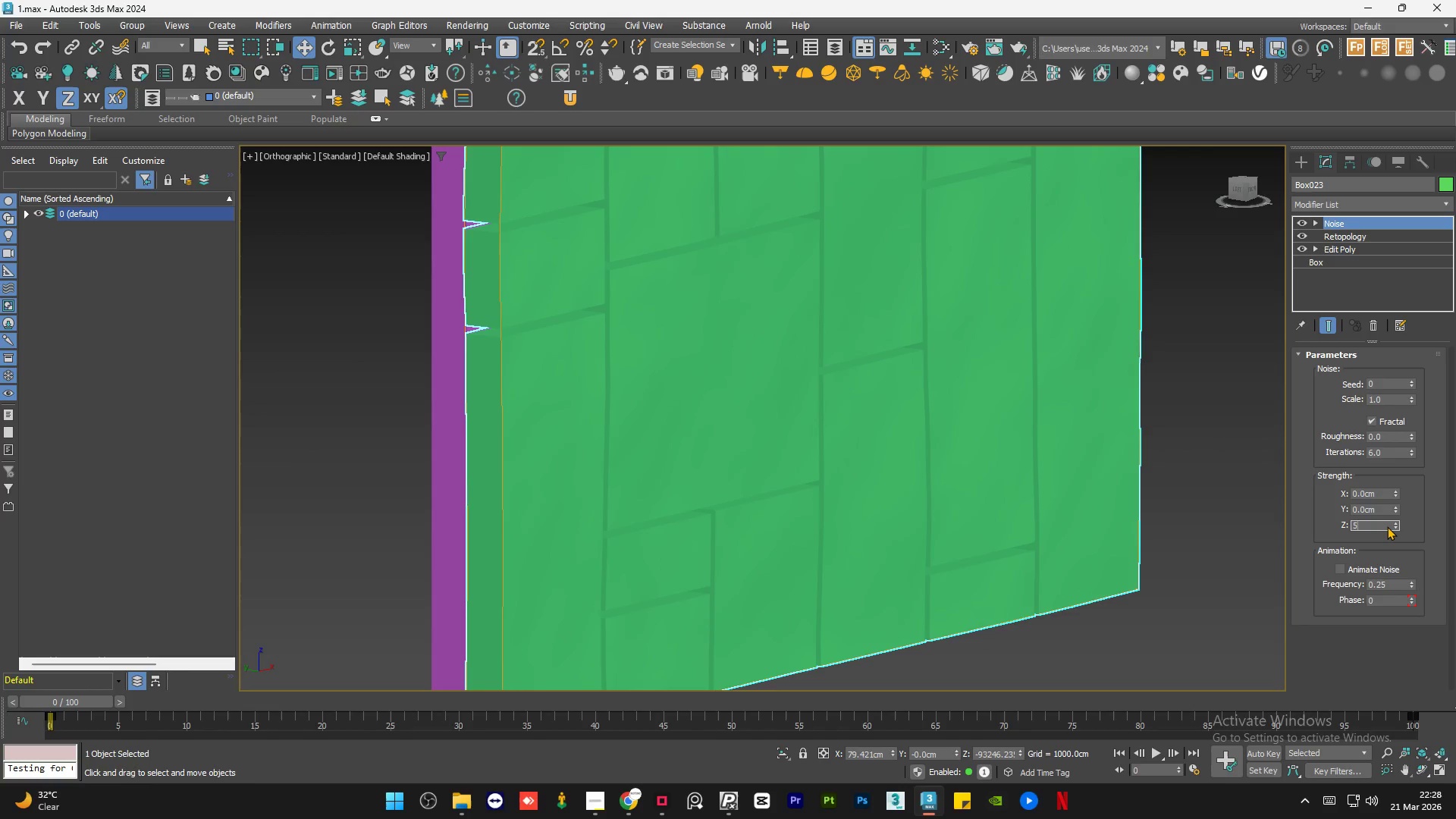 
key(NumpadEnter)
 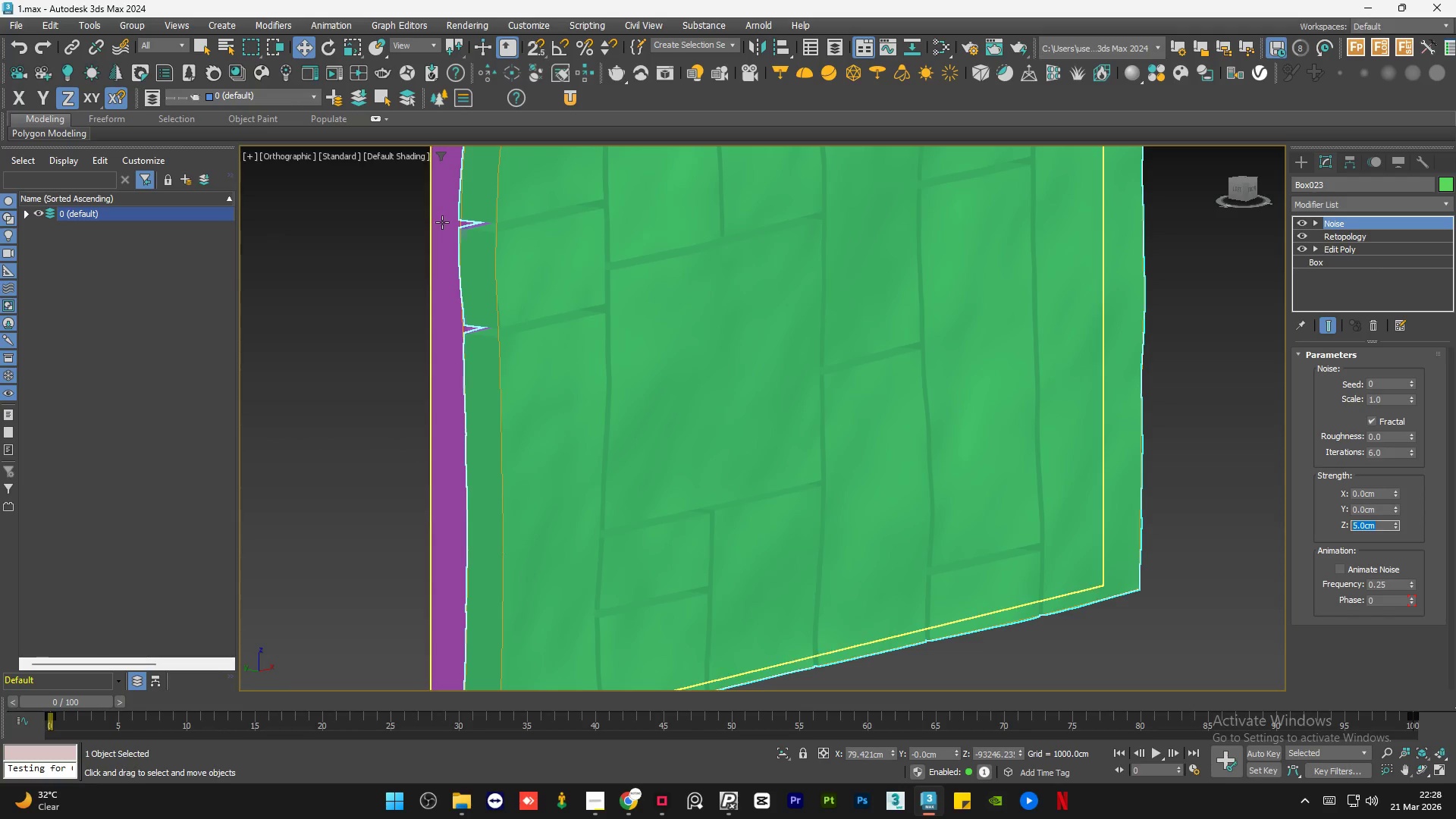 
scroll: coordinate [791, 553], scroll_direction: down, amount: 3.0
 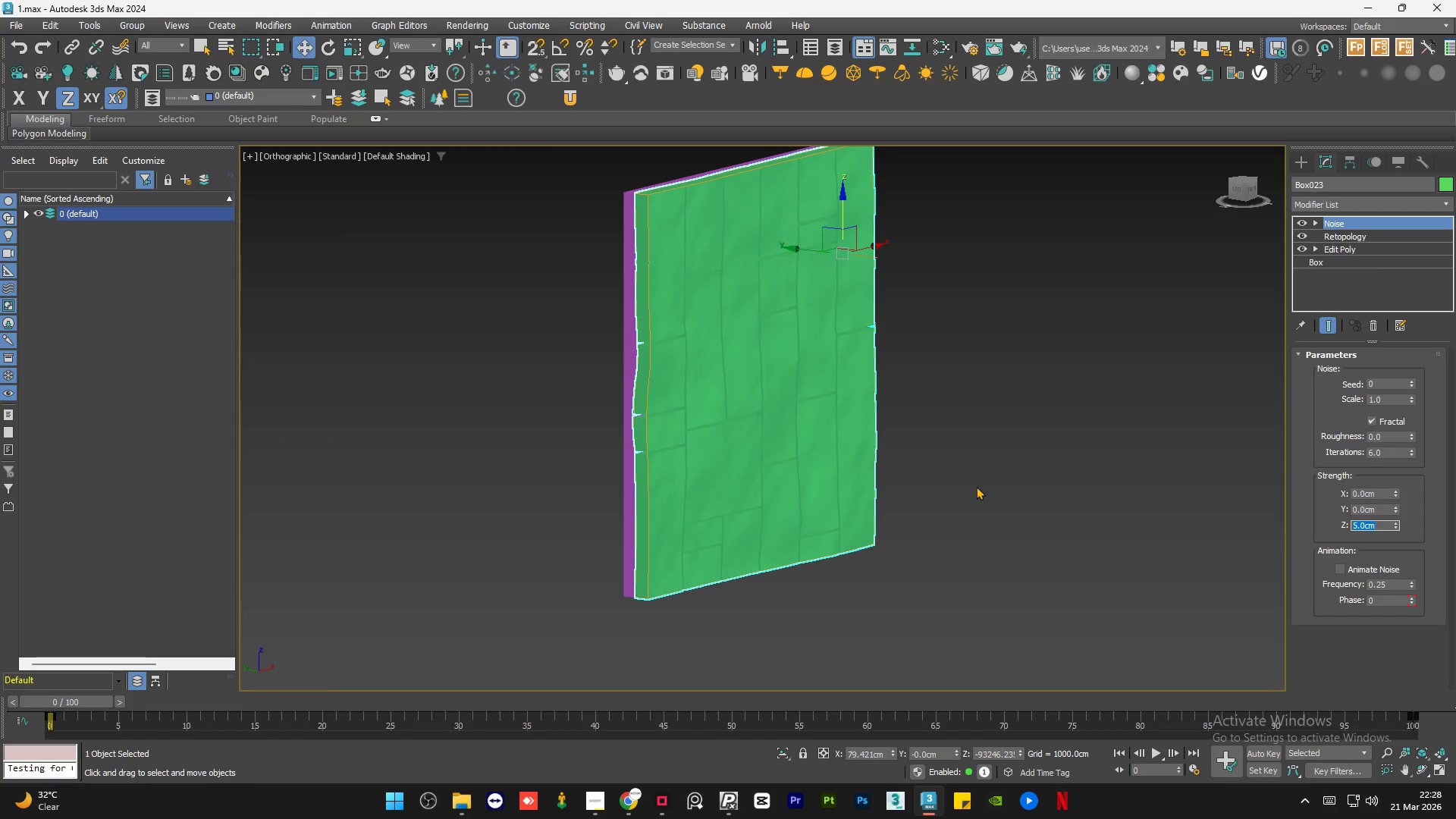 
left_click([990, 478])
 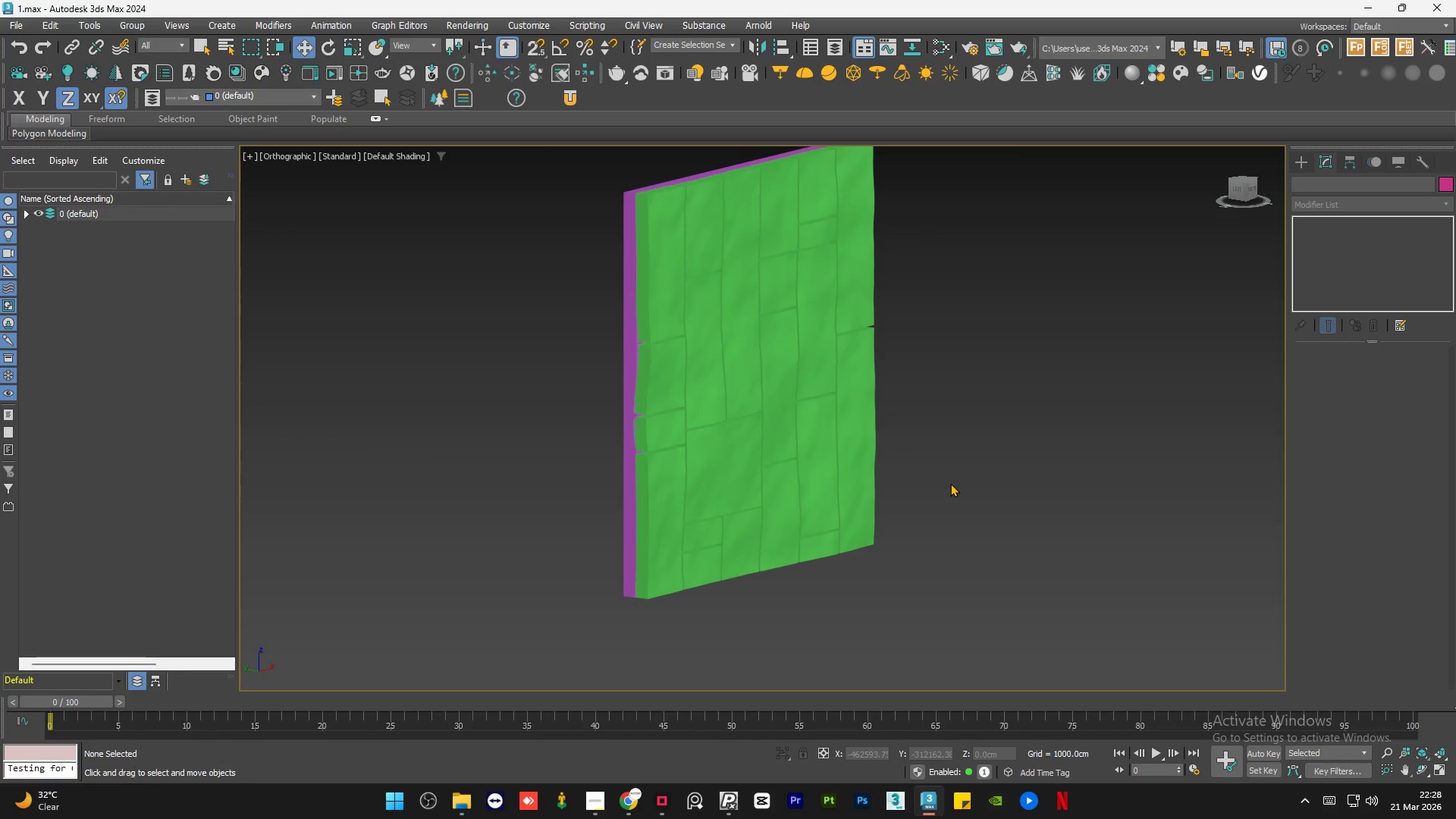 
key(F4)
 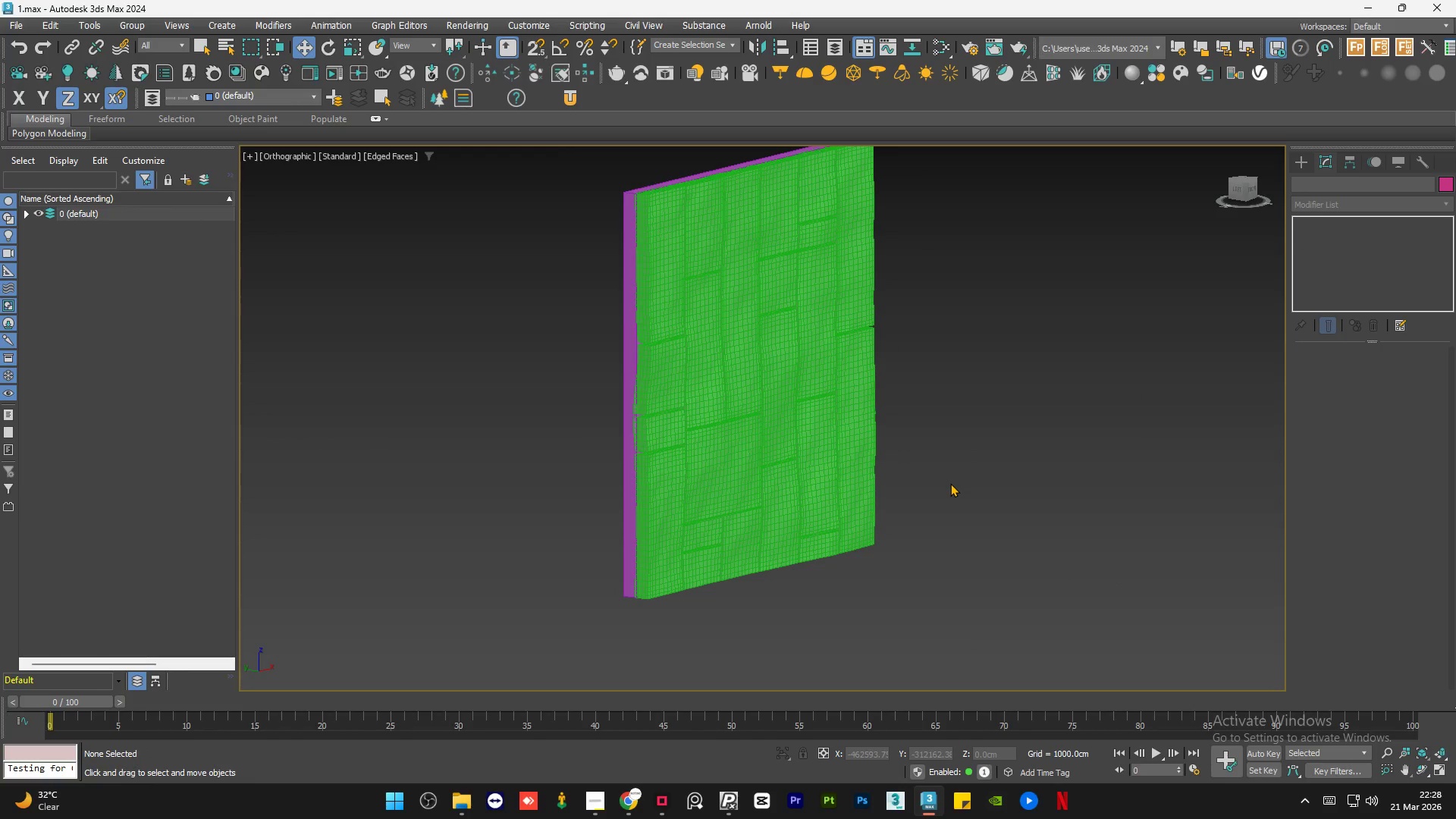 
key(F4)
 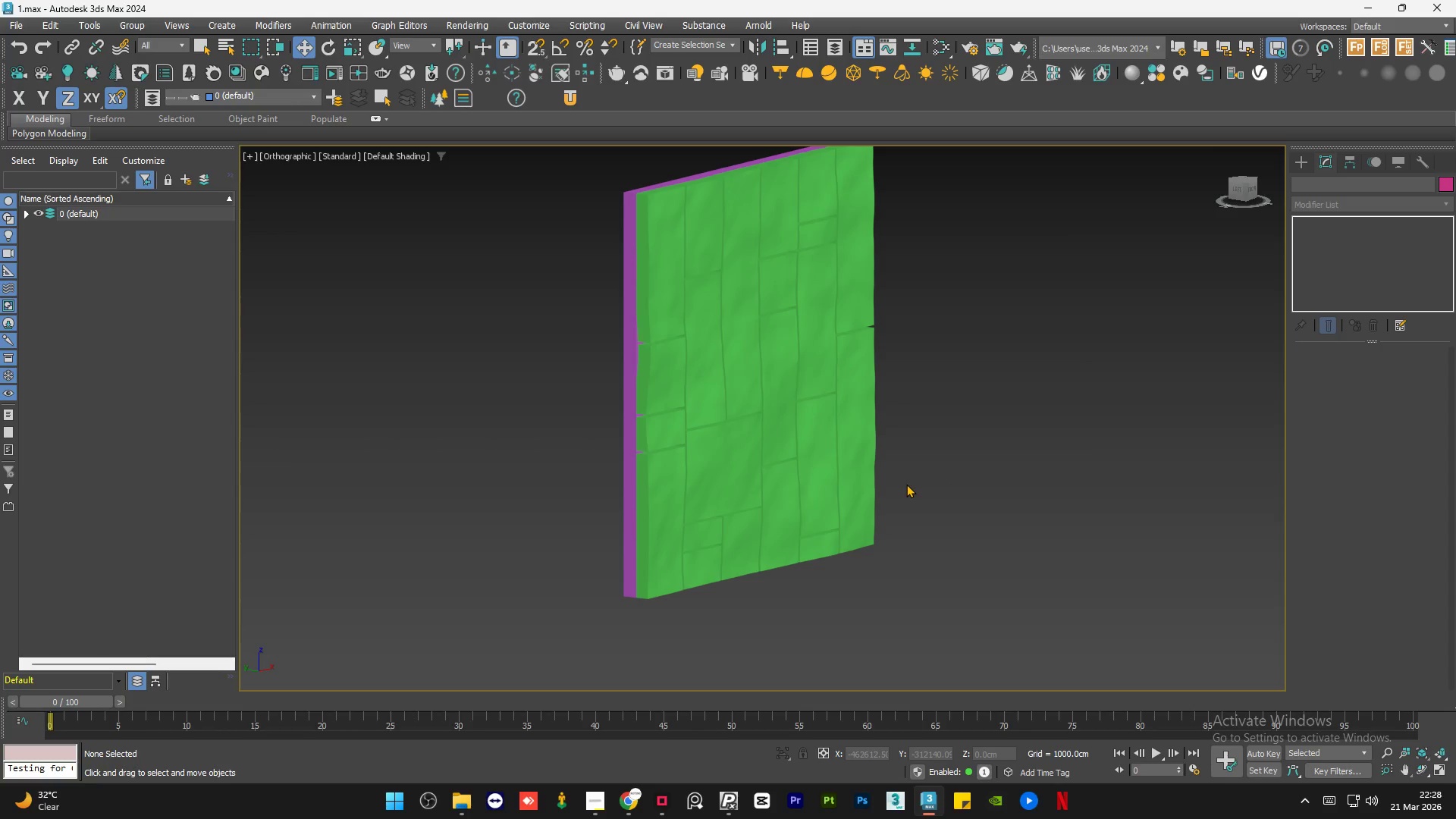 
hold_key(key=AltLeft, duration=0.62)
 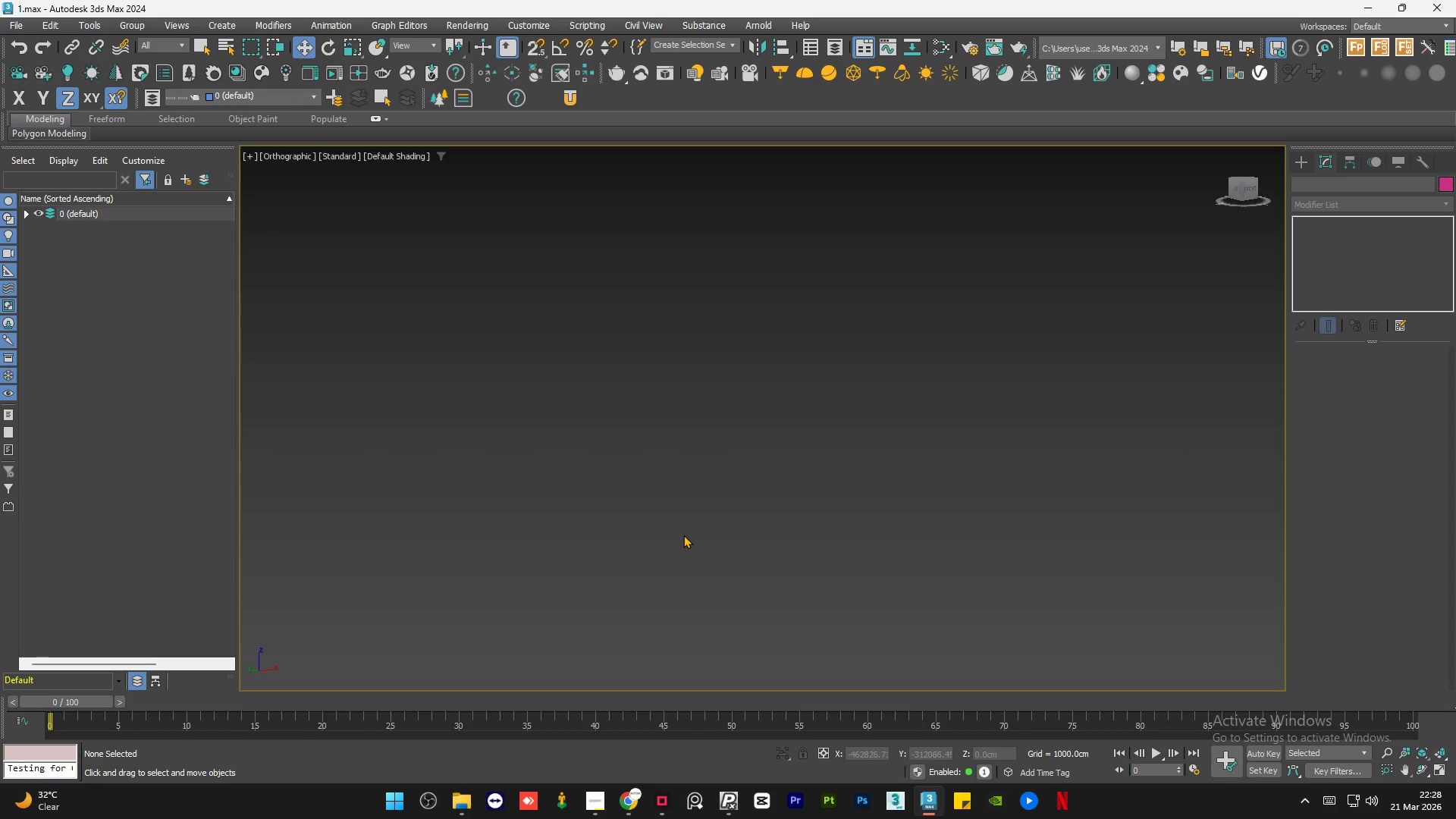 
scroll: coordinate [748, 573], scroll_direction: down, amount: 1.0
 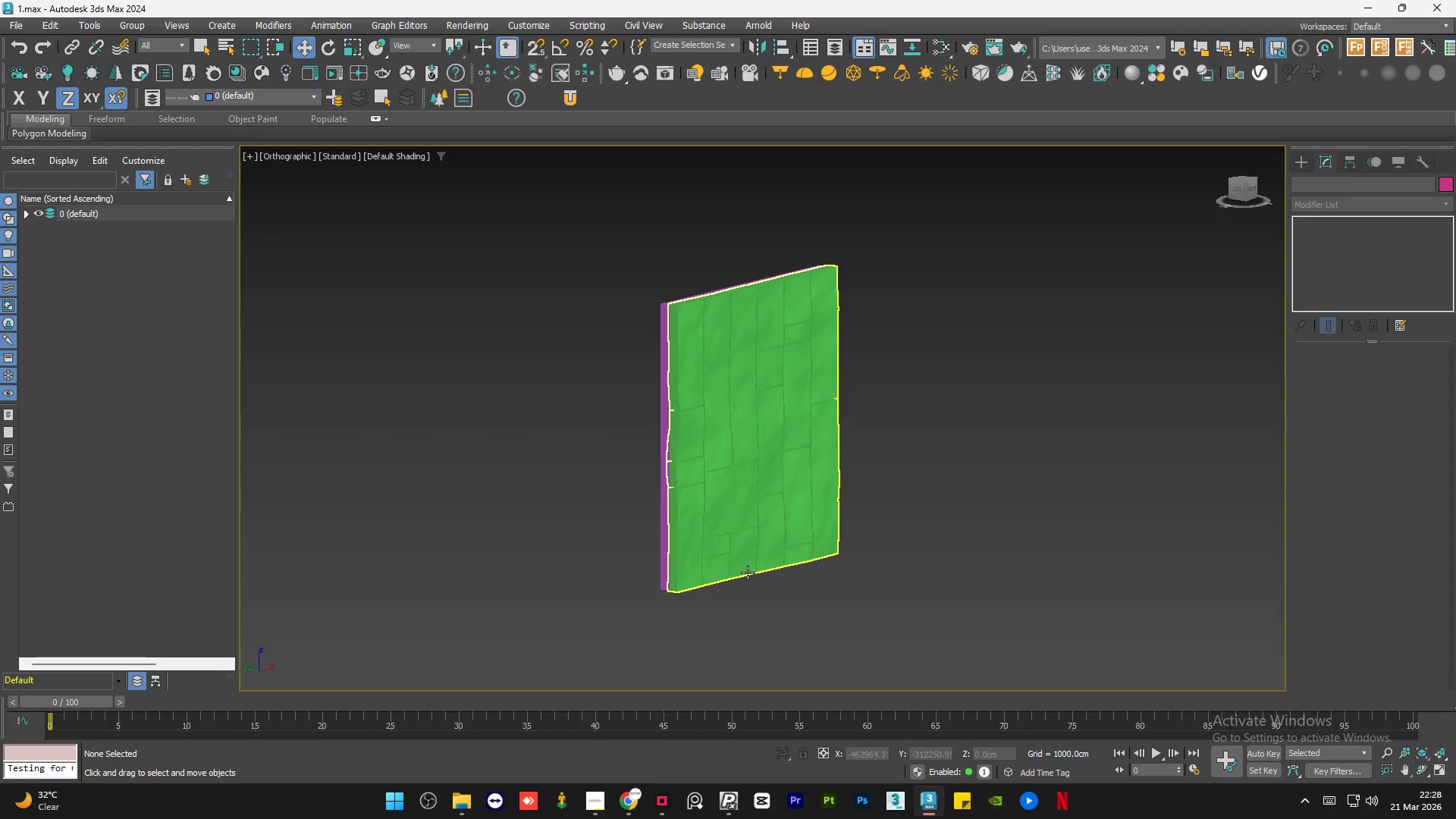 
key(Z)
 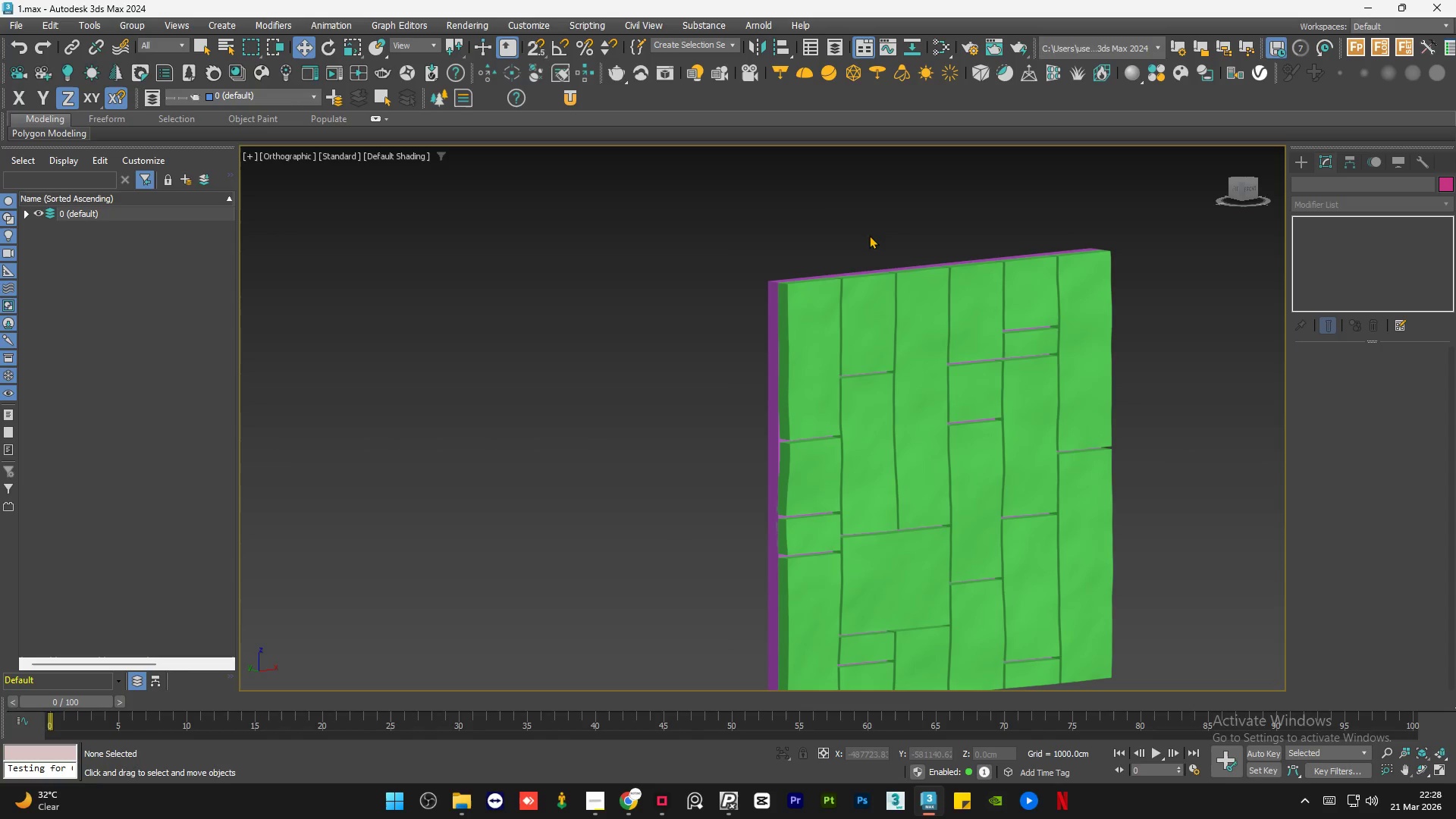 
scroll: coordinate [835, 295], scroll_direction: up, amount: 5.0
 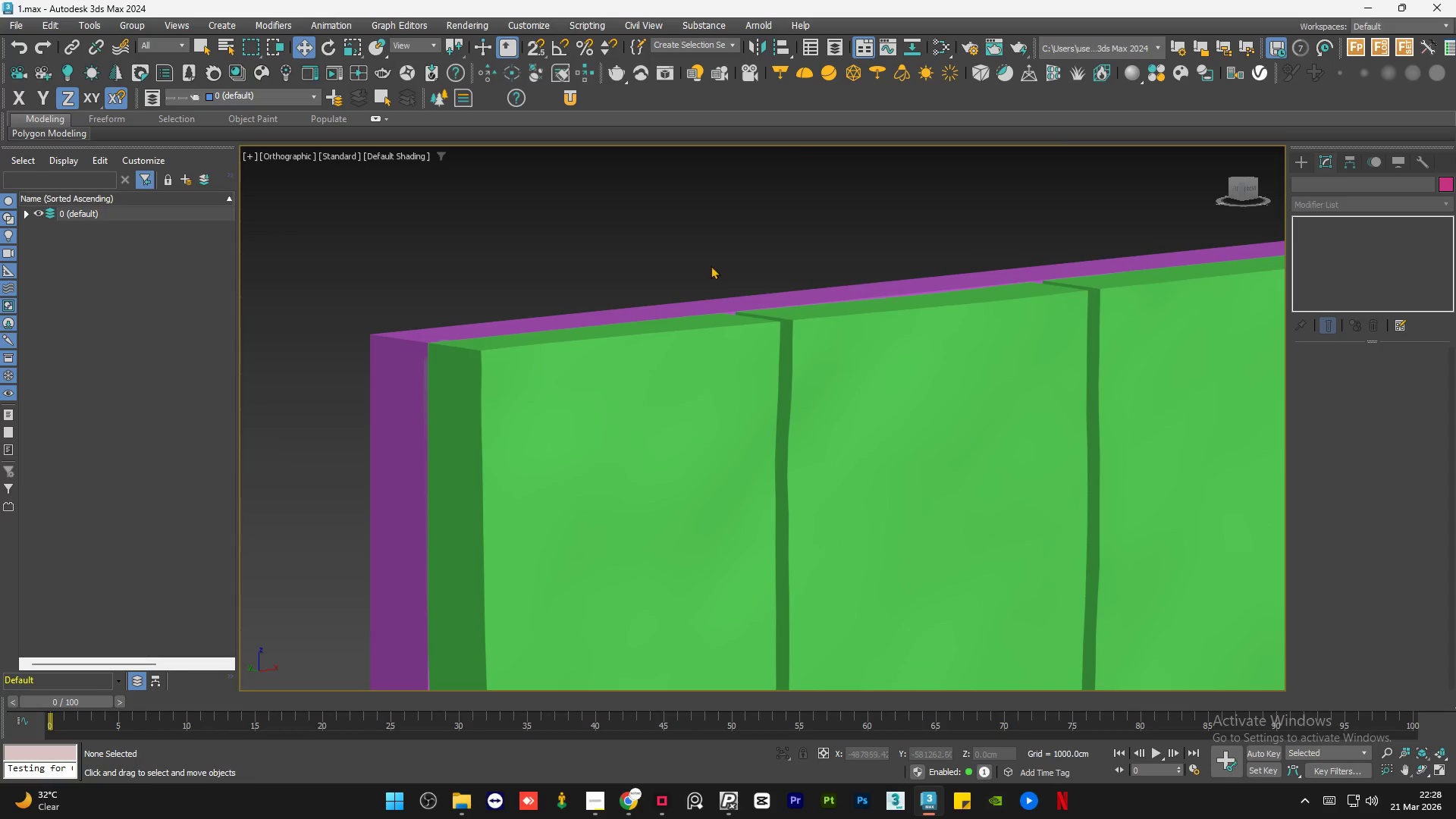 
left_click([634, 219])
 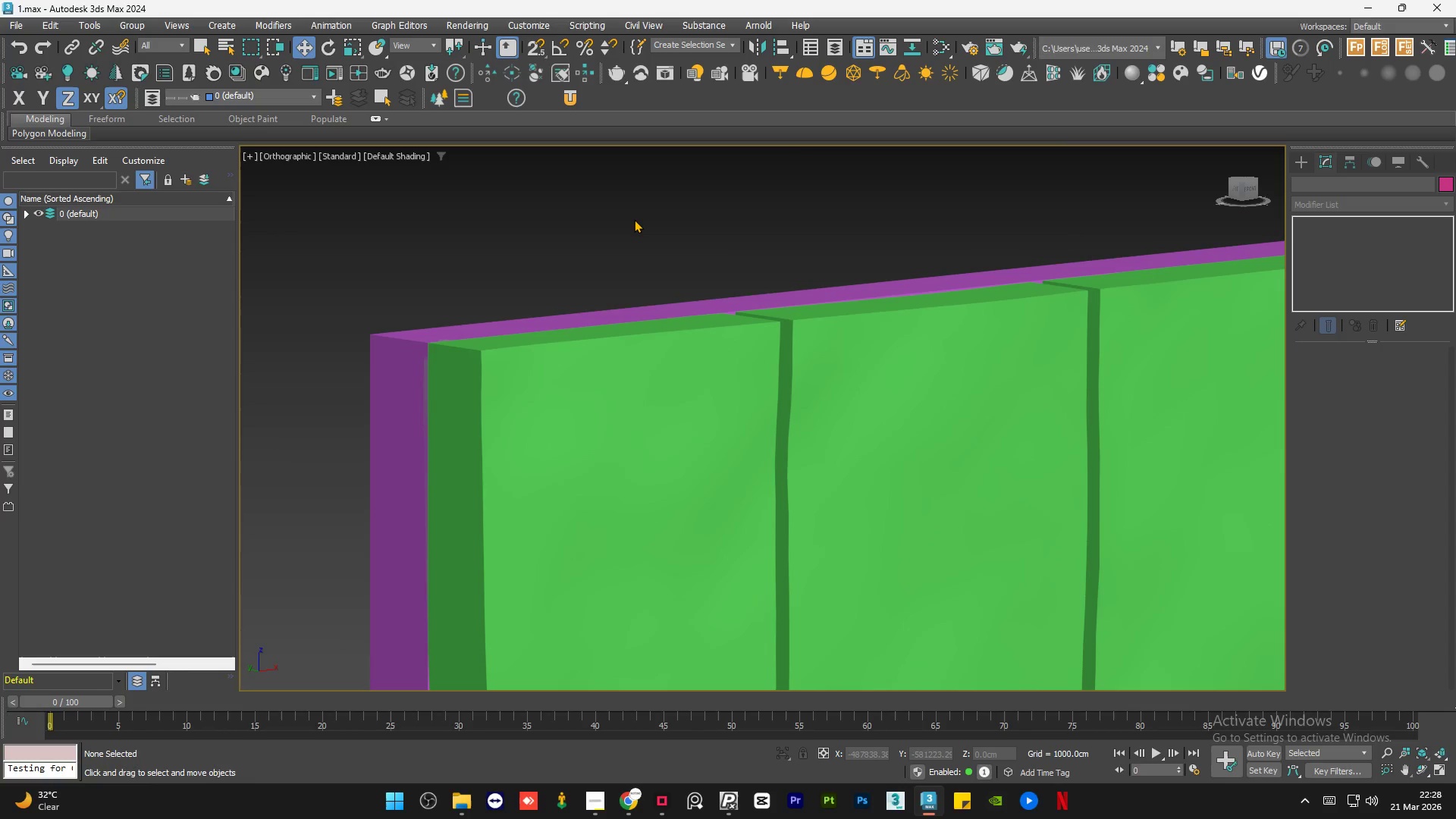 
scroll: coordinate [634, 219], scroll_direction: down, amount: 3.0
 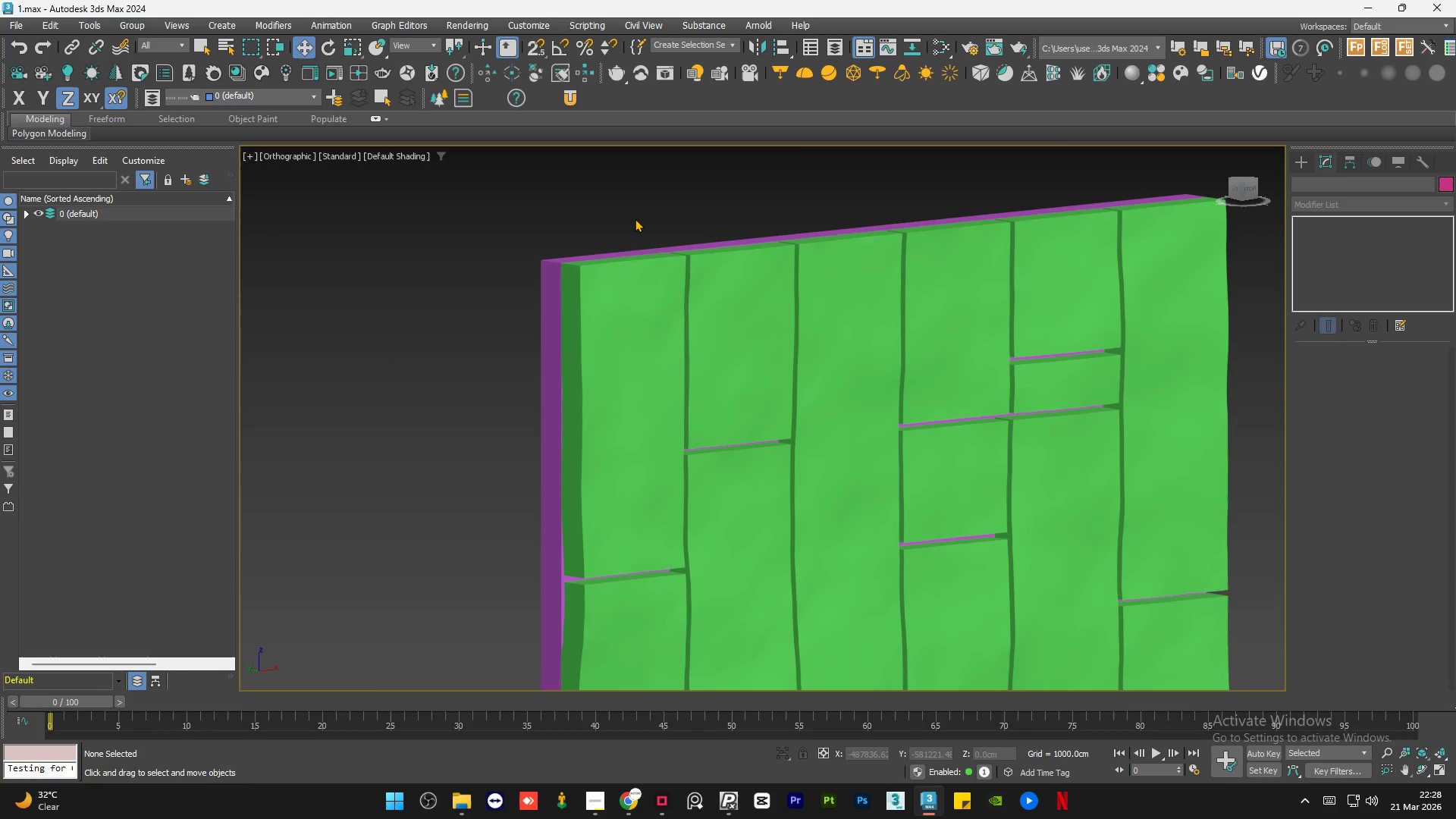 
left_click([635, 218])
 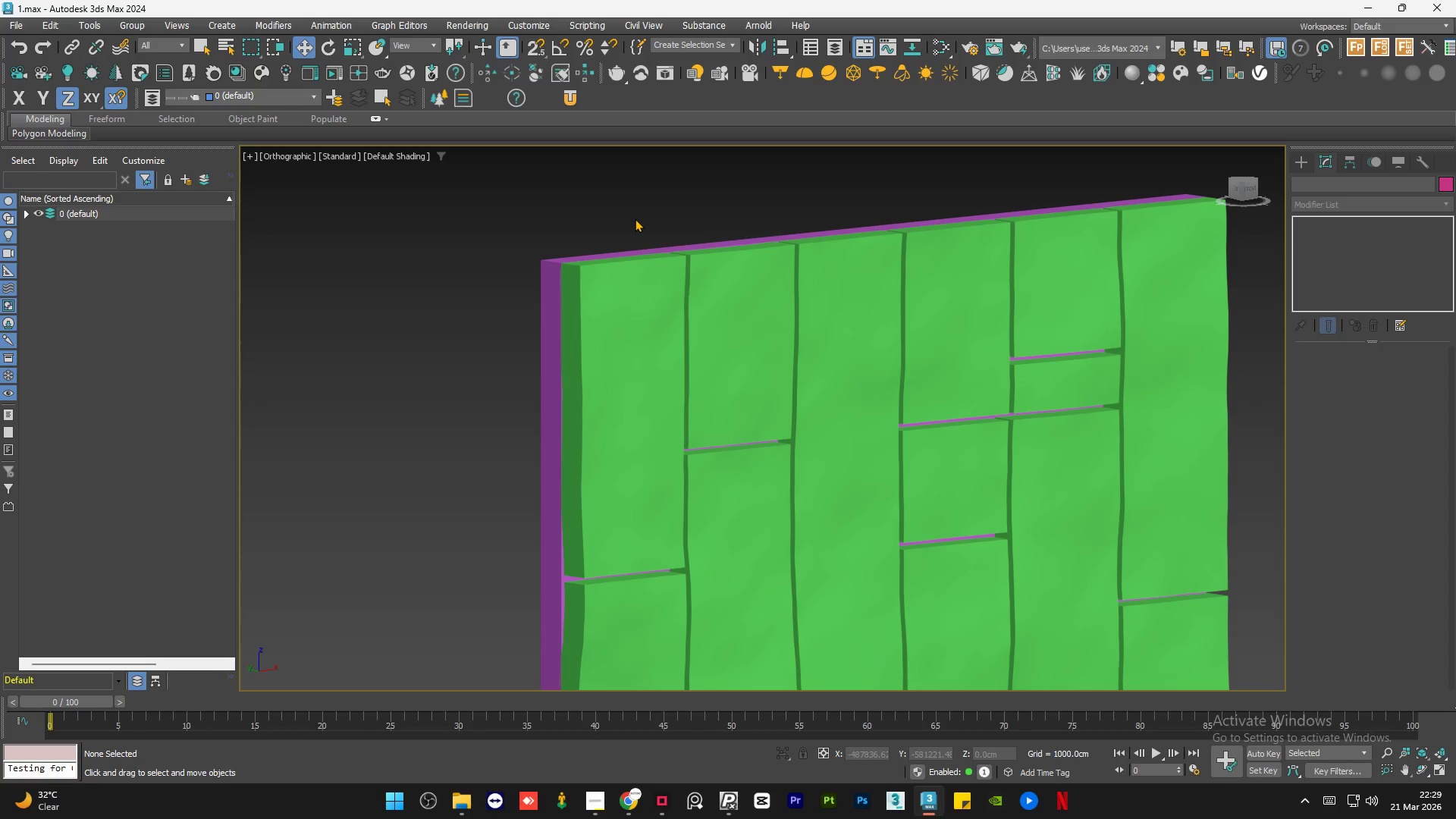 
wait(50.0)
 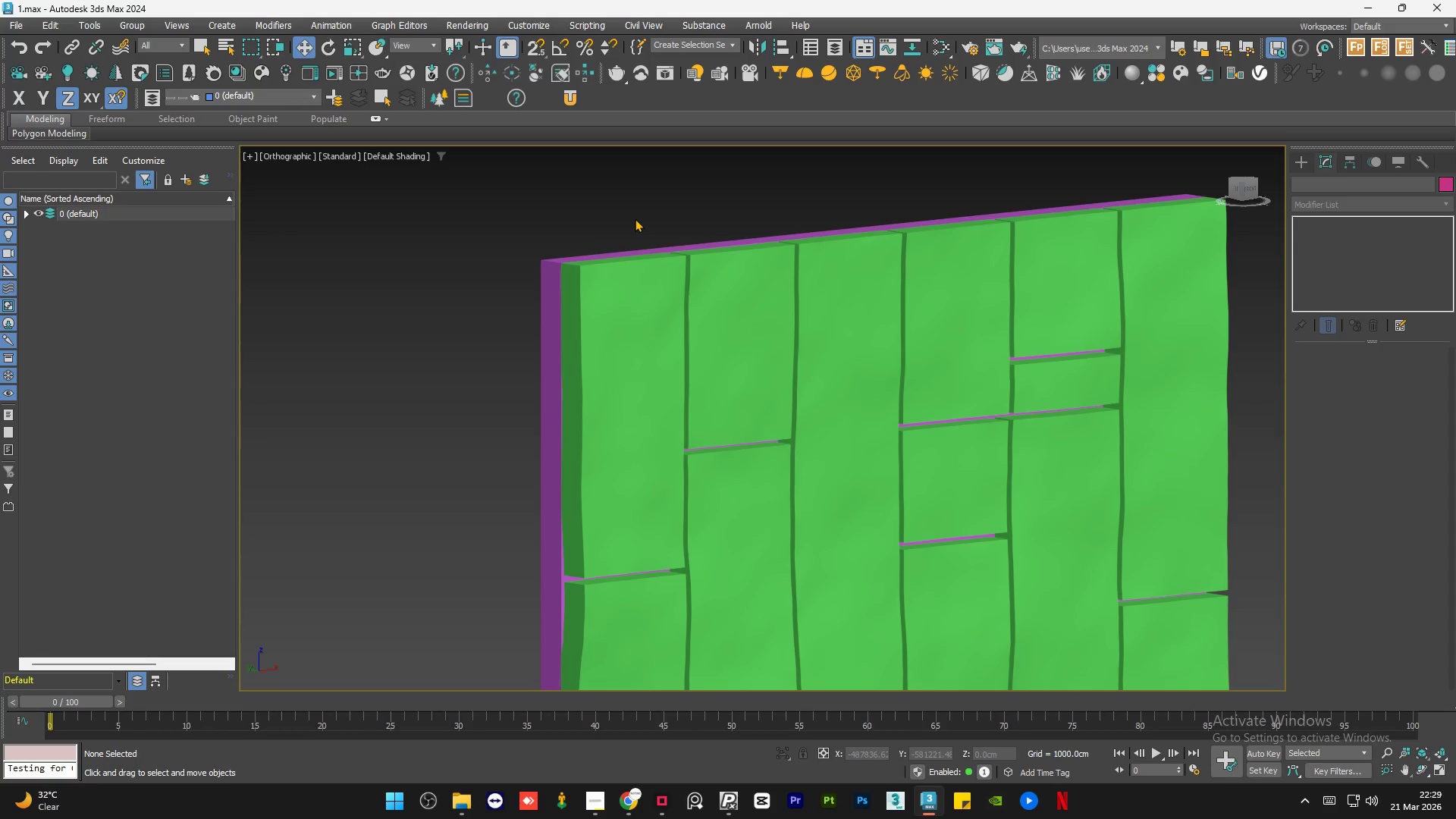 
scroll: coordinate [490, 273], scroll_direction: down, amount: 3.0
 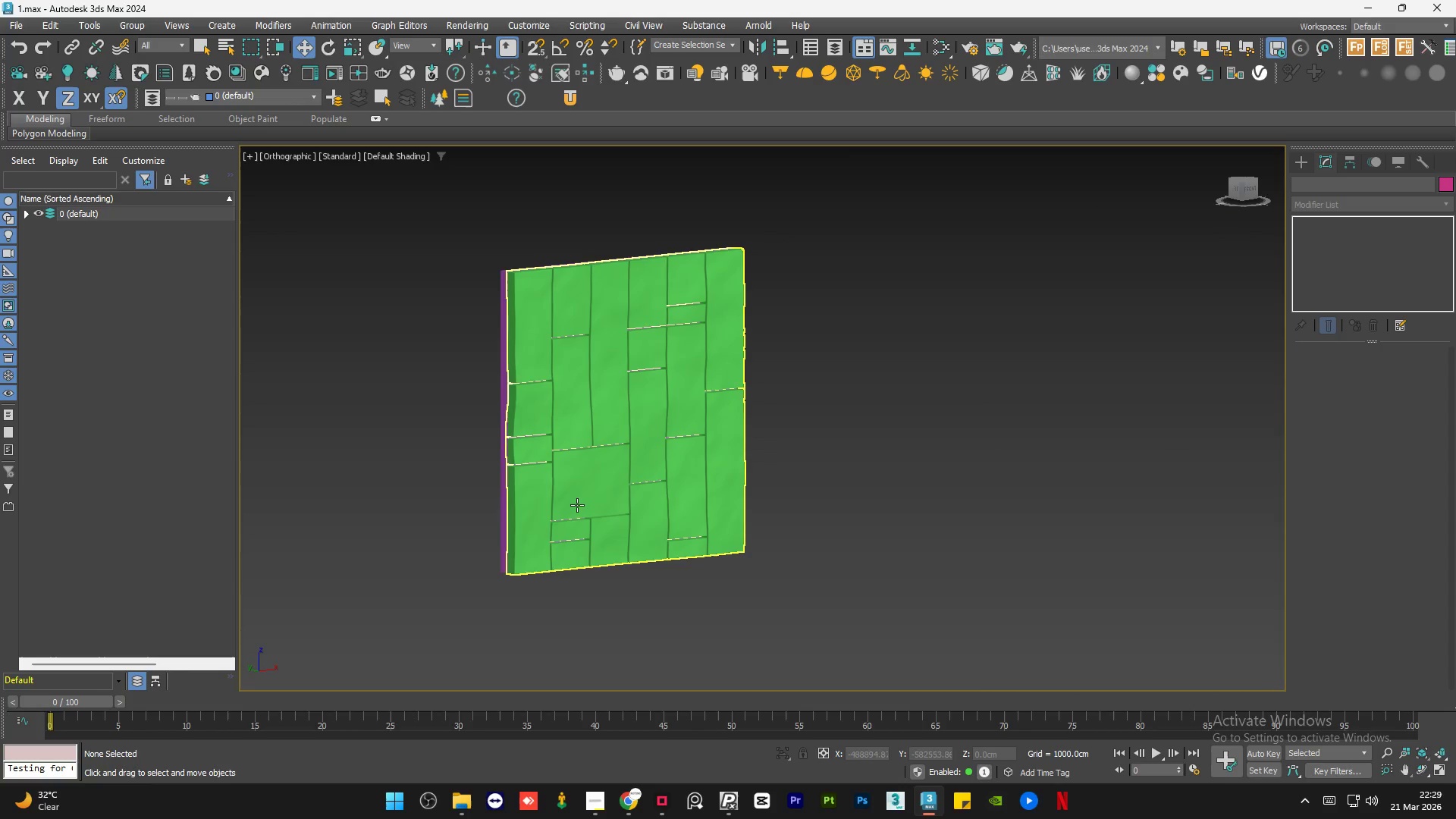 
left_click([544, 541])
 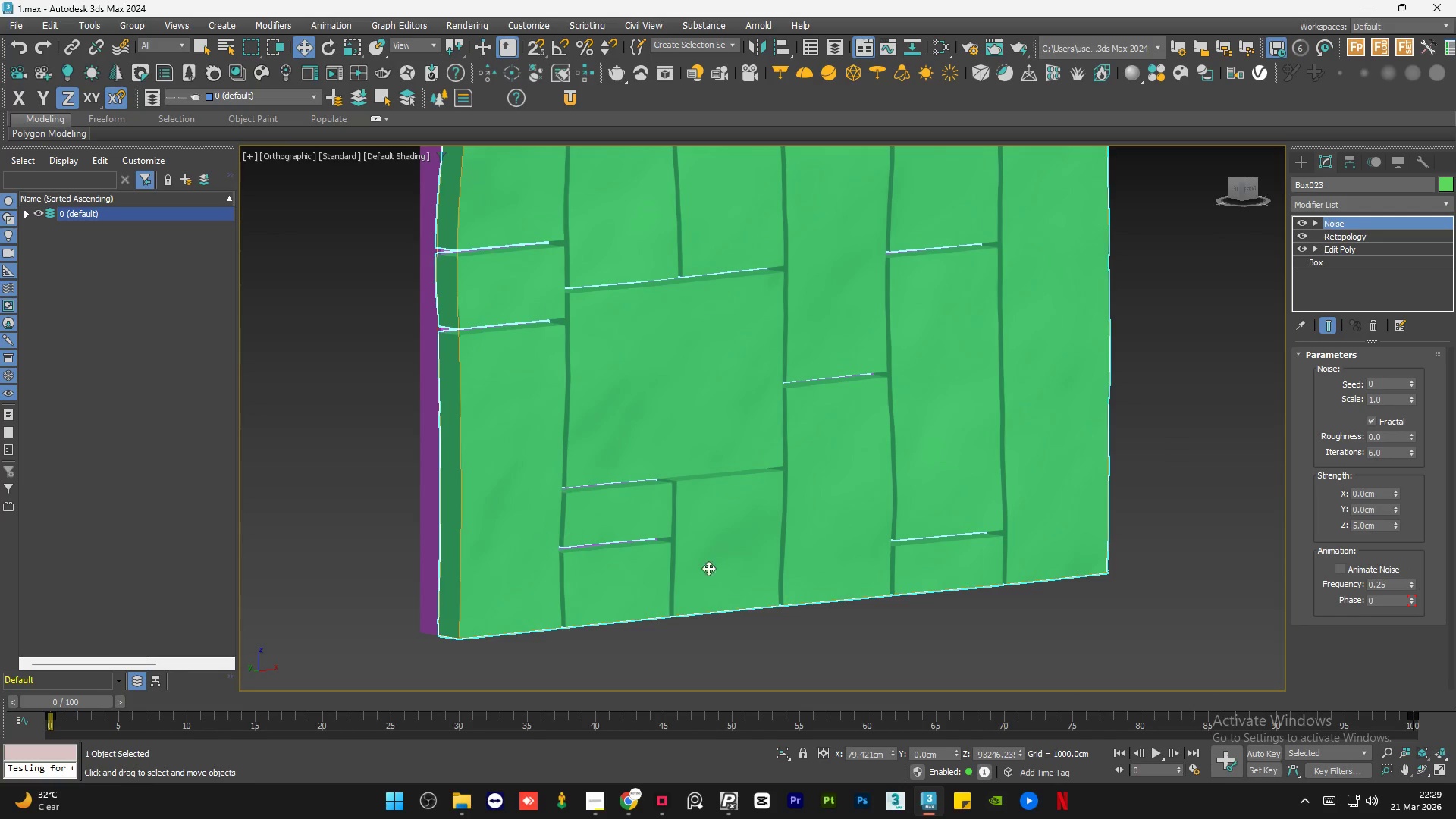 
scroll: coordinate [544, 541], scroll_direction: up, amount: 3.0
 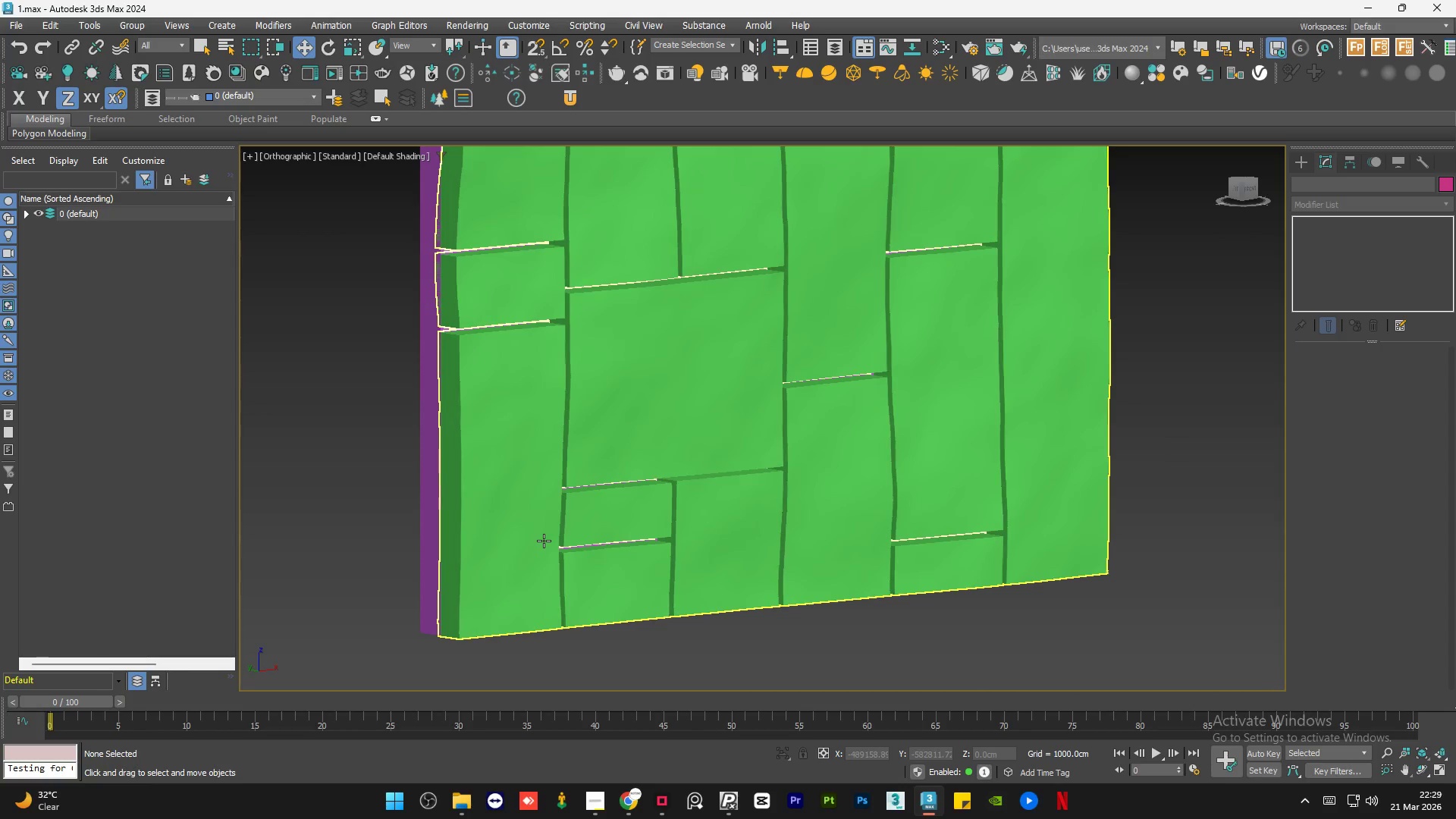 
scroll: coordinate [739, 575], scroll_direction: down, amount: 2.0
 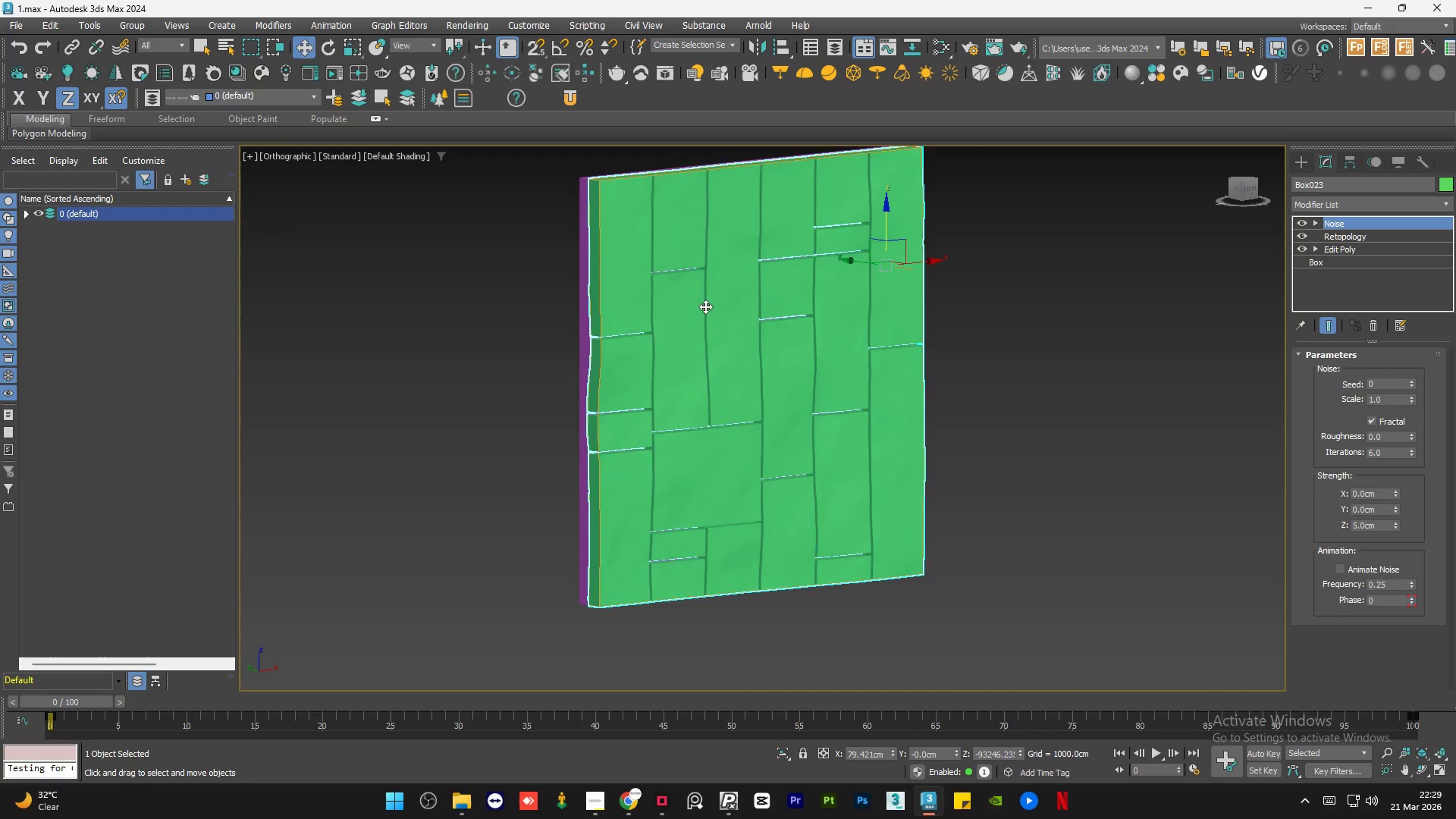 
scroll: coordinate [704, 302], scroll_direction: up, amount: 4.0
 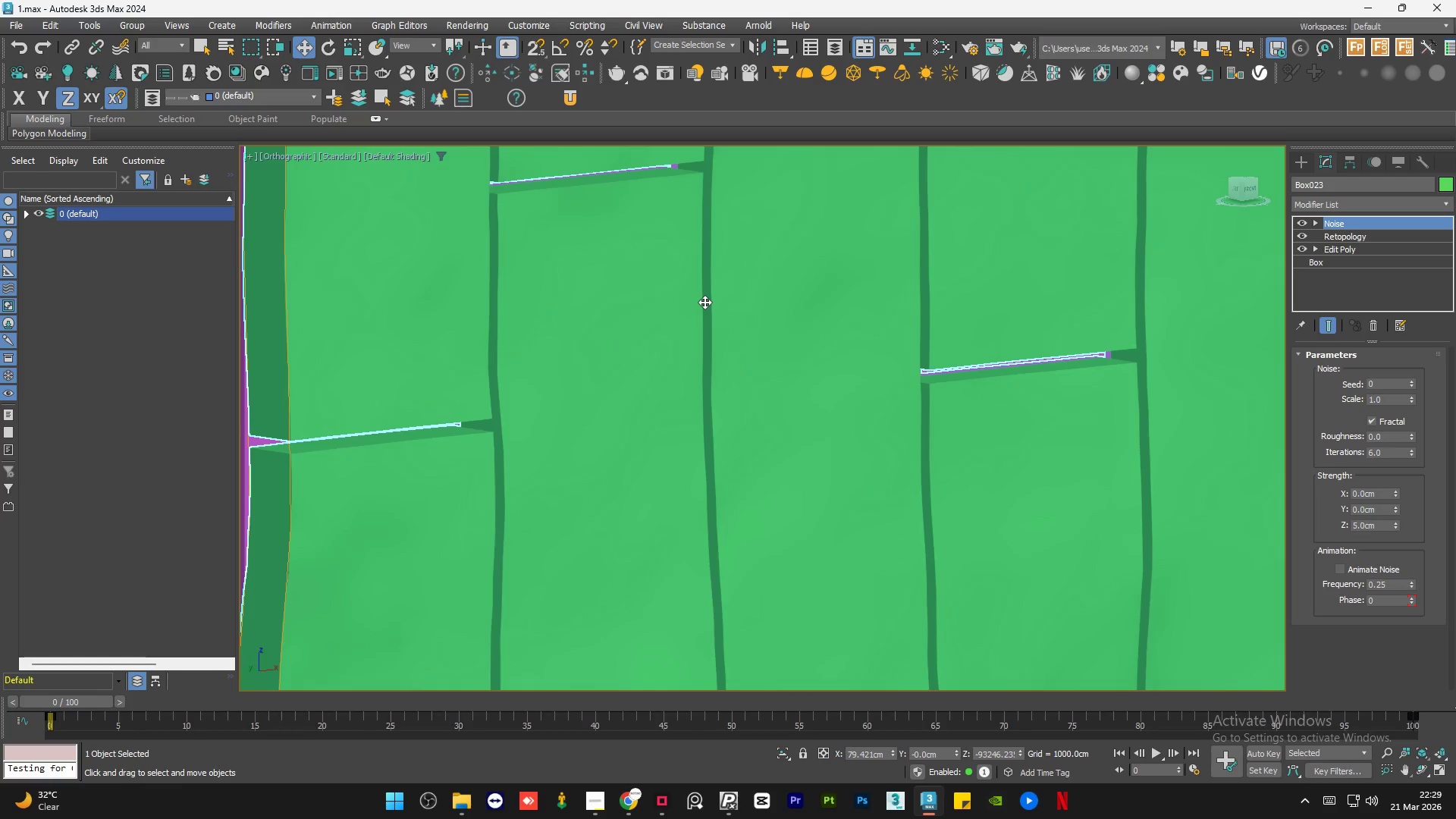 
key(F4)
 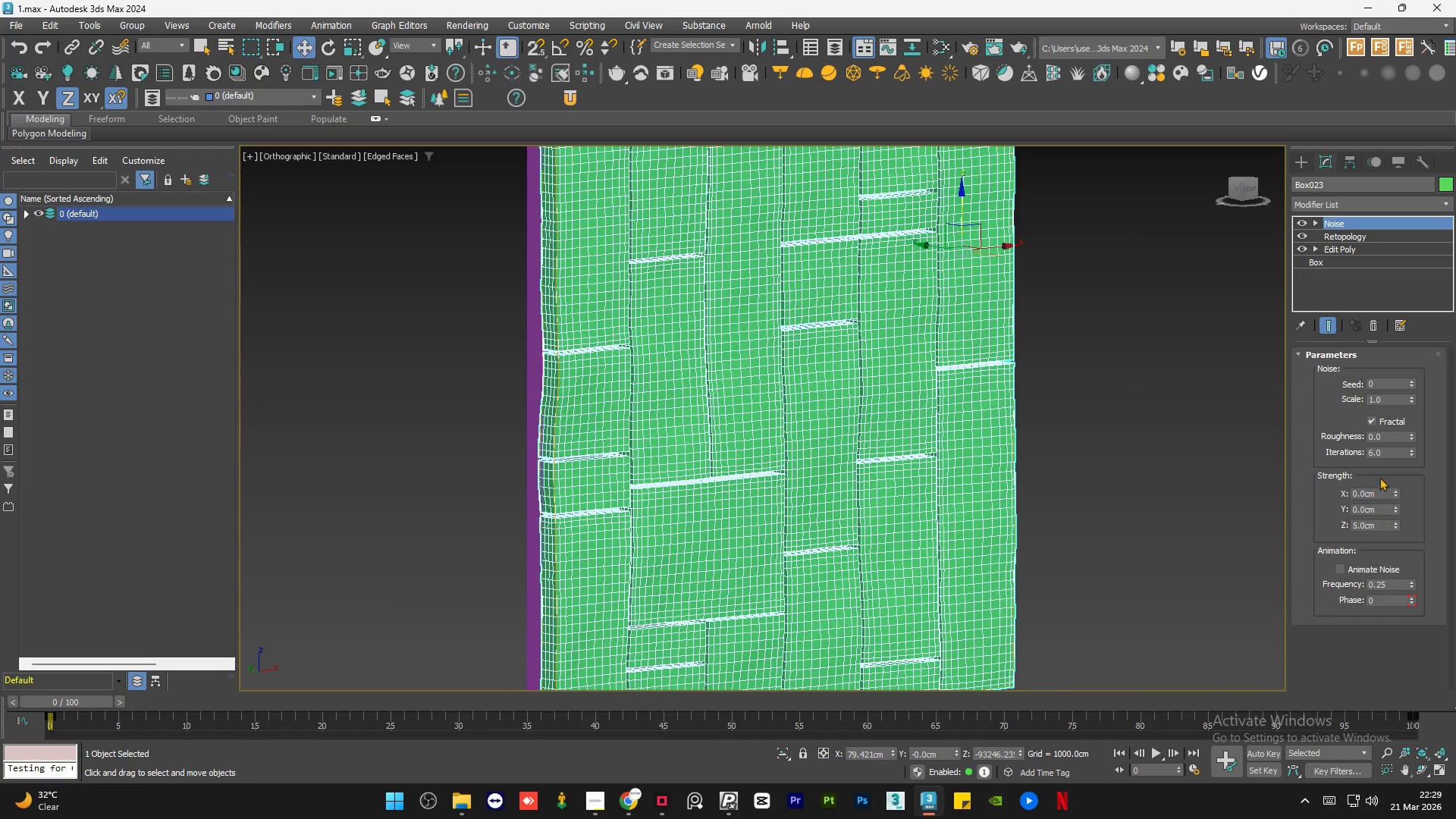 
scroll: coordinate [704, 302], scroll_direction: down, amount: 3.0
 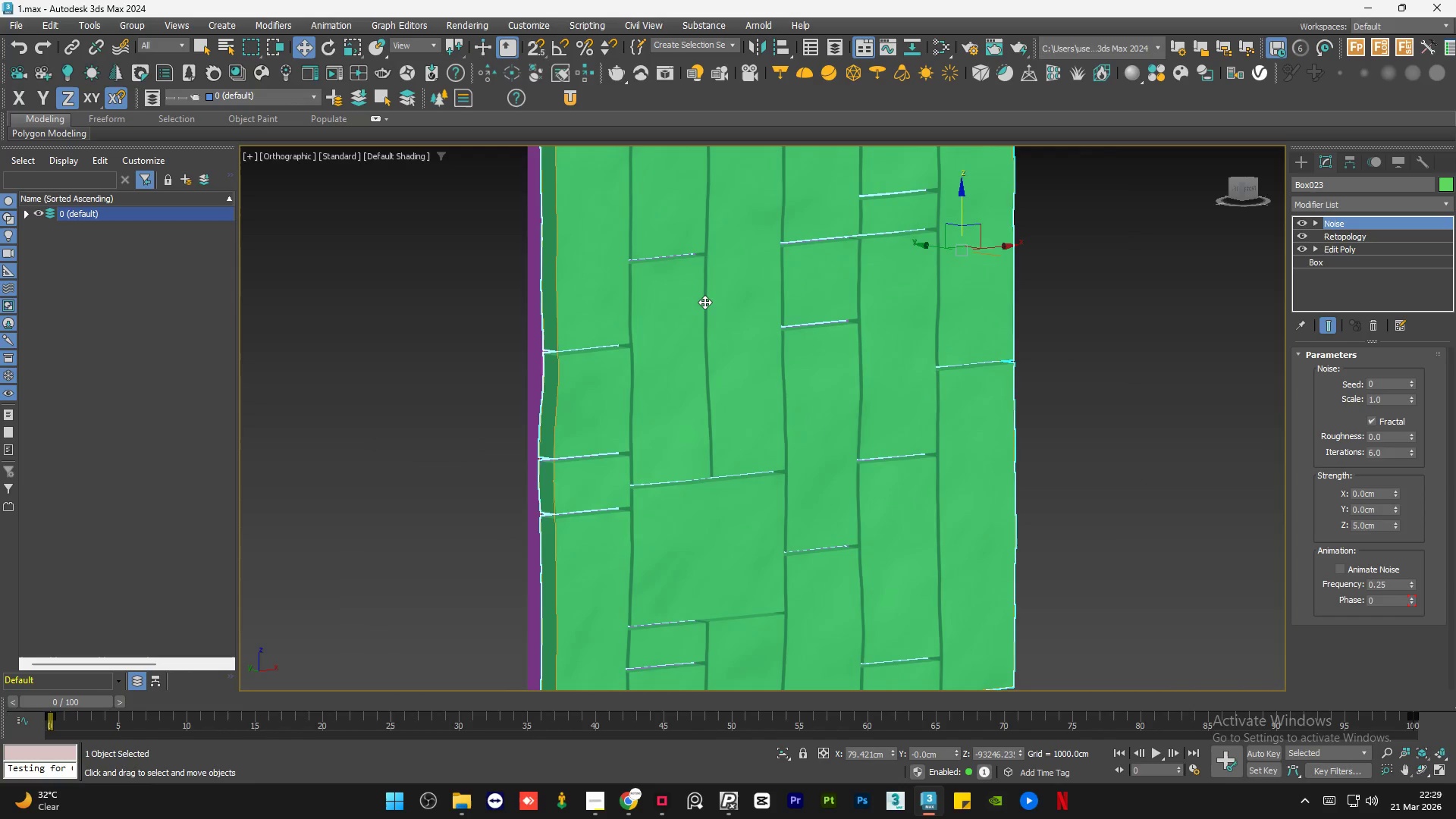 
double_click([1390, 403])
 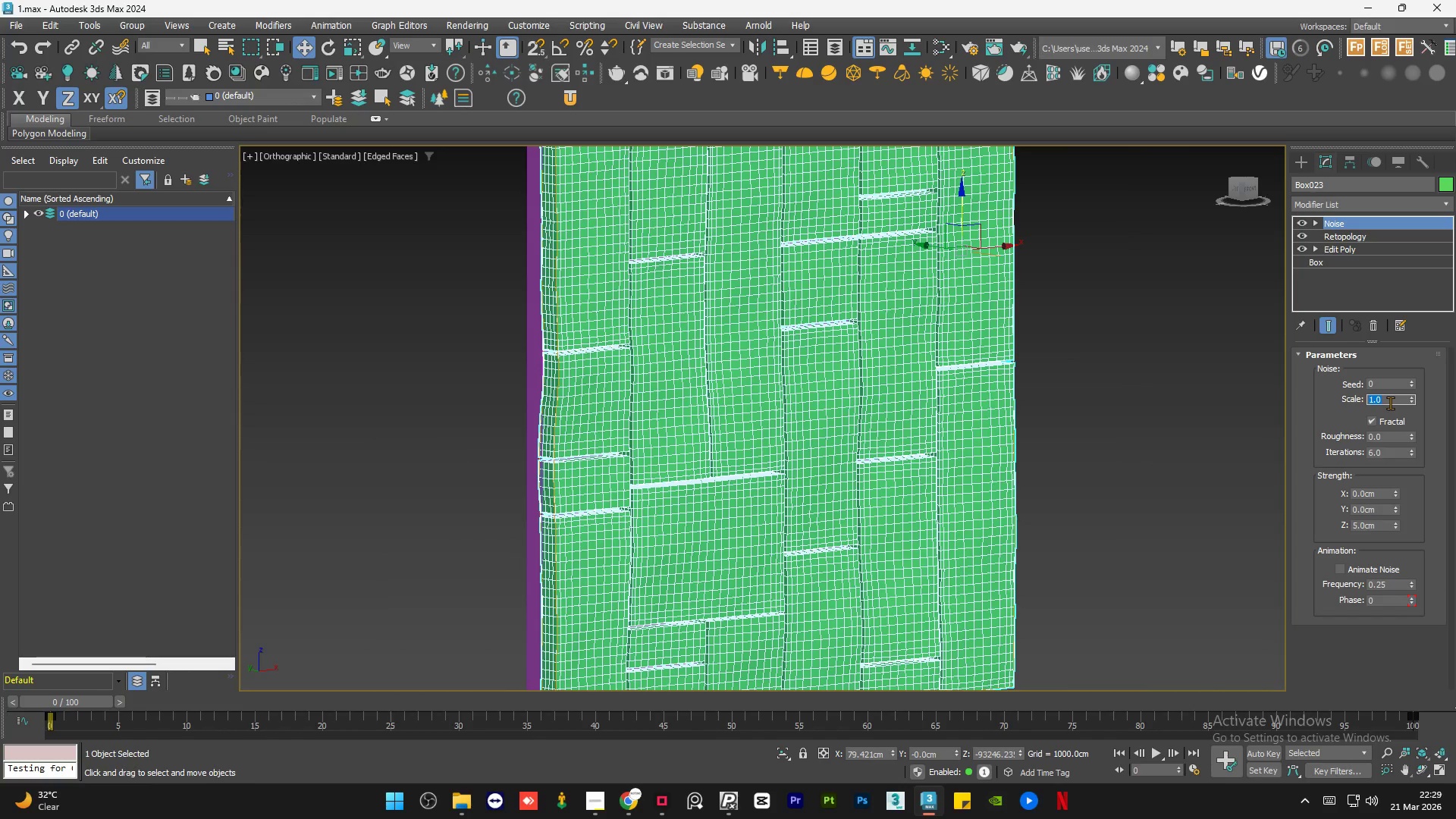 
key(Numpad5)
 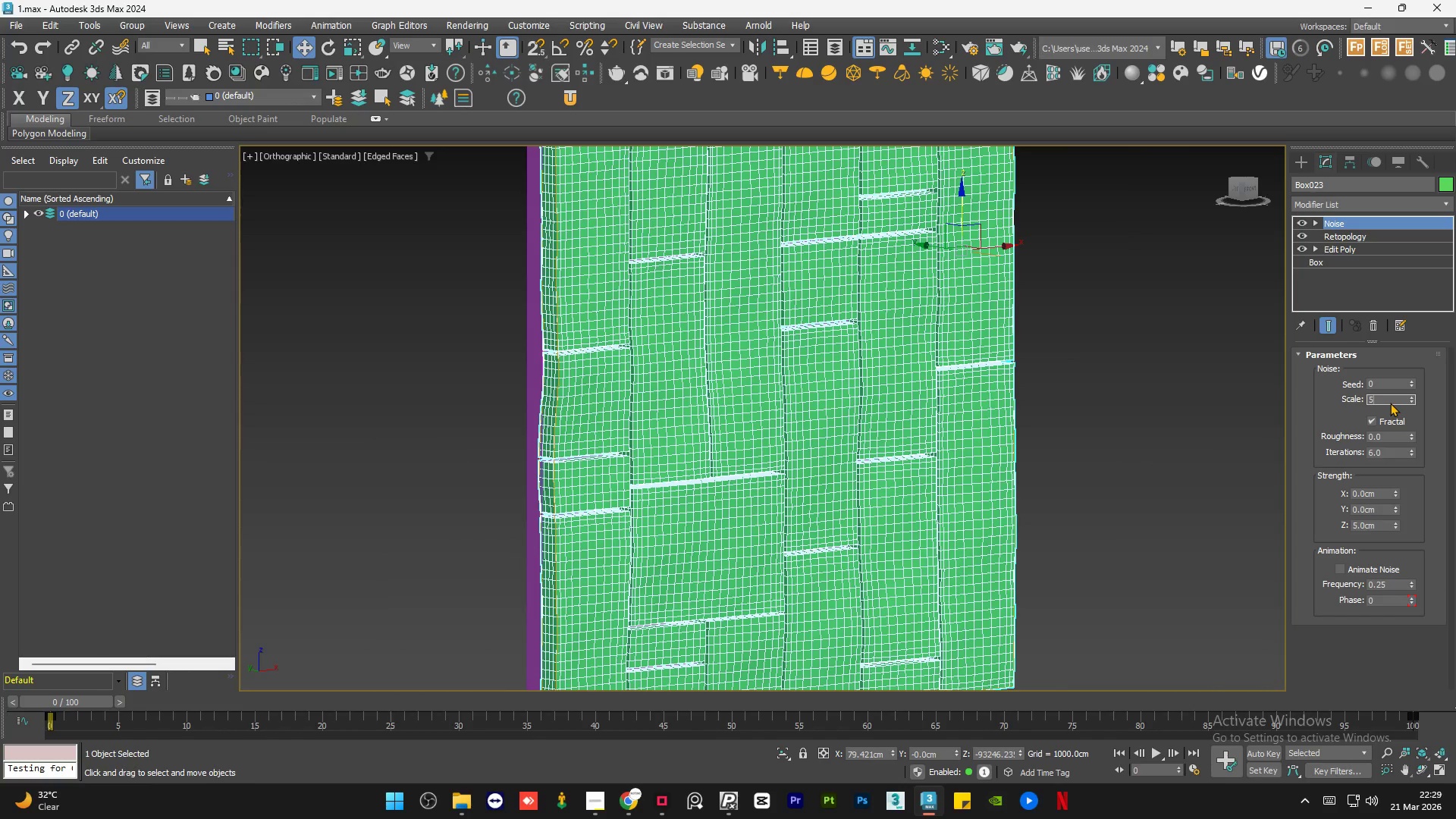 
key(NumpadEnter)
 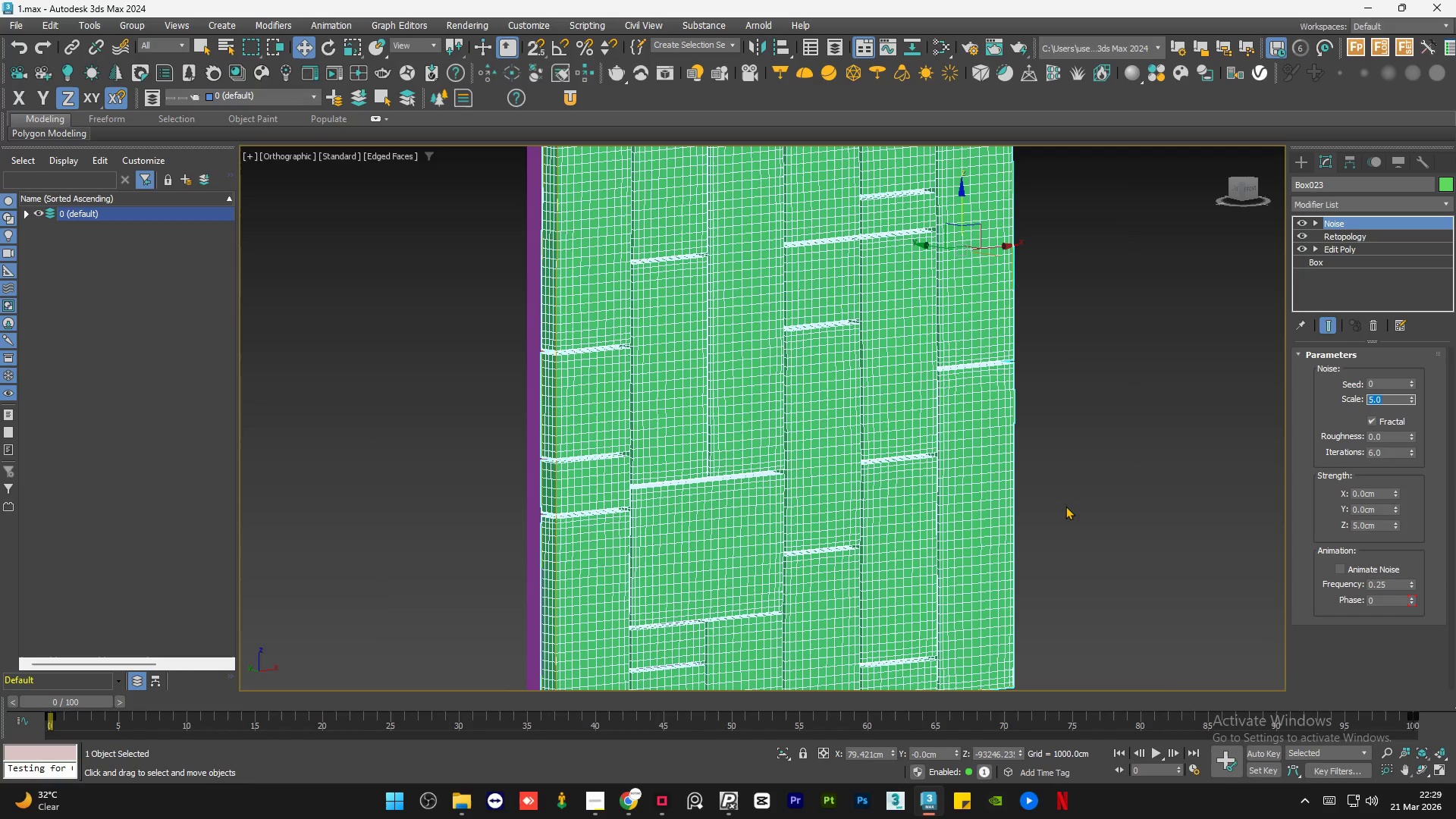 
left_click([1069, 498])
 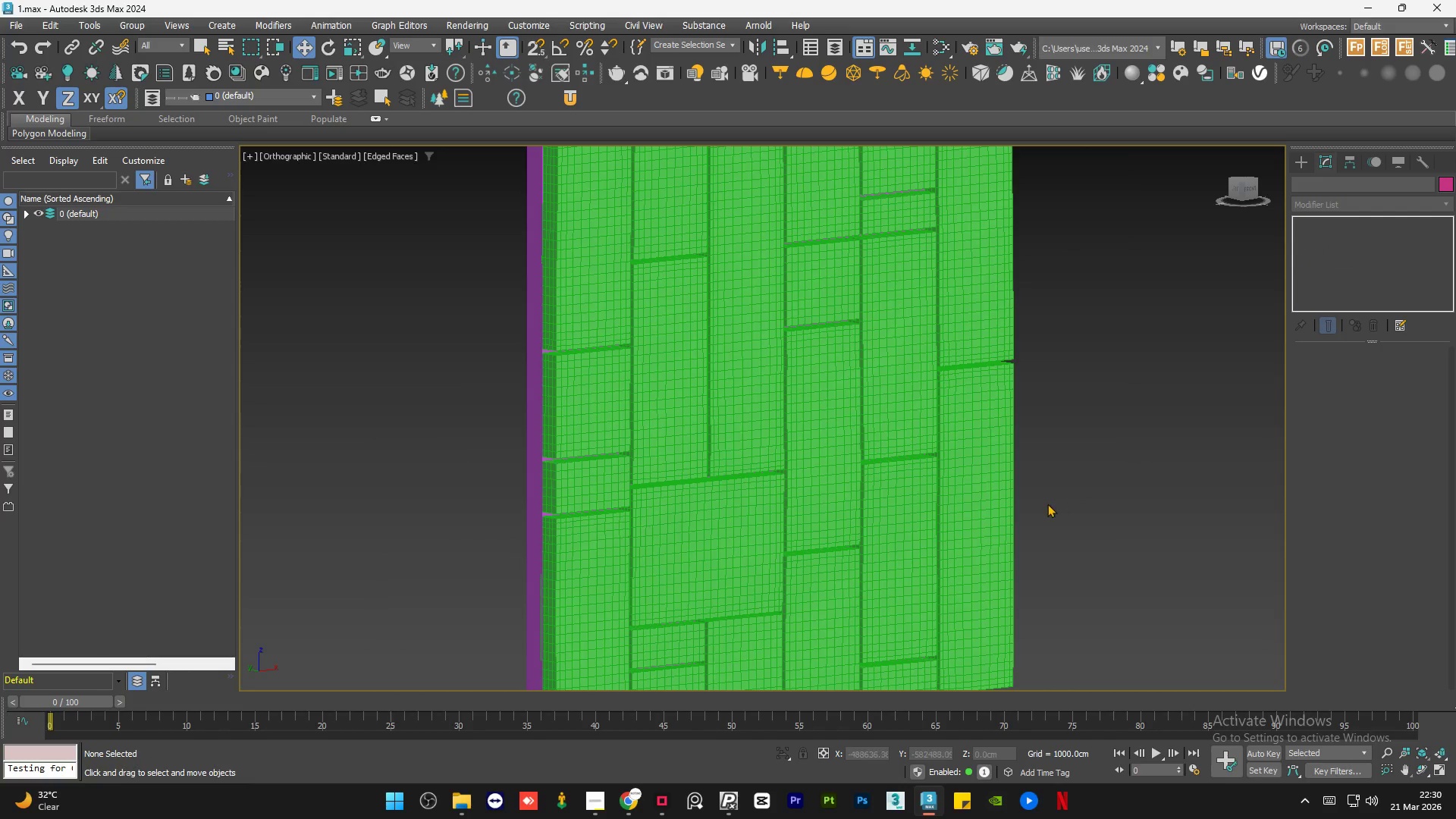 
key(F4)
 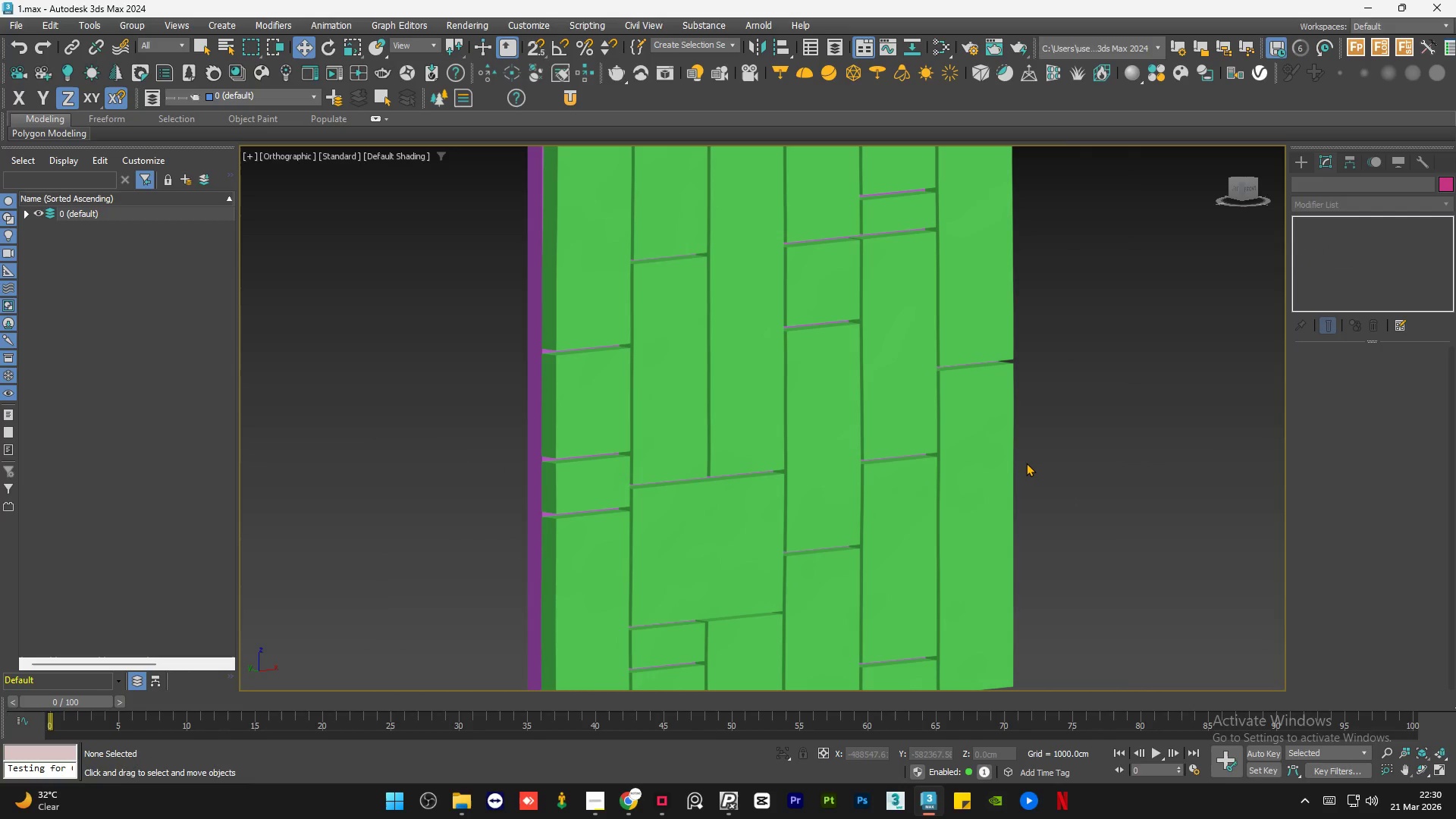 
scroll: coordinate [1001, 453], scroll_direction: down, amount: 1.0
 